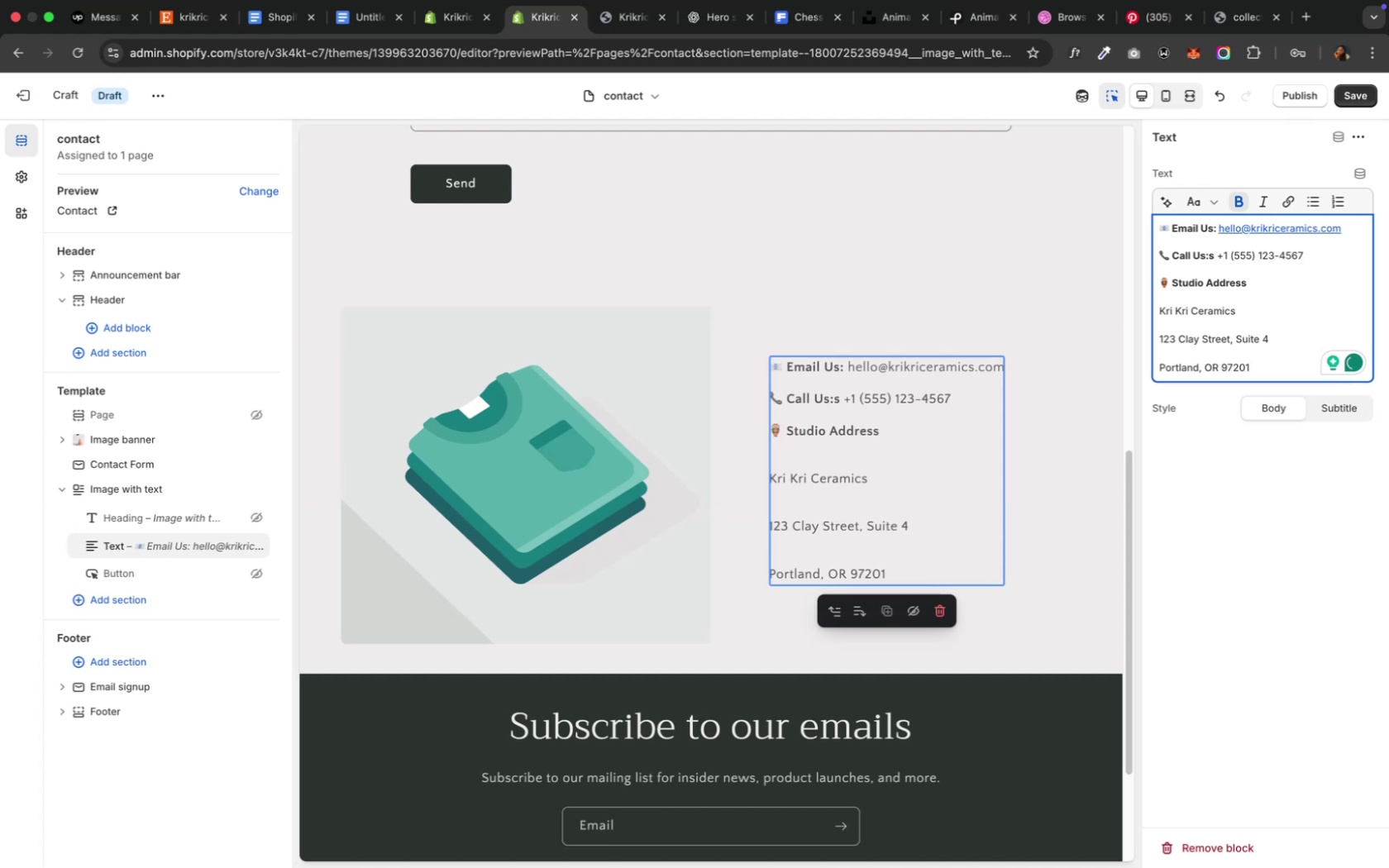 
key(ArrowRight)
 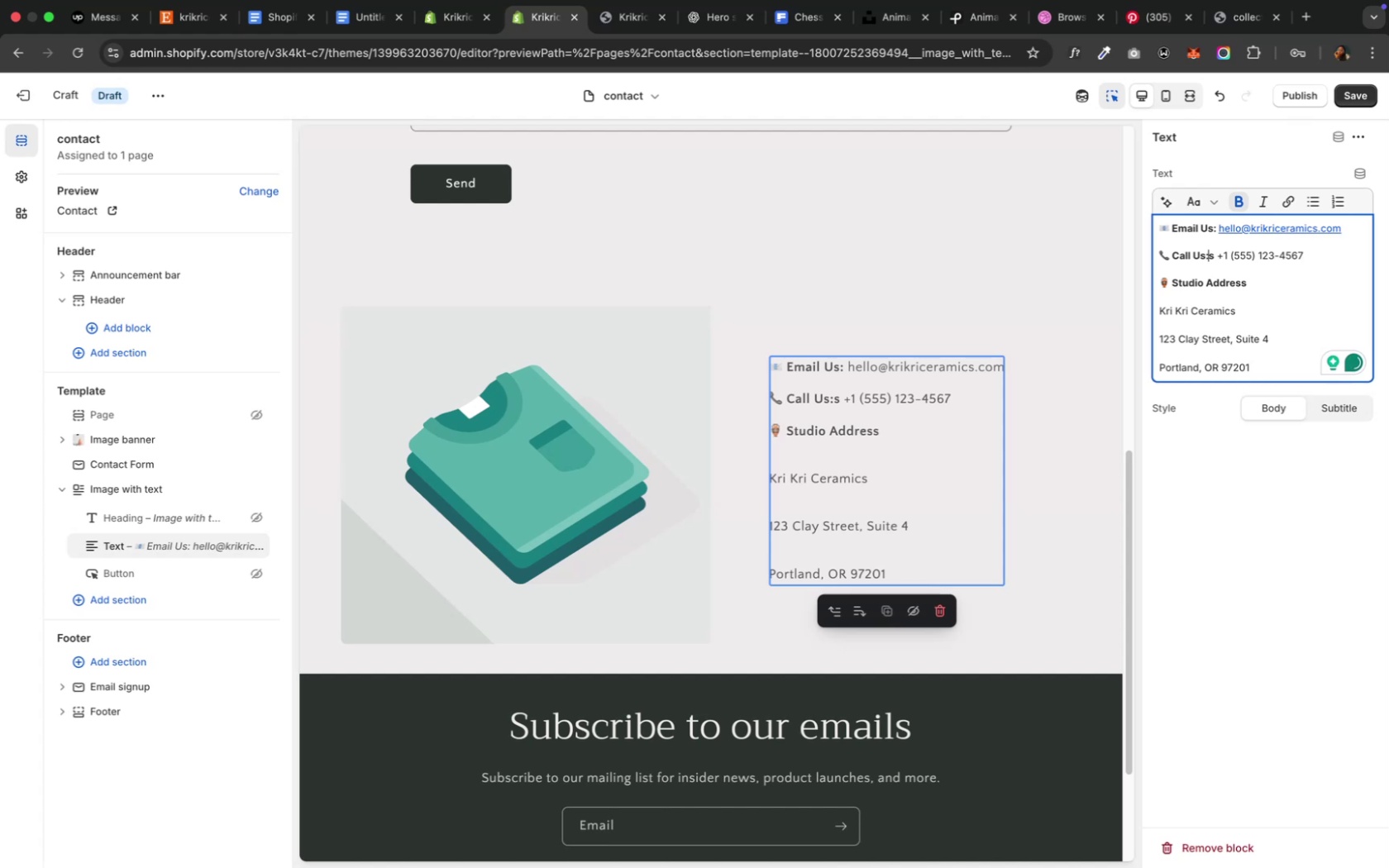 
key(ArrowRight)
 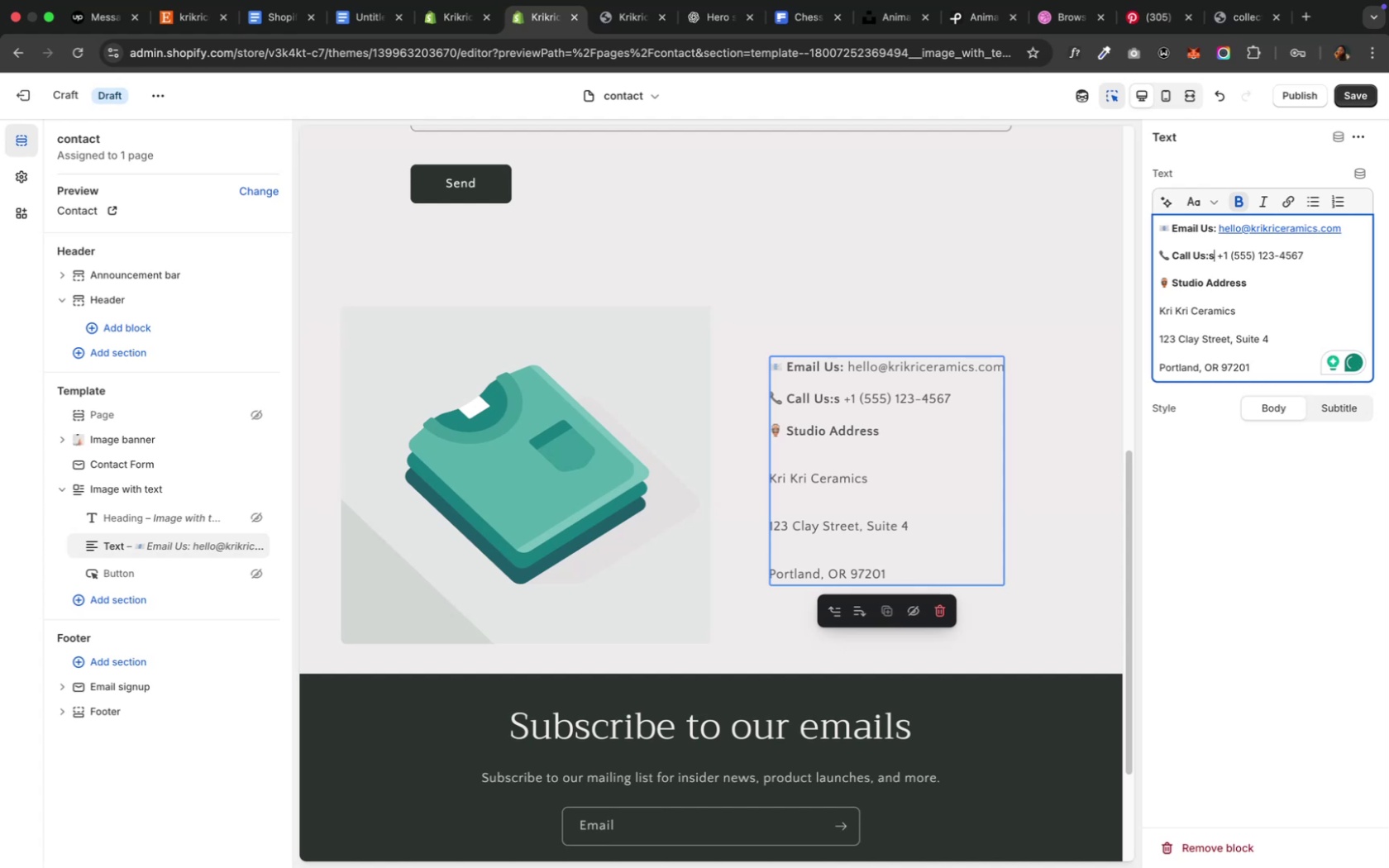 
key(Backspace)
 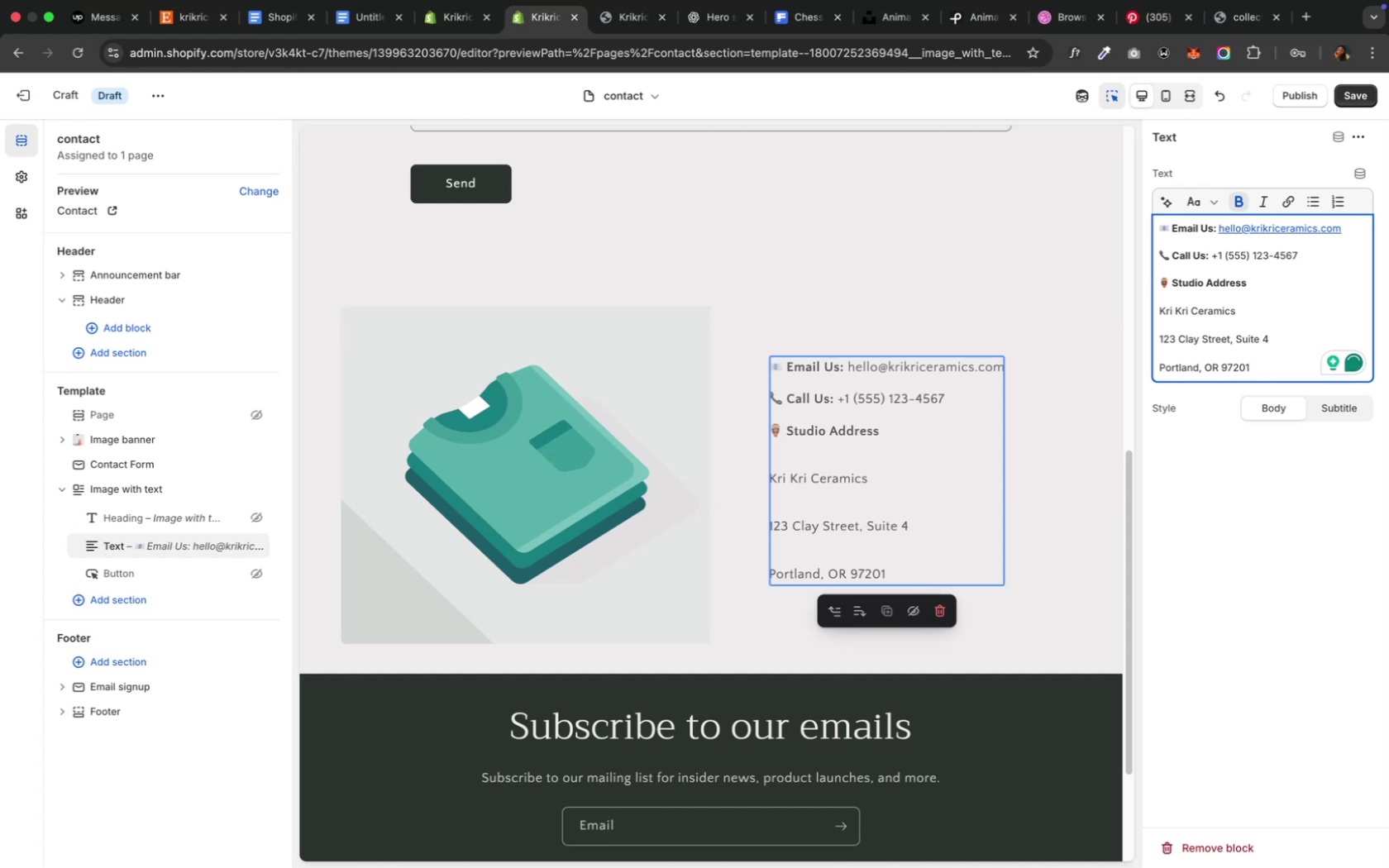 
key(ArrowUp)
 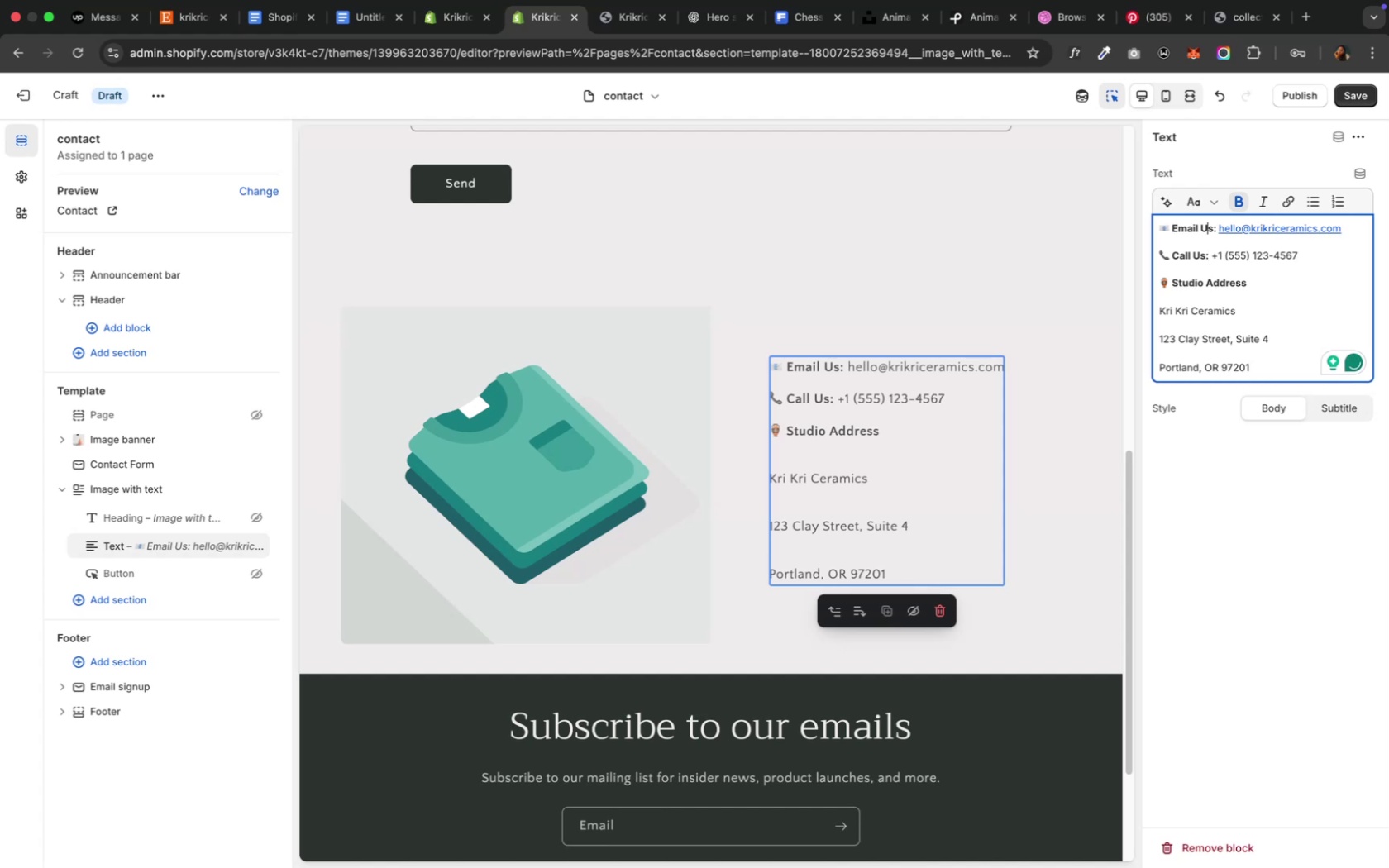 
key(S)
 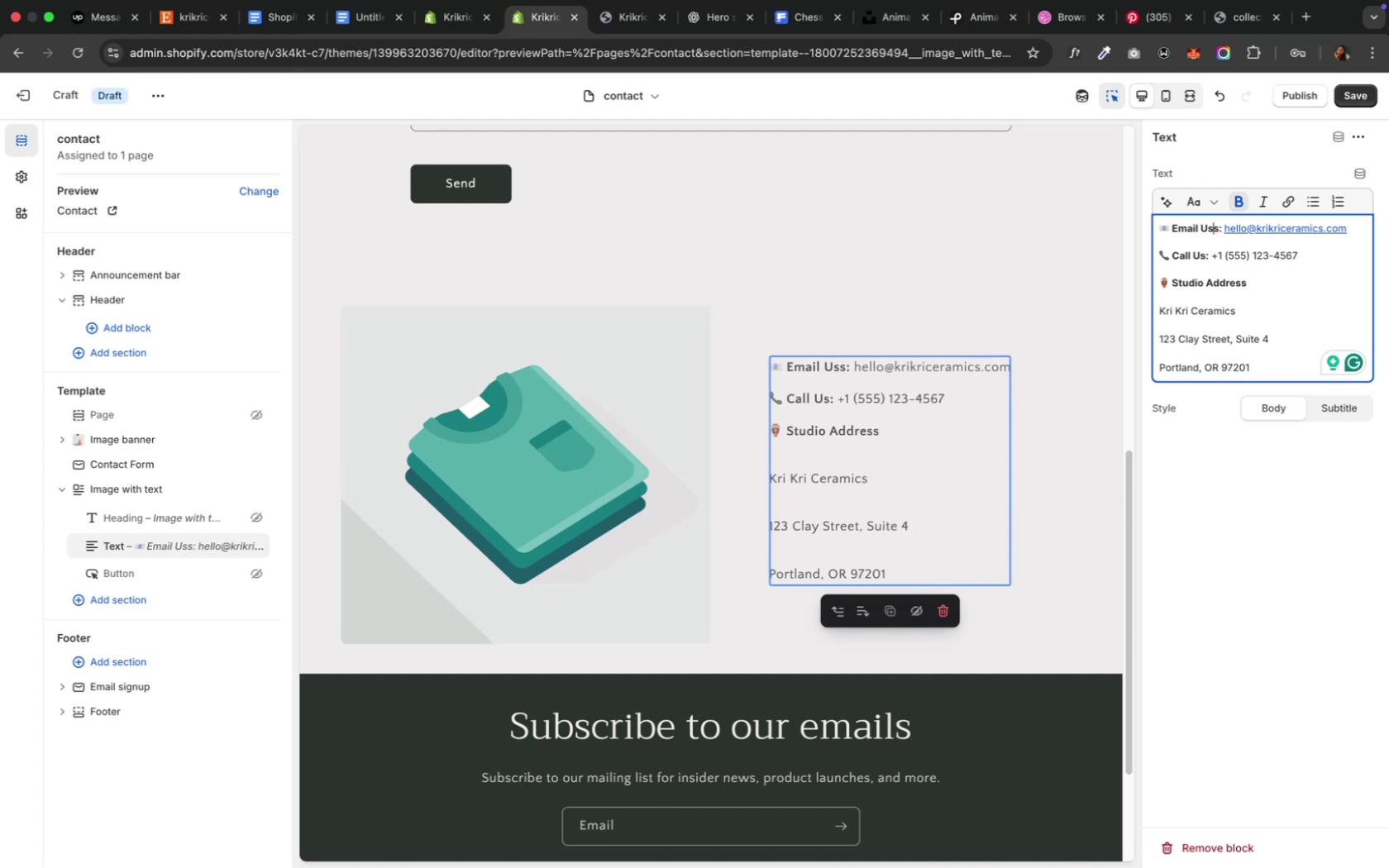 
key(Shift+Semicolon)
 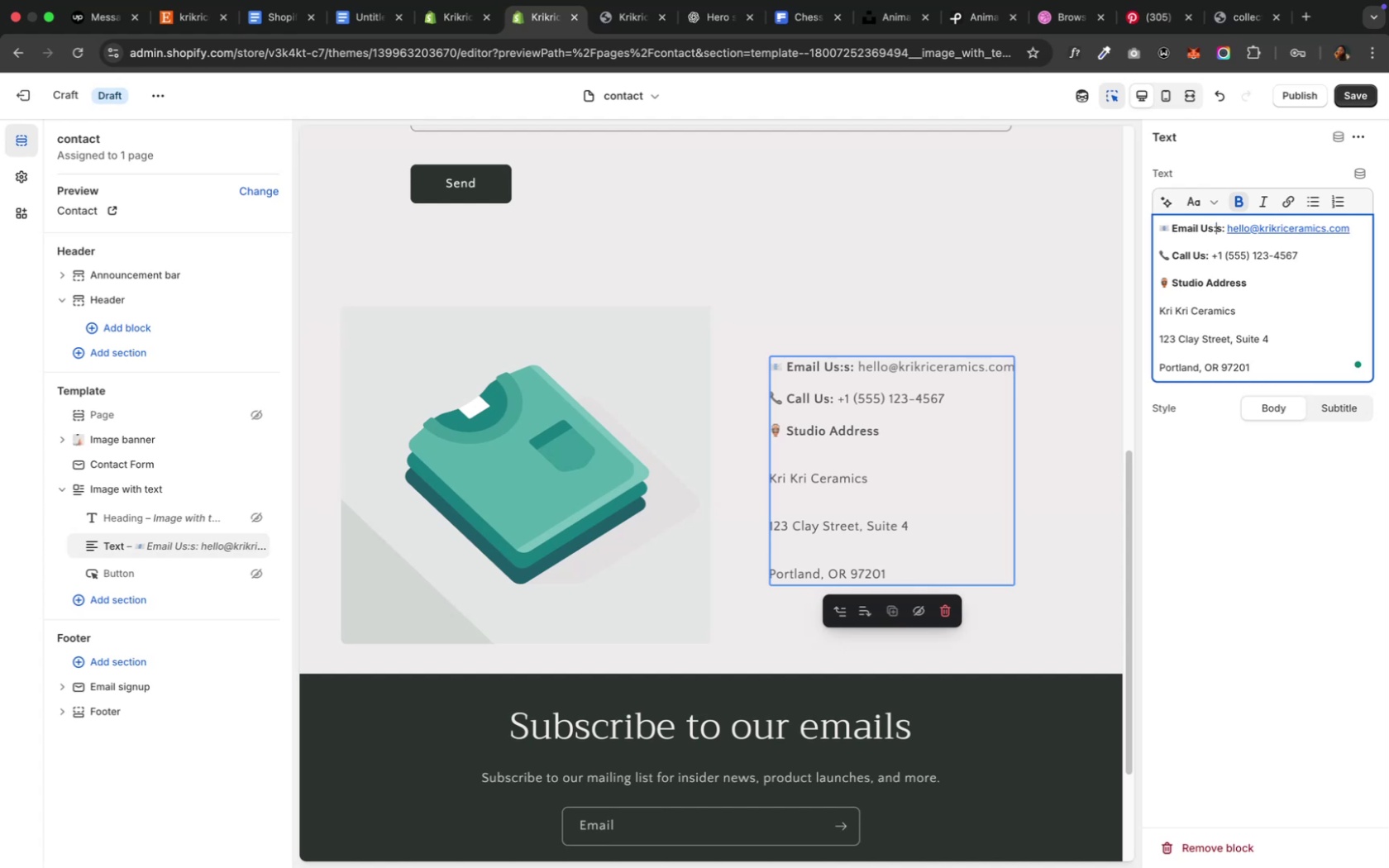 
key(ArrowRight)
 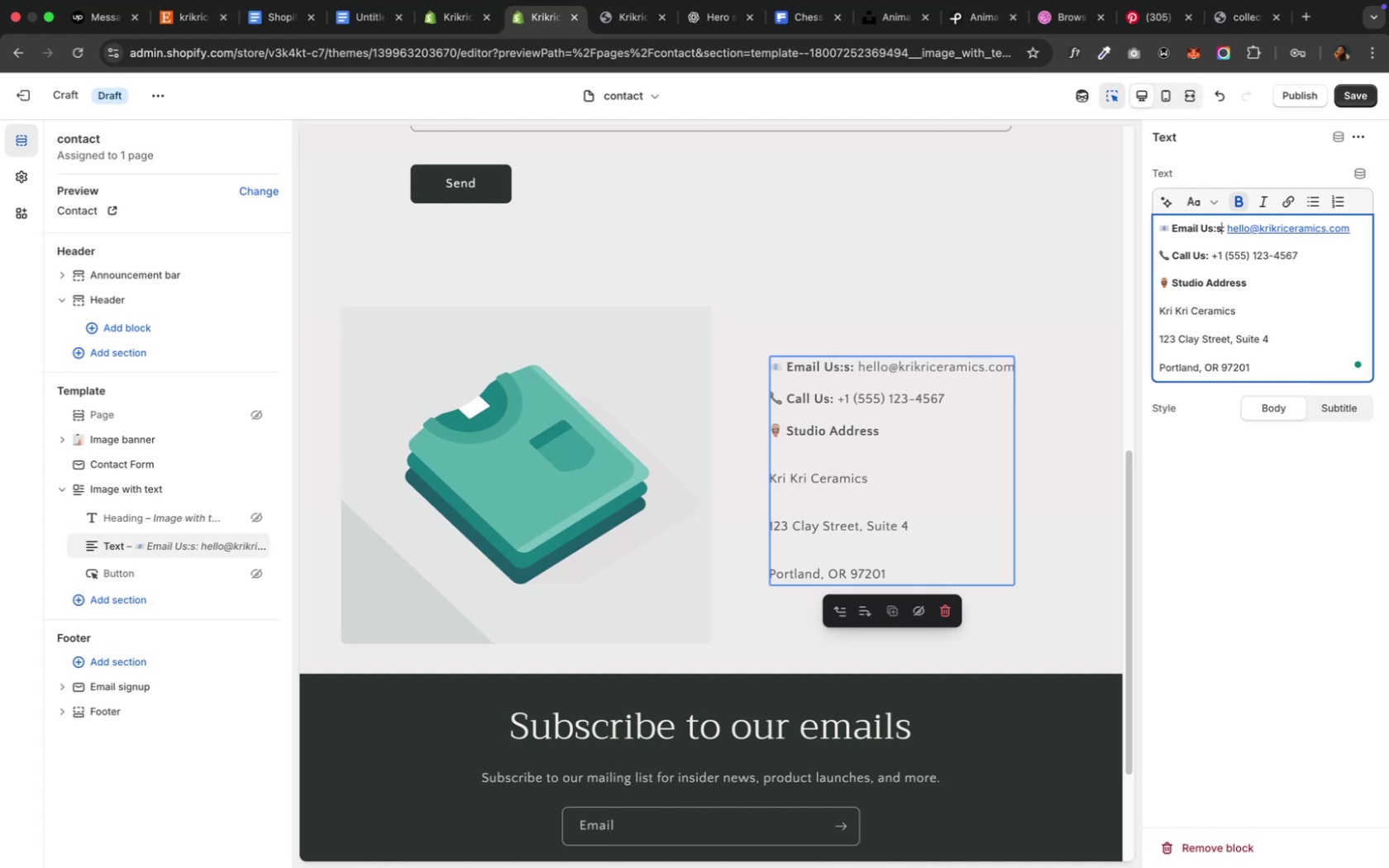 
key(ArrowRight)
 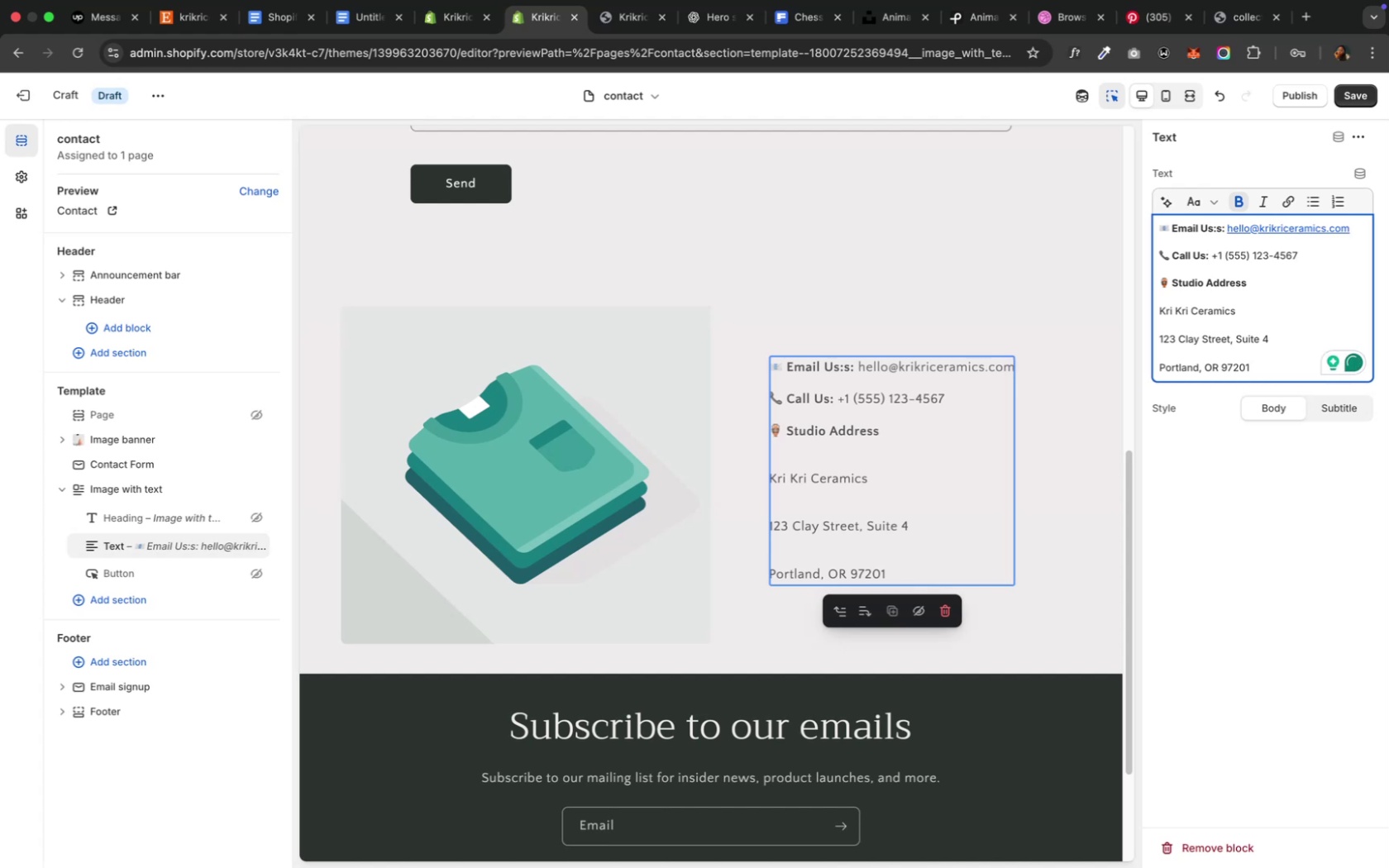 
key(Backspace)
 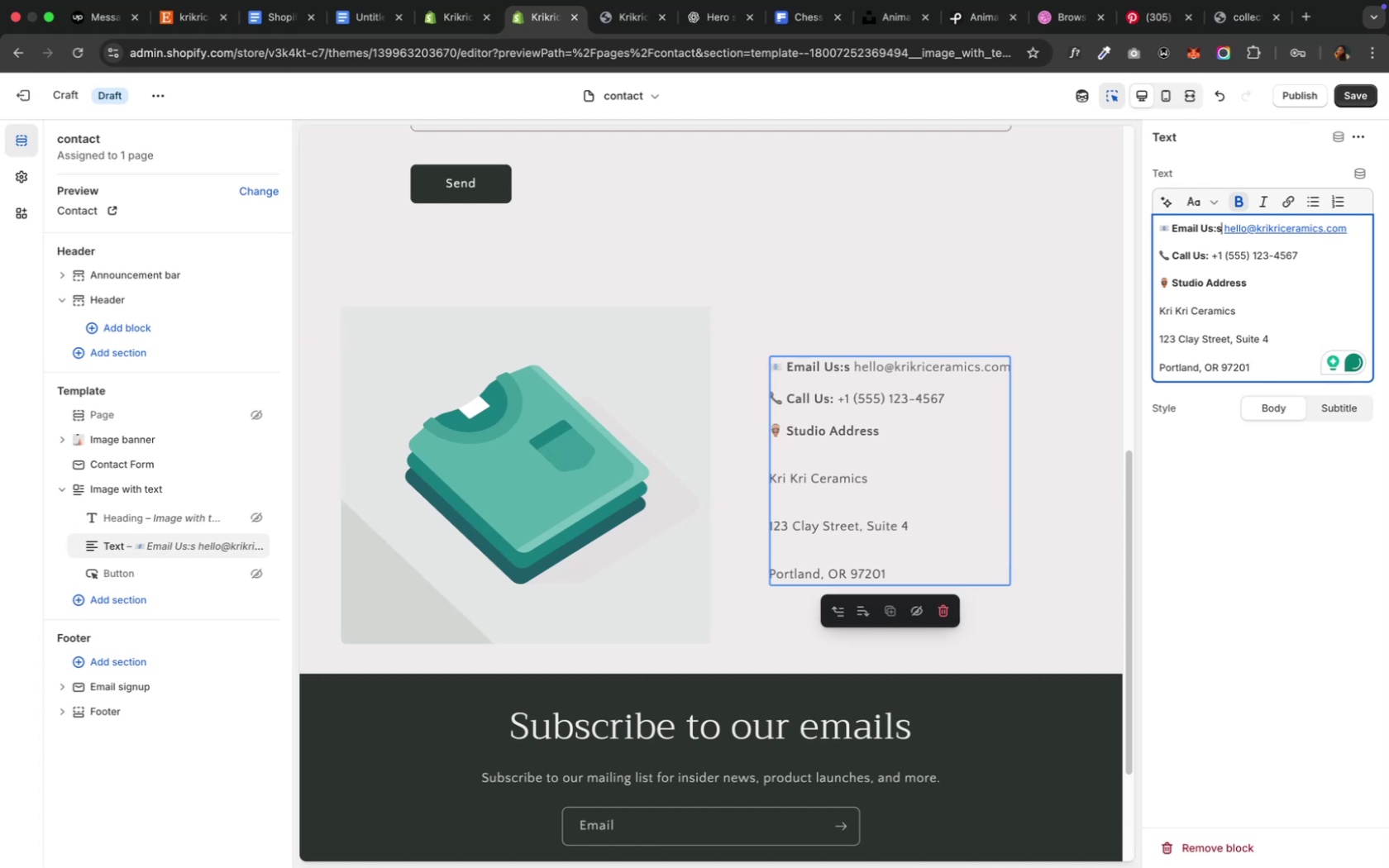 
key(Backspace)
 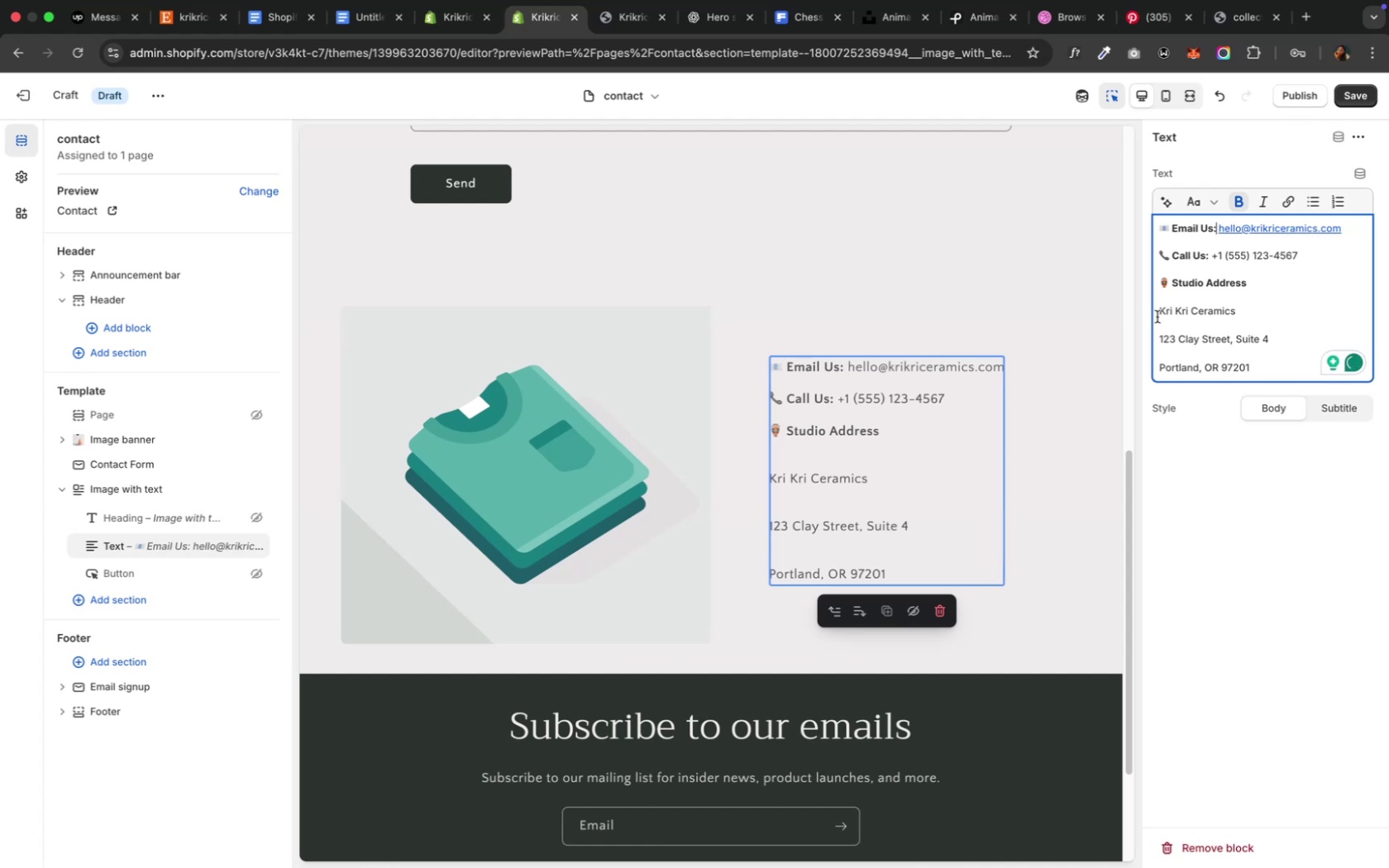 
left_click([1159, 314])
 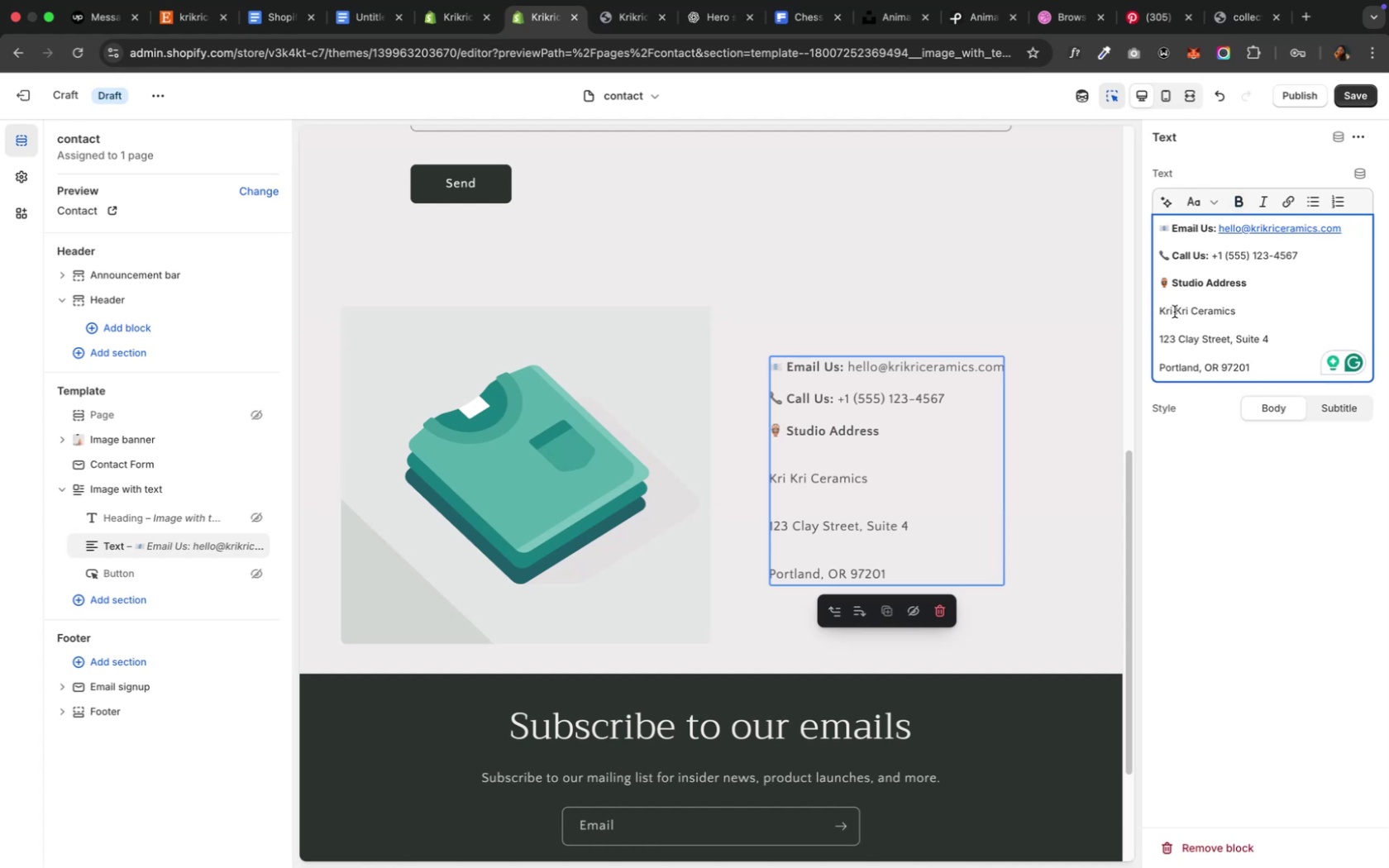 
key(Backspace)
 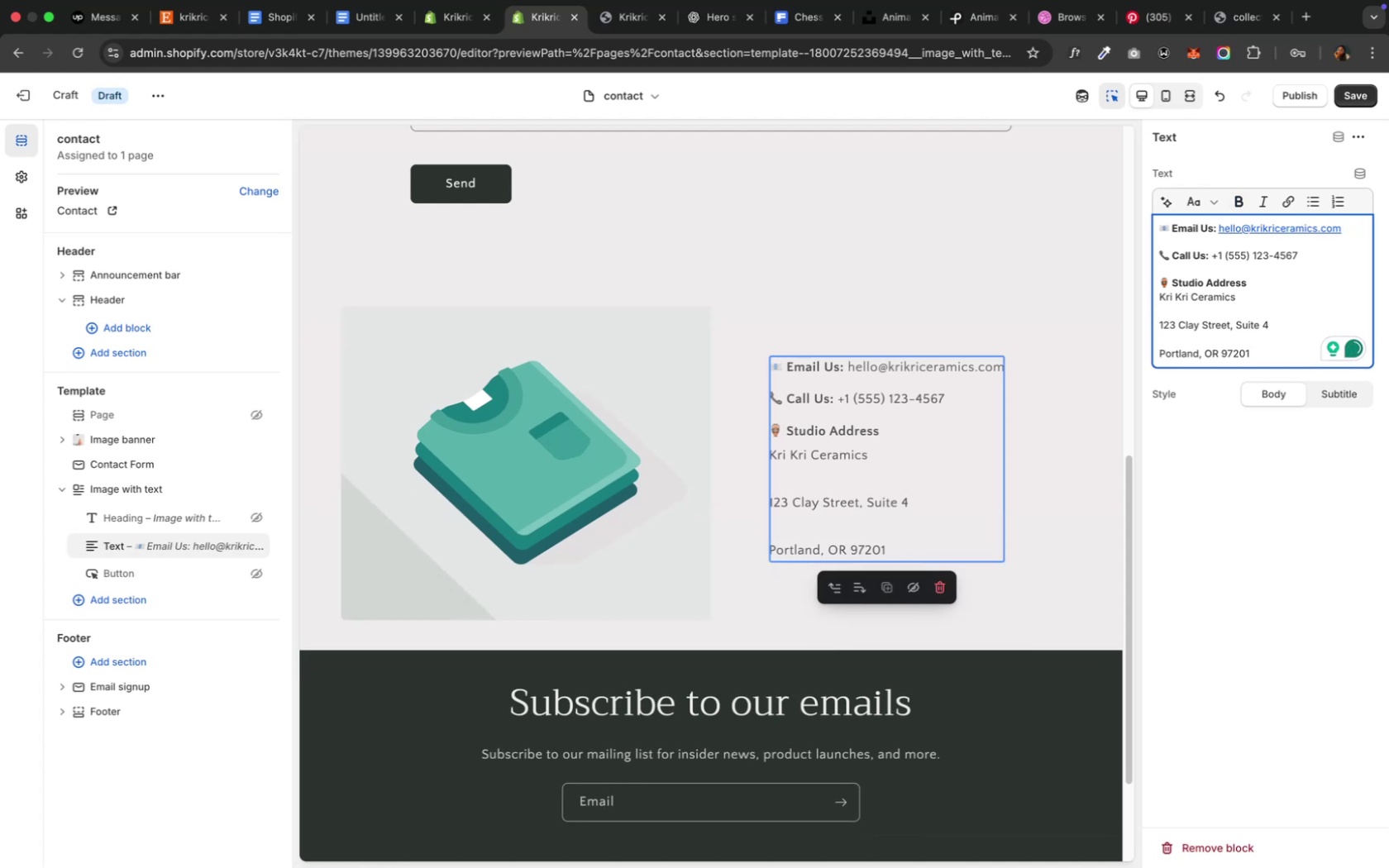 
key(Backspace)
 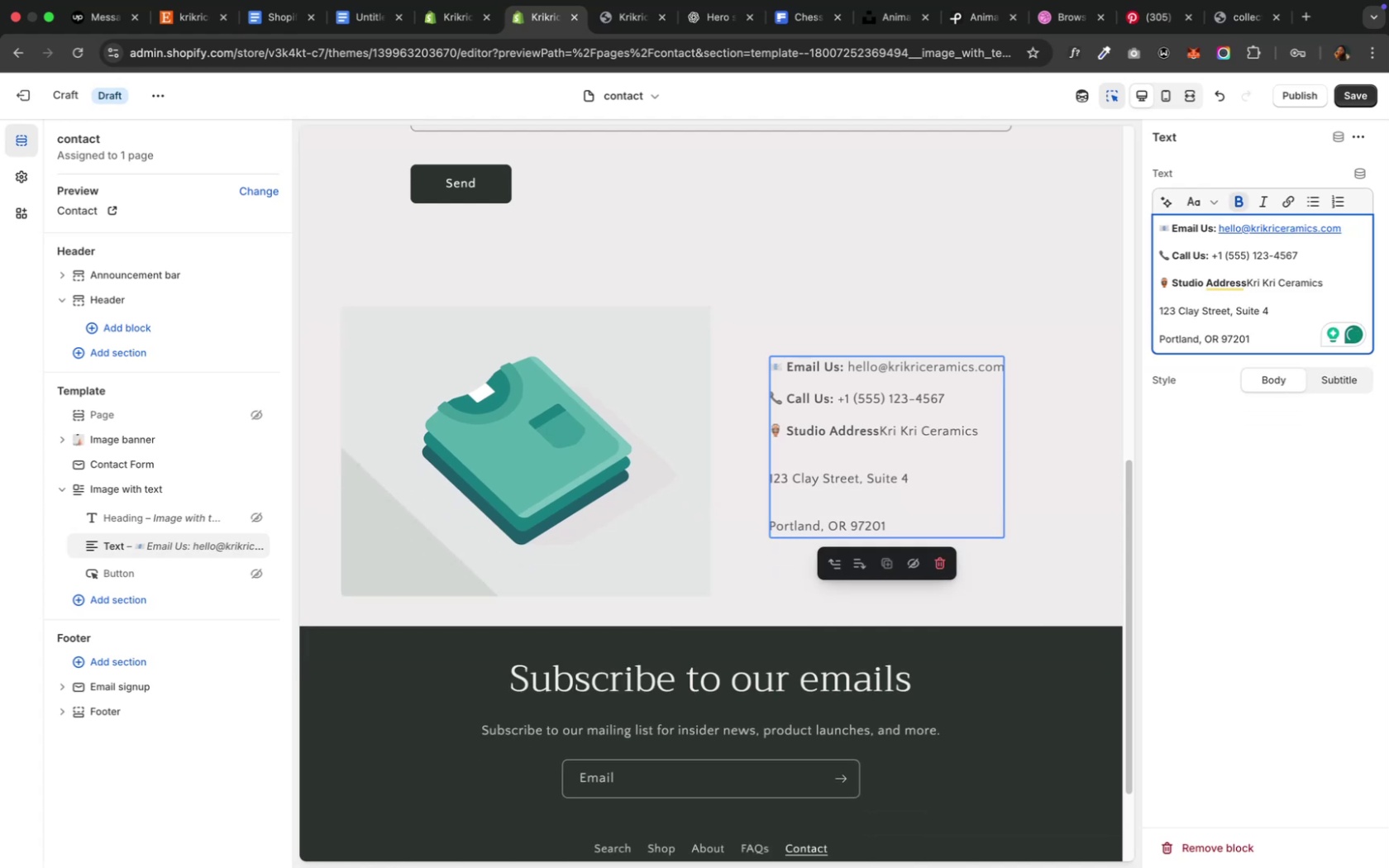 
key(ArrowLeft)
 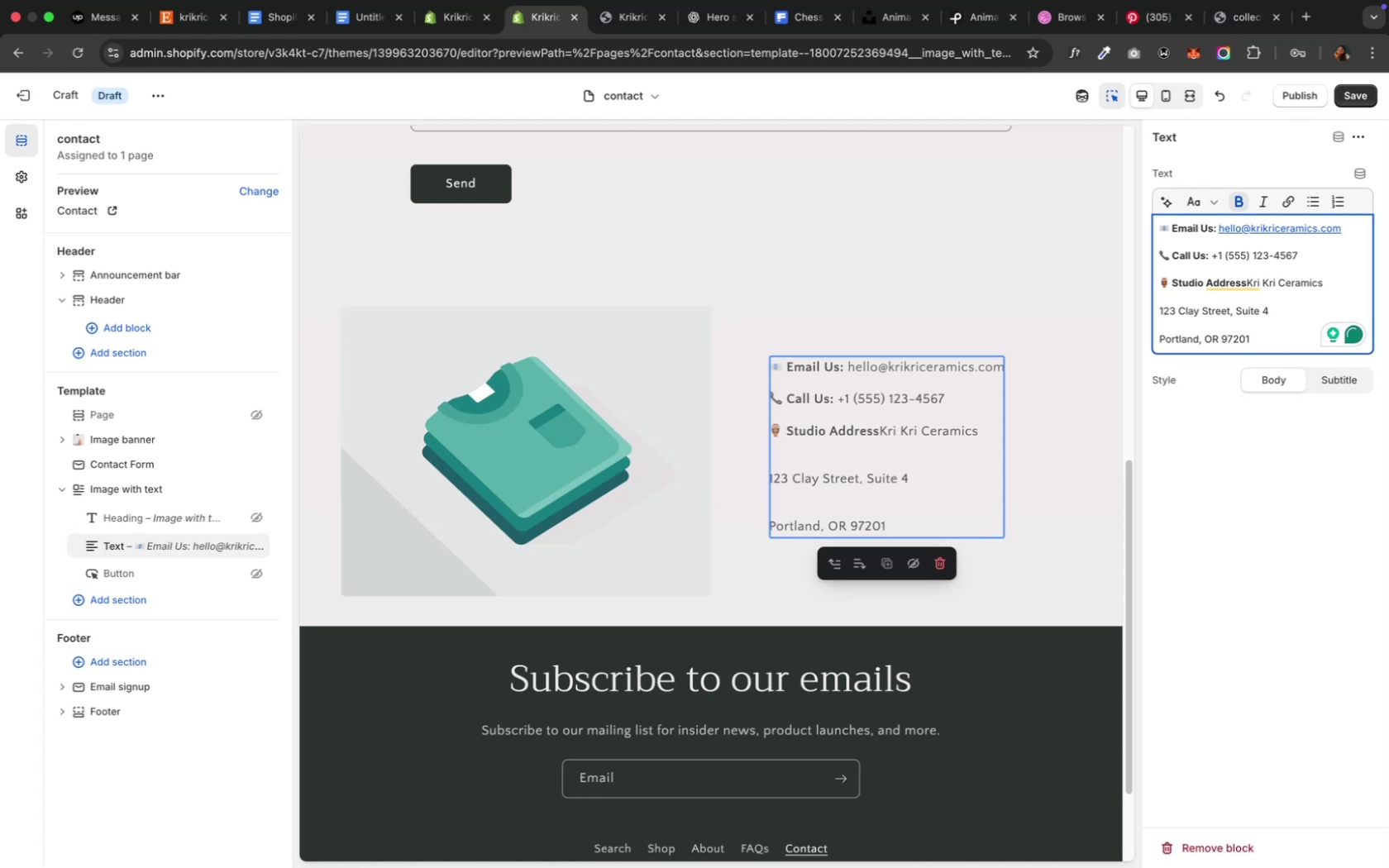 
key(Shift+Semicolon)
 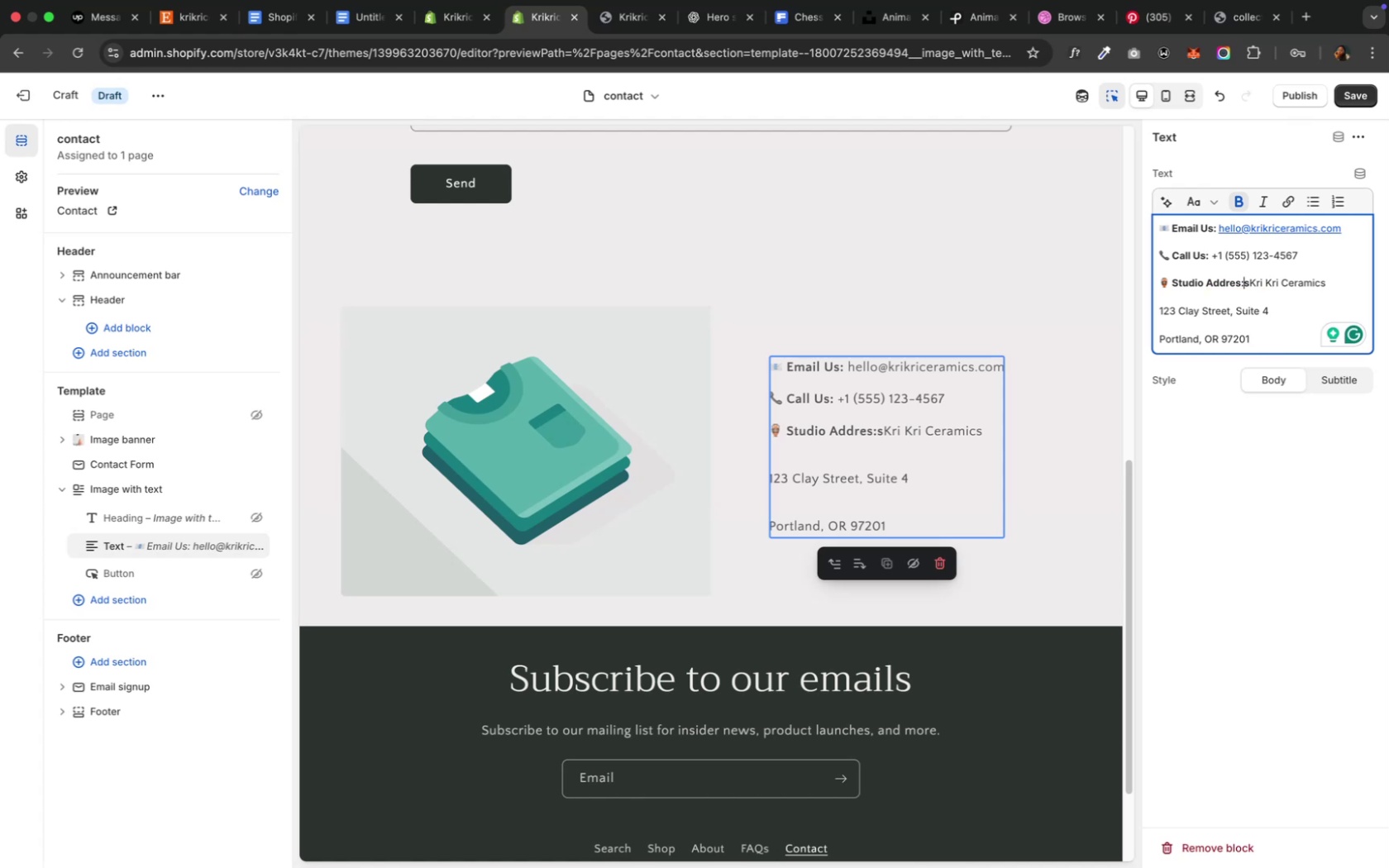 
key(Space)
 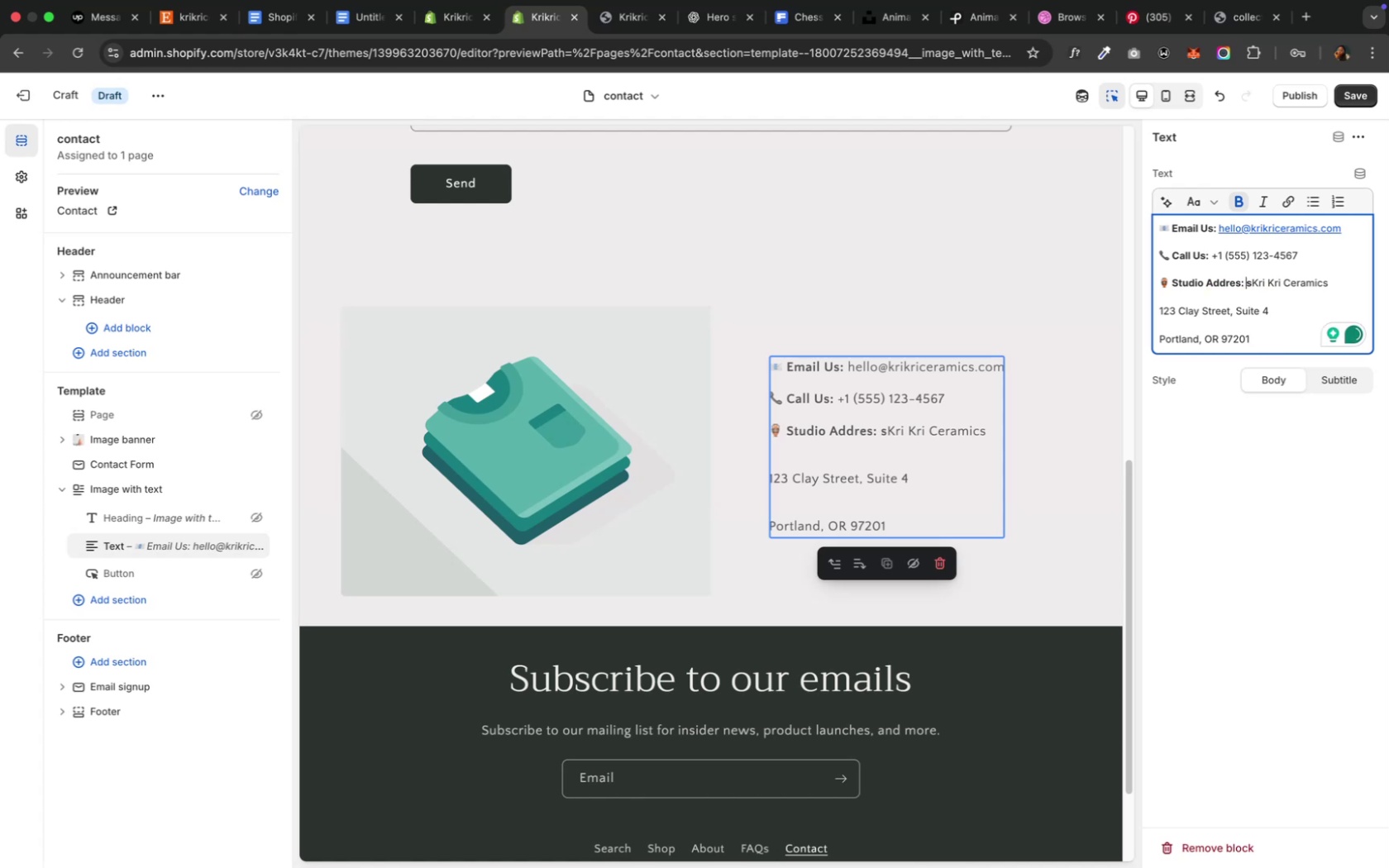 
key(ArrowLeft)
 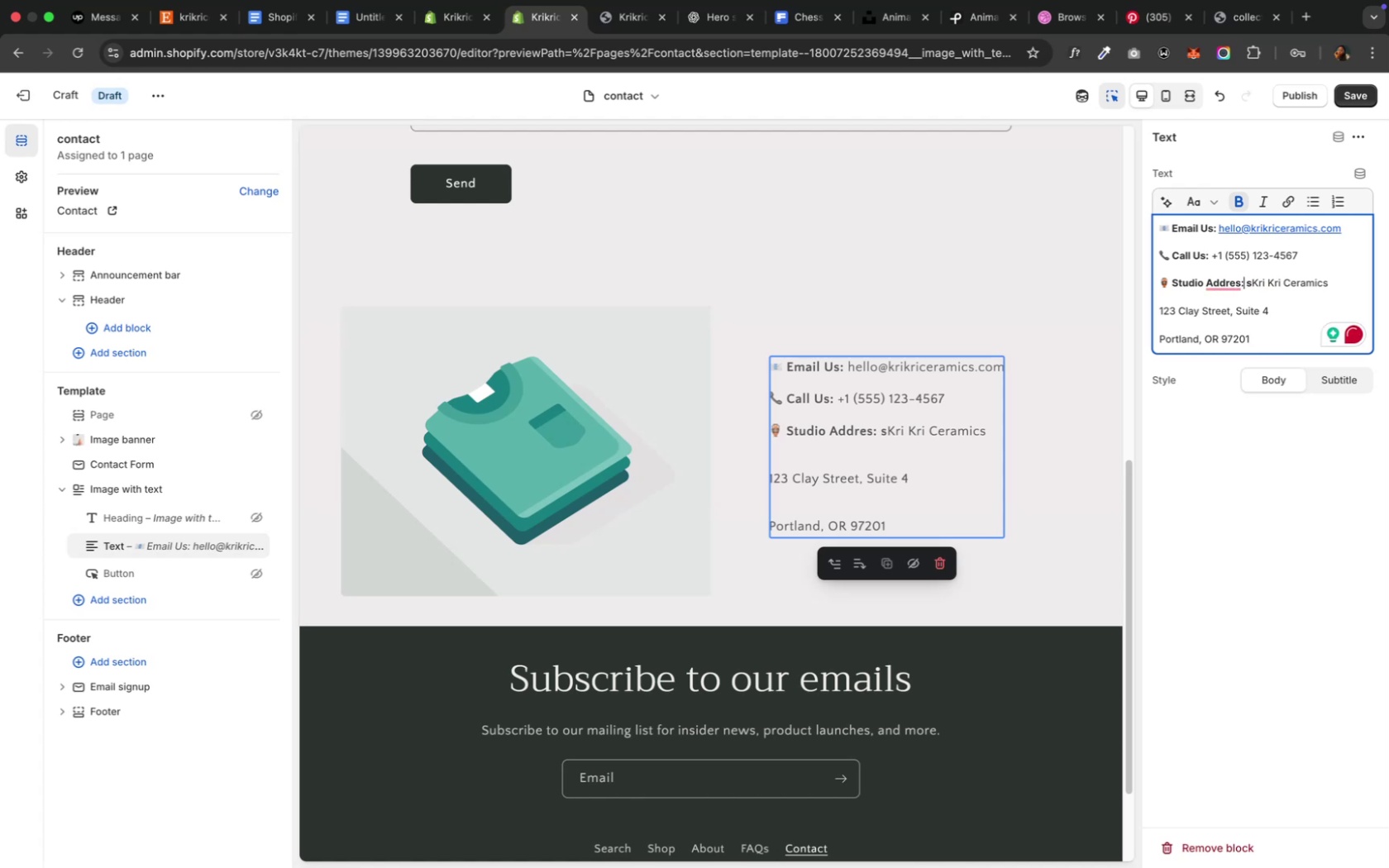 
key(ArrowLeft)
 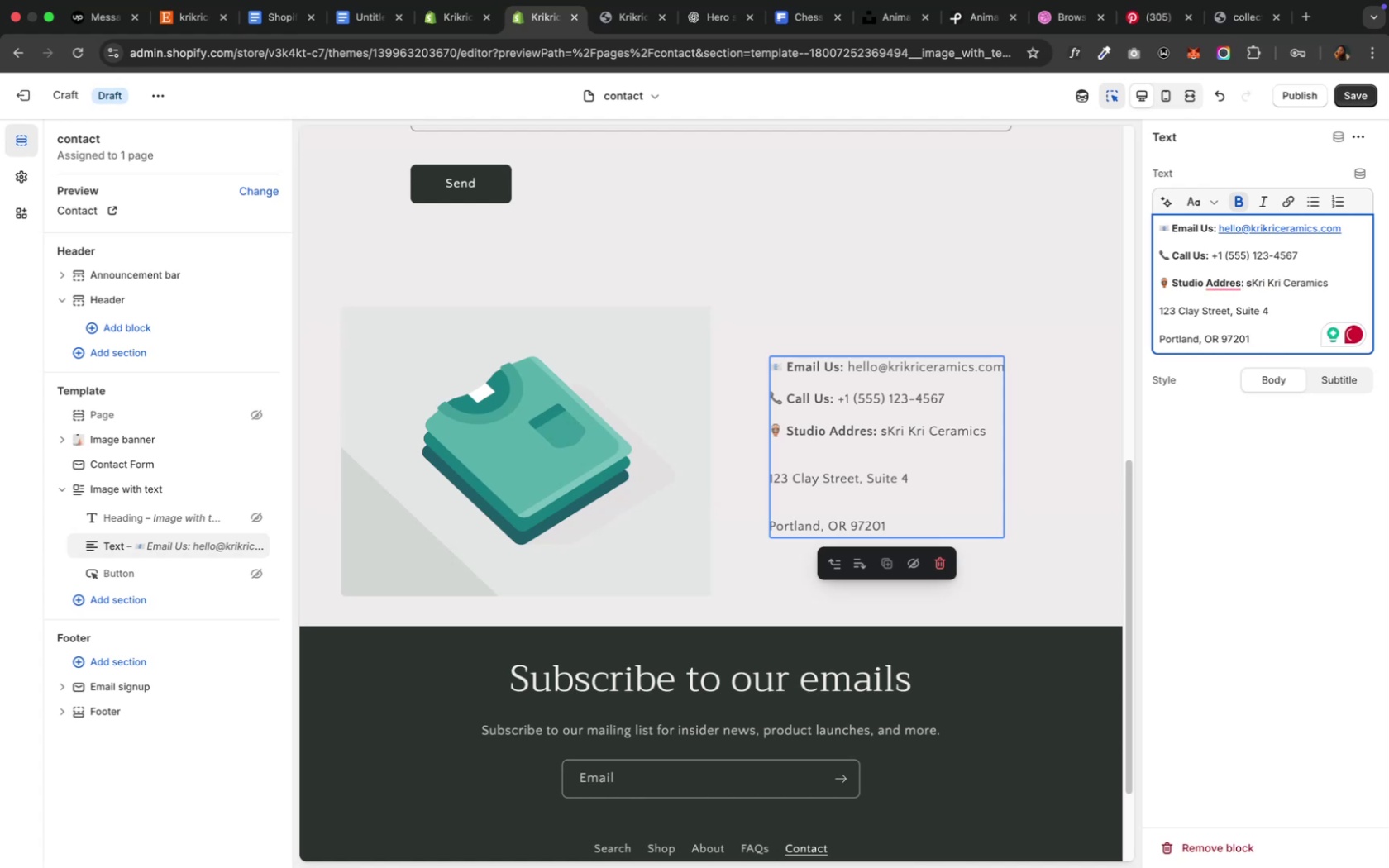 
key(S)
 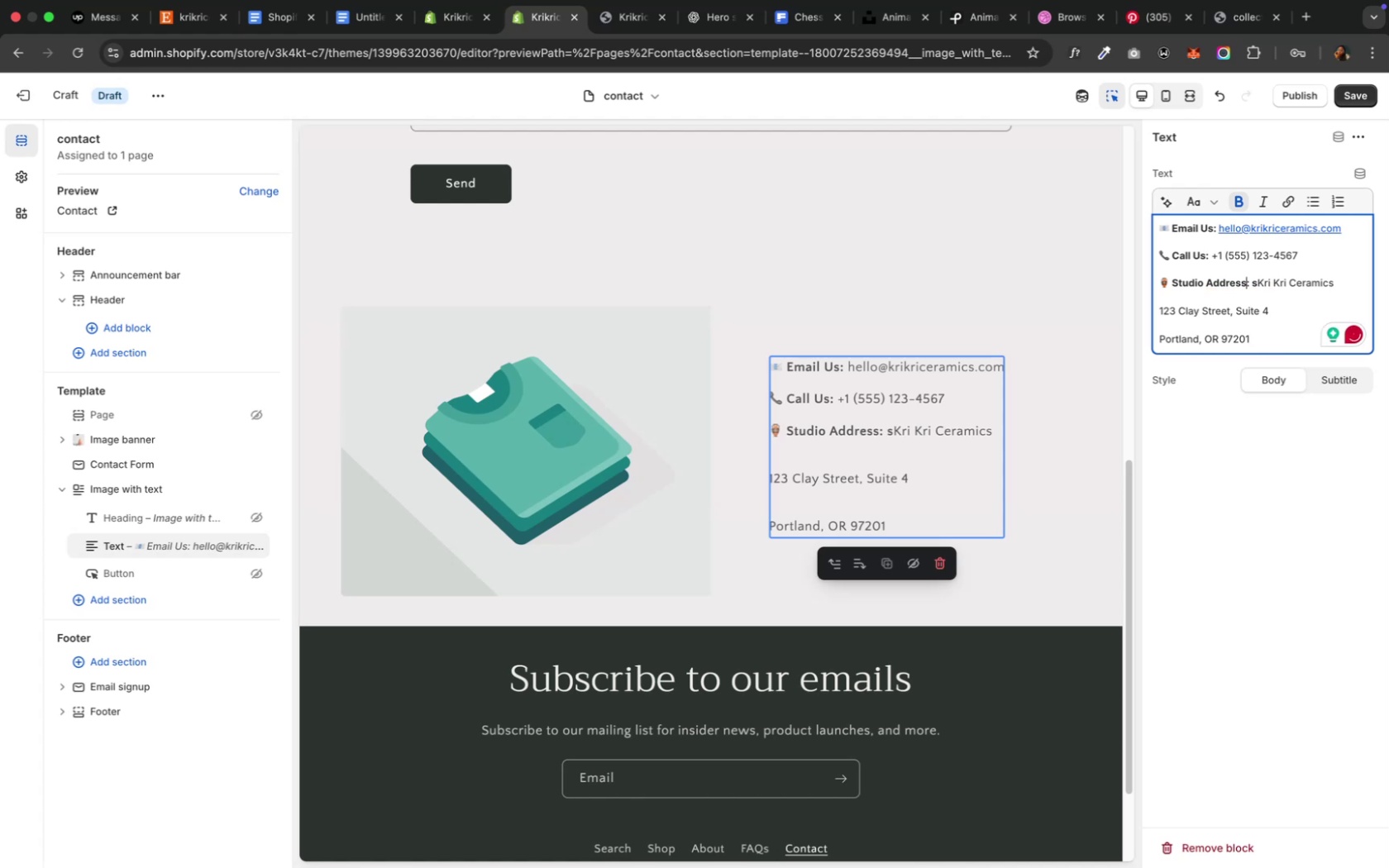 
key(ArrowRight)
 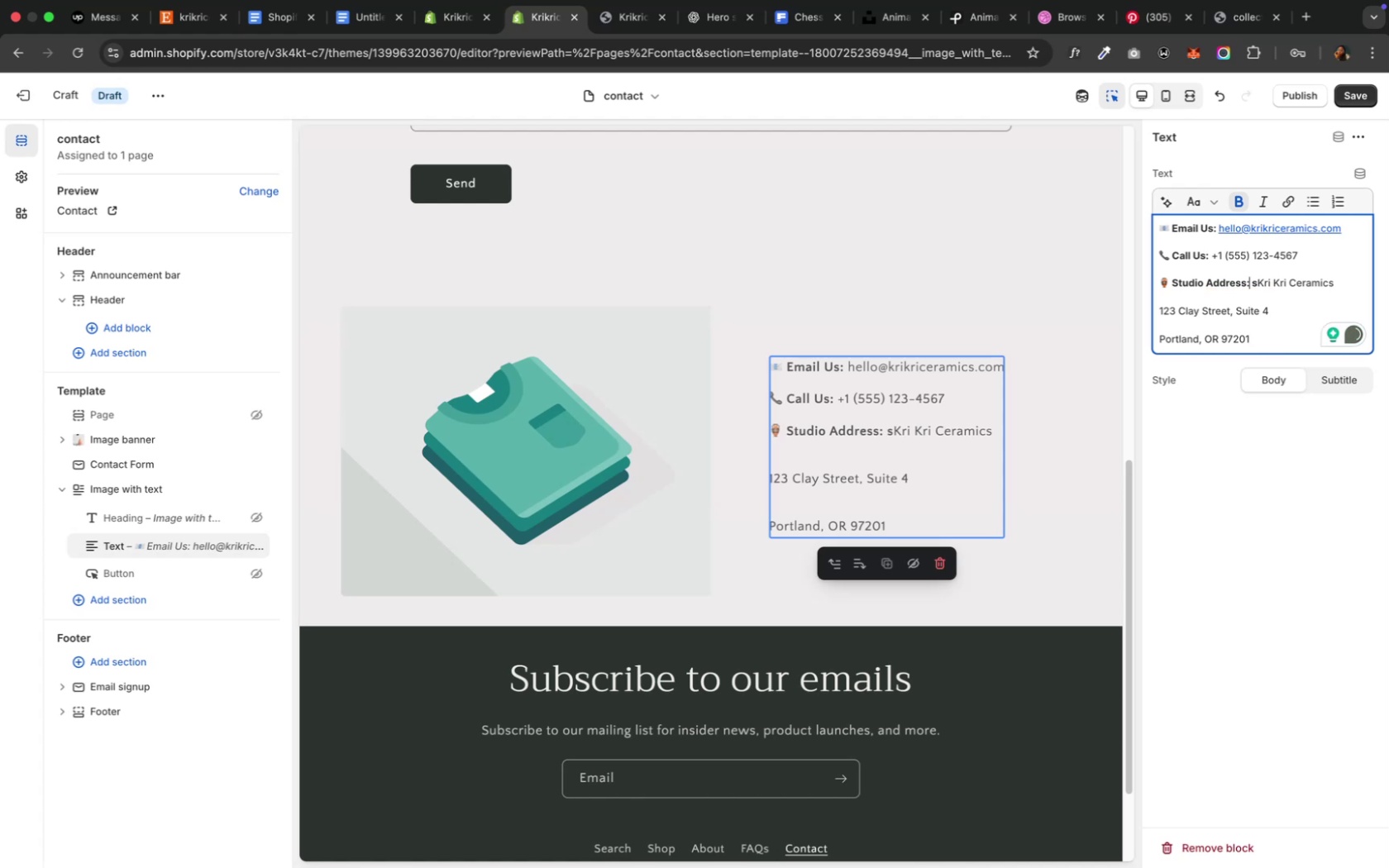 
key(ArrowRight)
 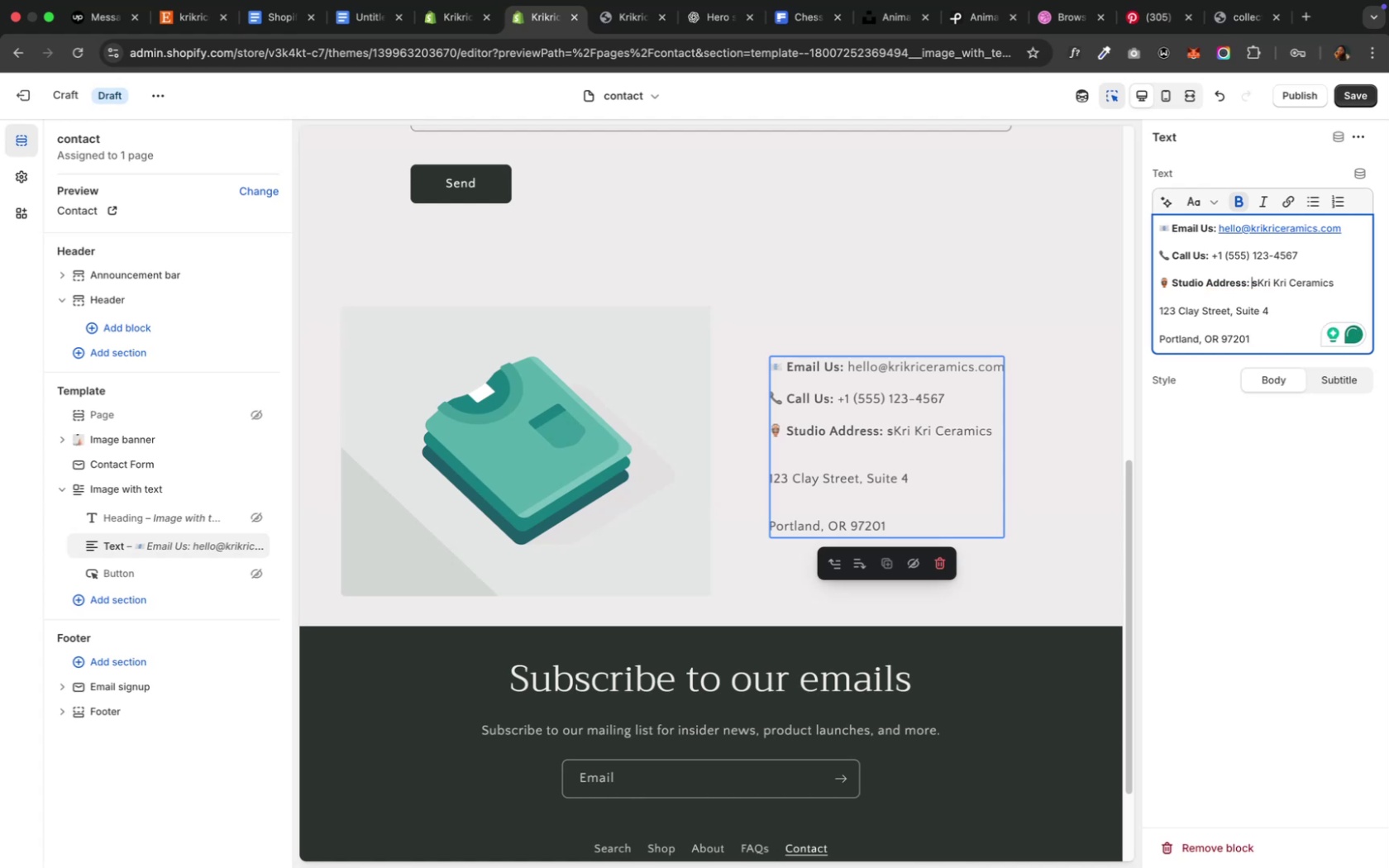 
key(ArrowRight)
 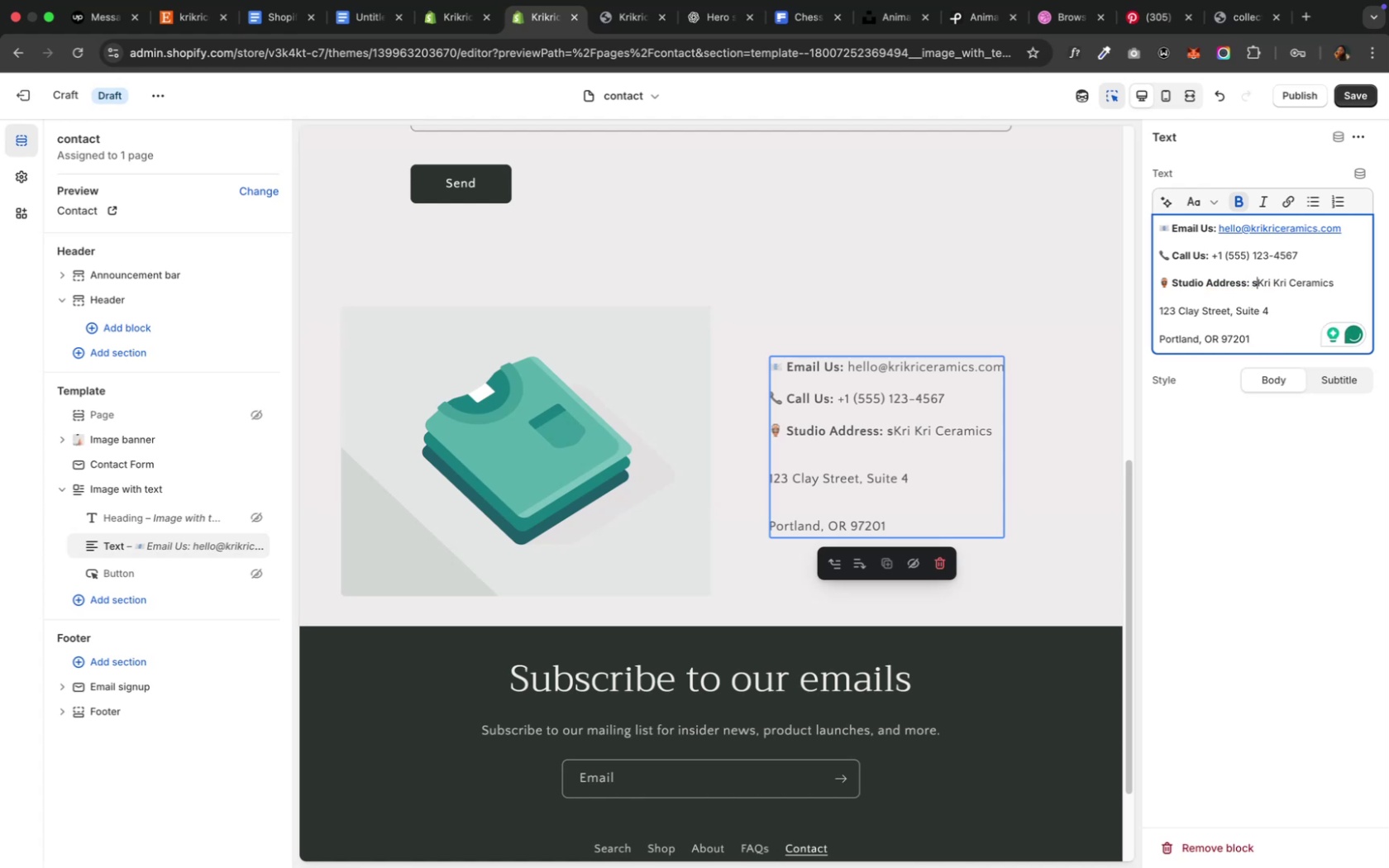 
key(Backspace)
 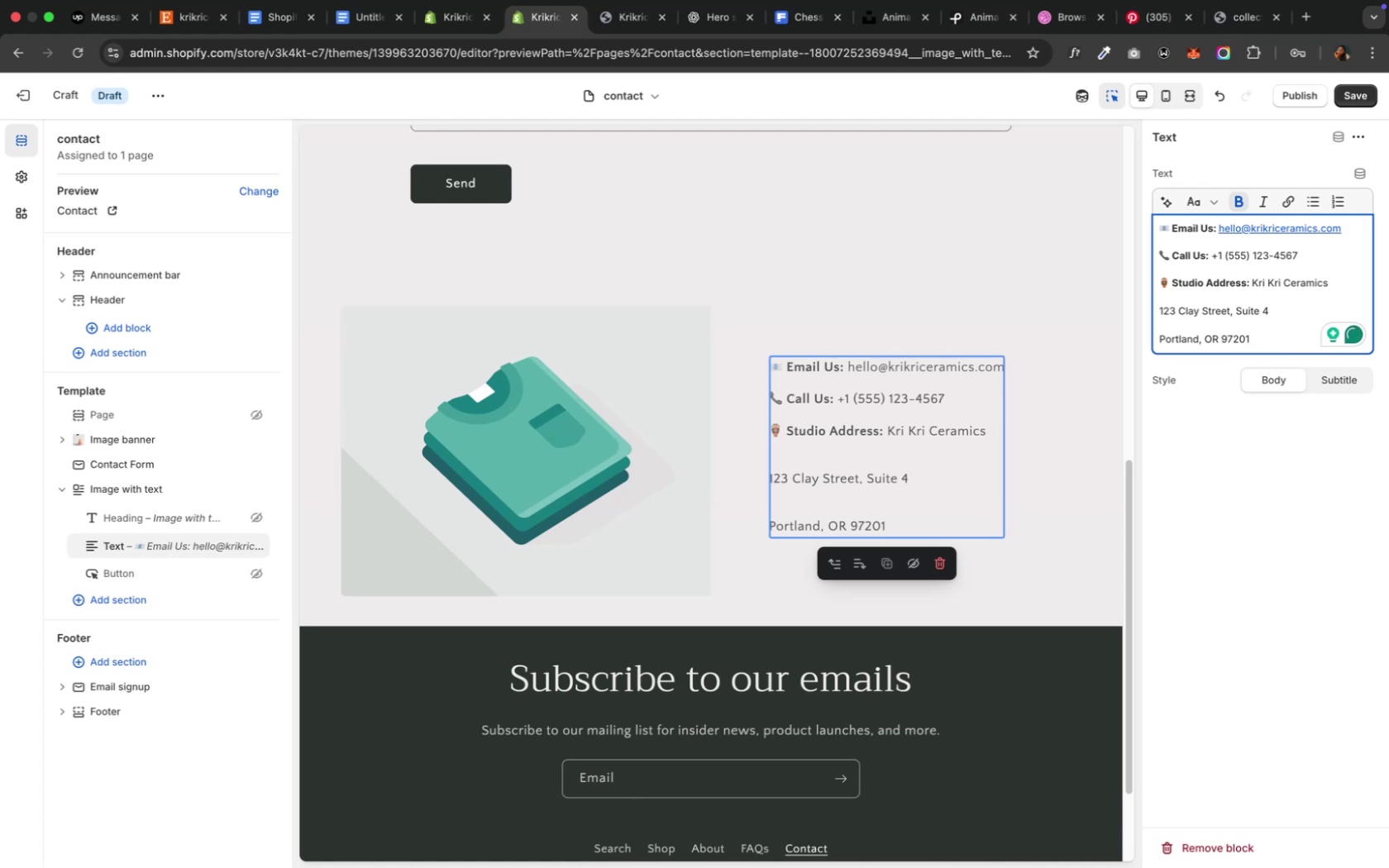 
key(ArrowDown)
 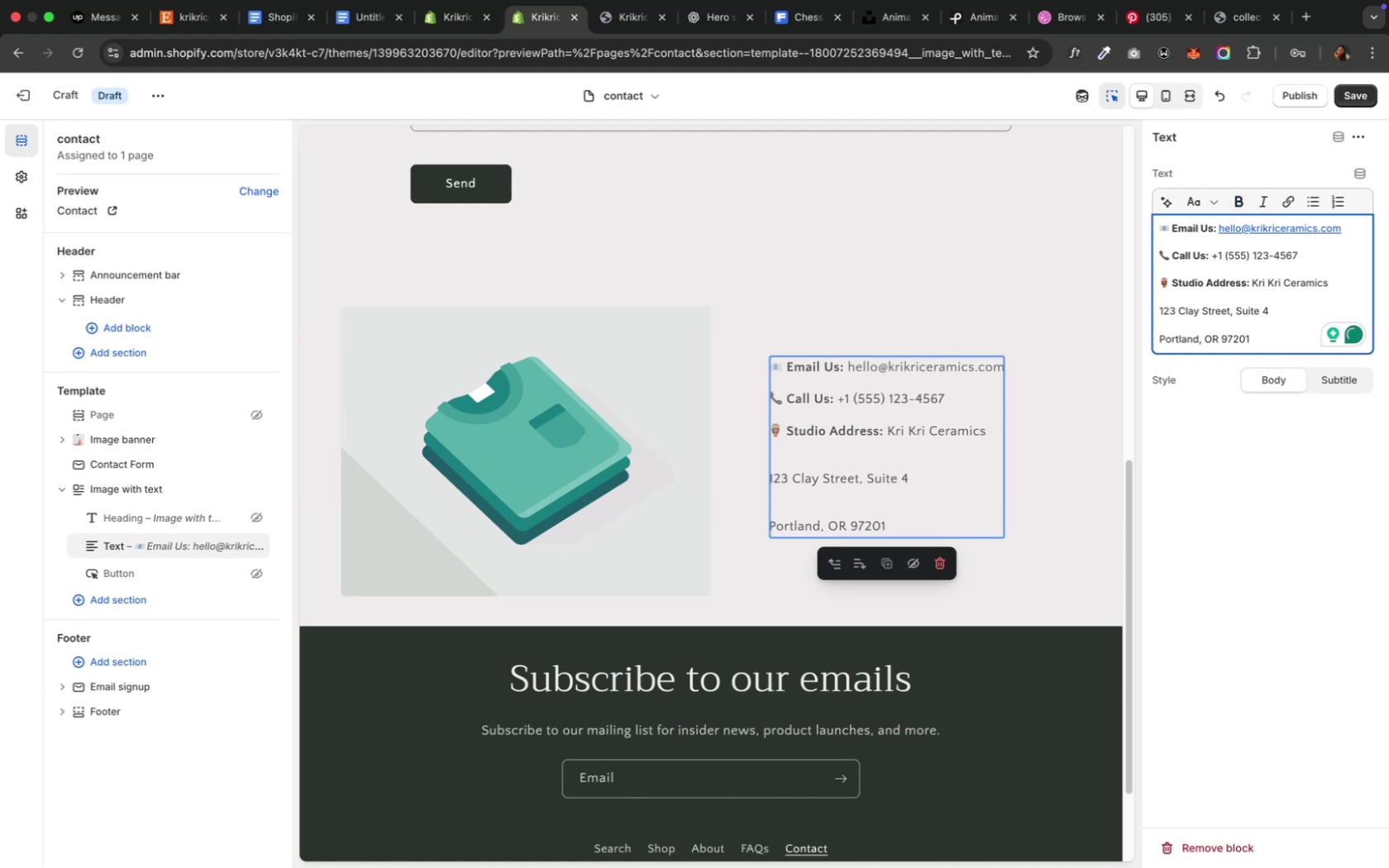 
key(ArrowRight)
 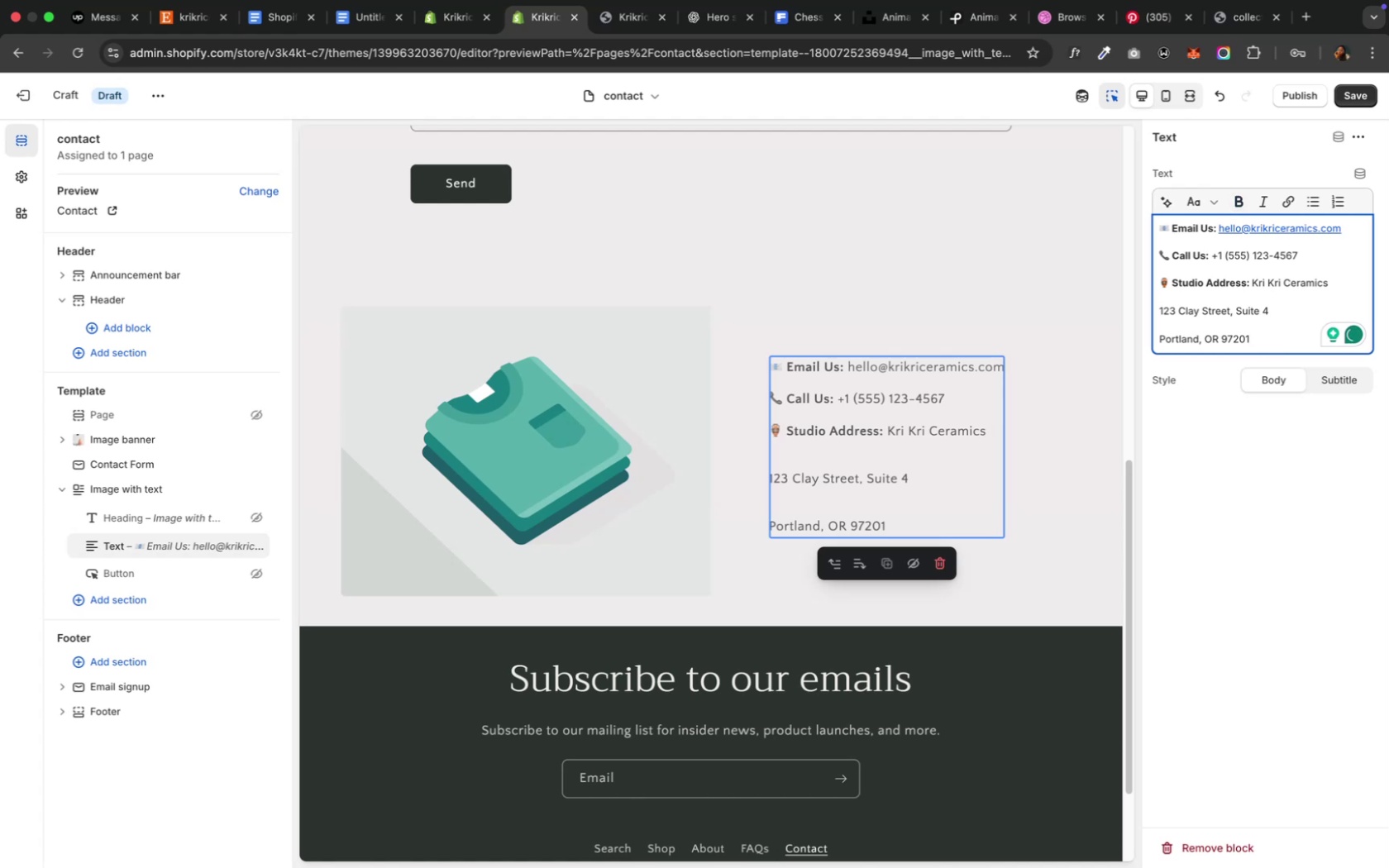 
key(Backspace)
 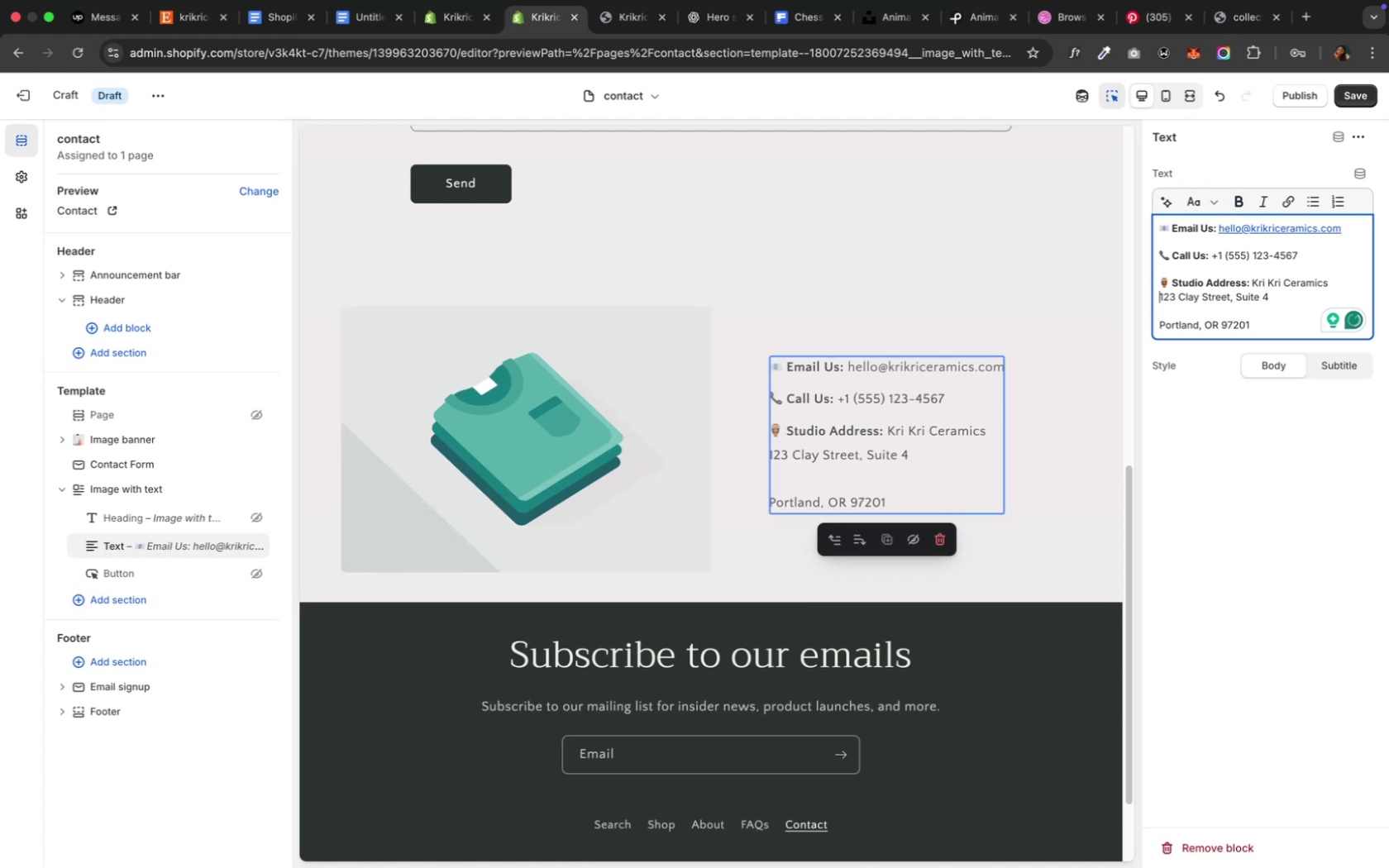 
key(Backspace)
 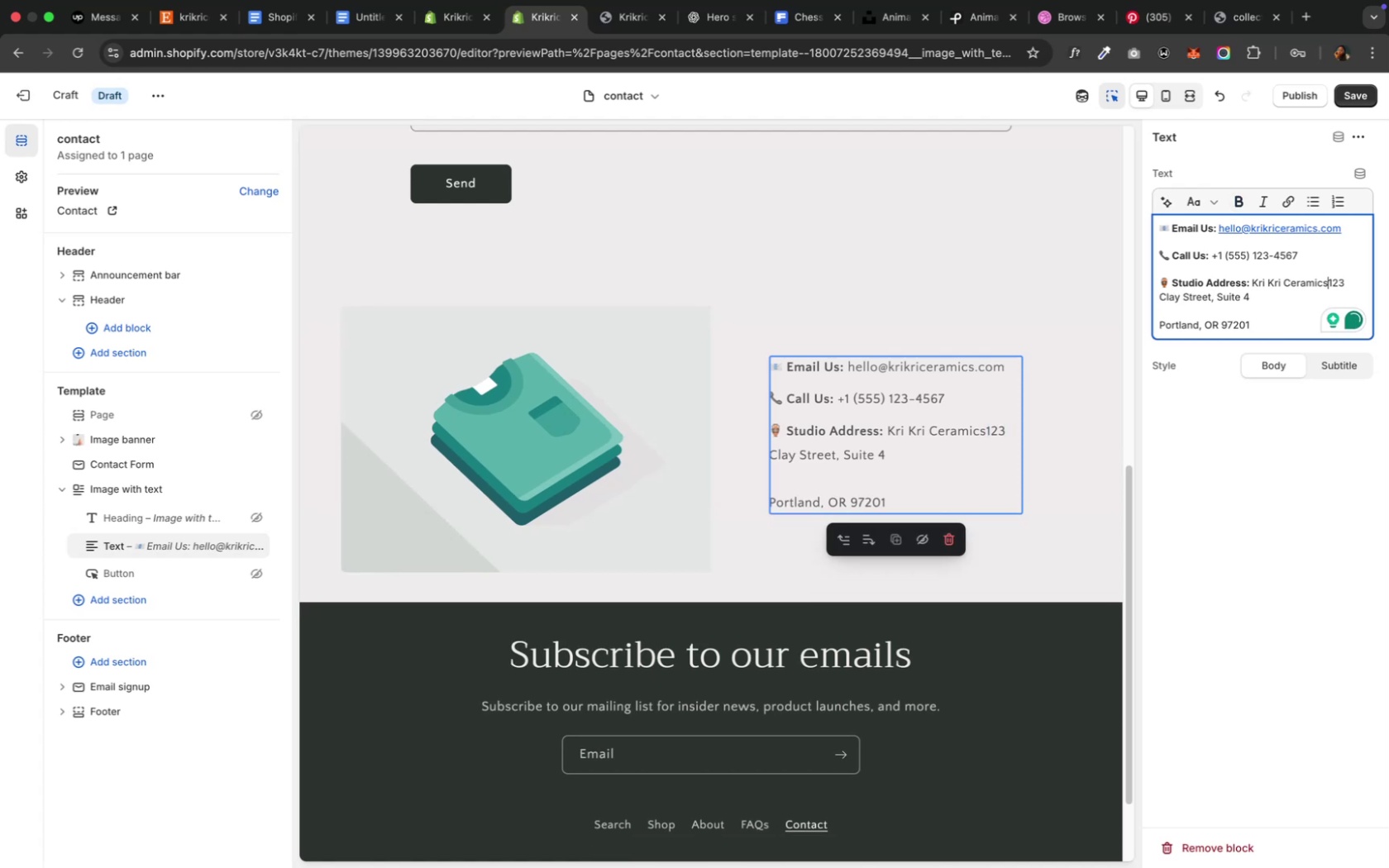 
key(Comma)
 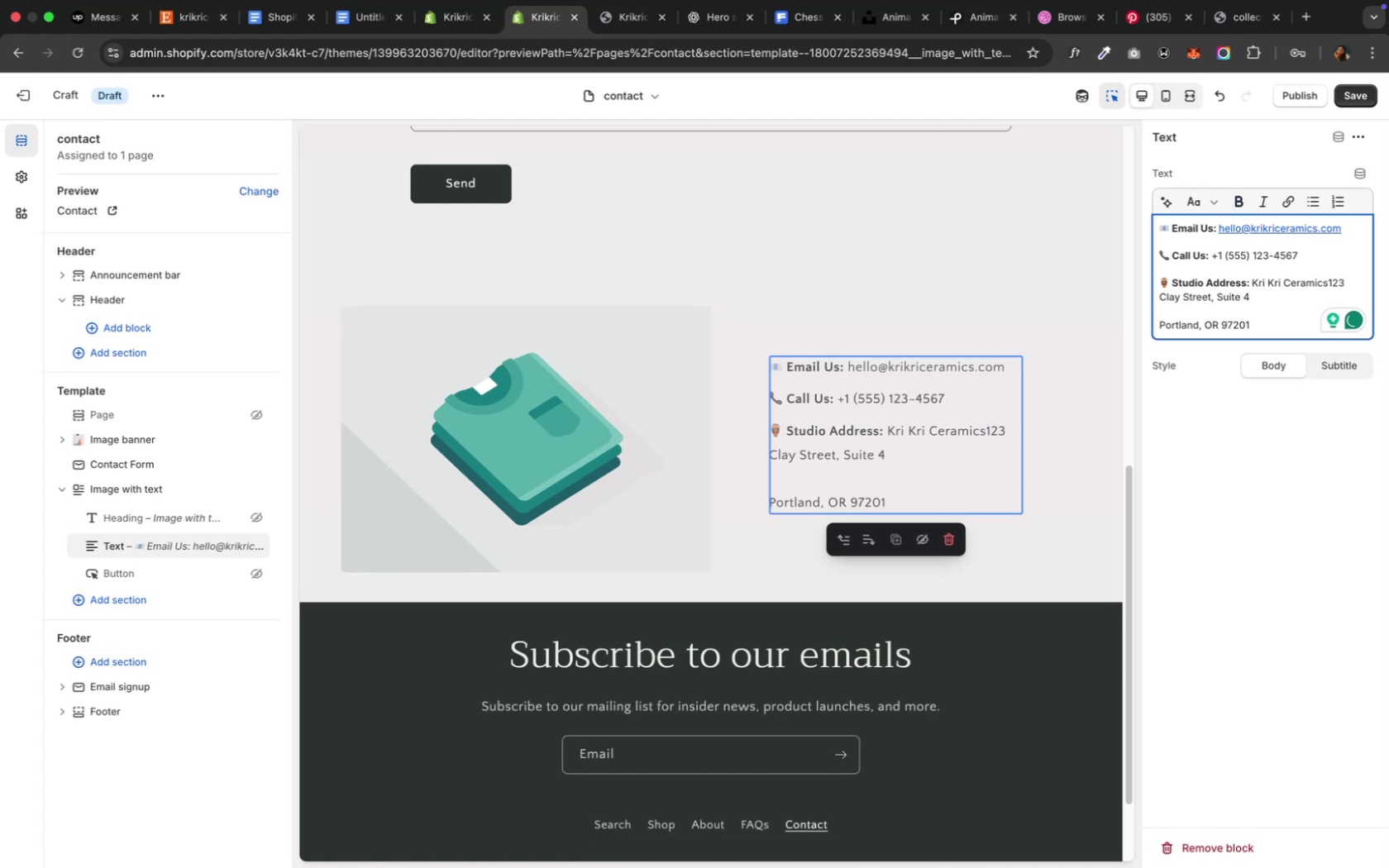 
key(Space)
 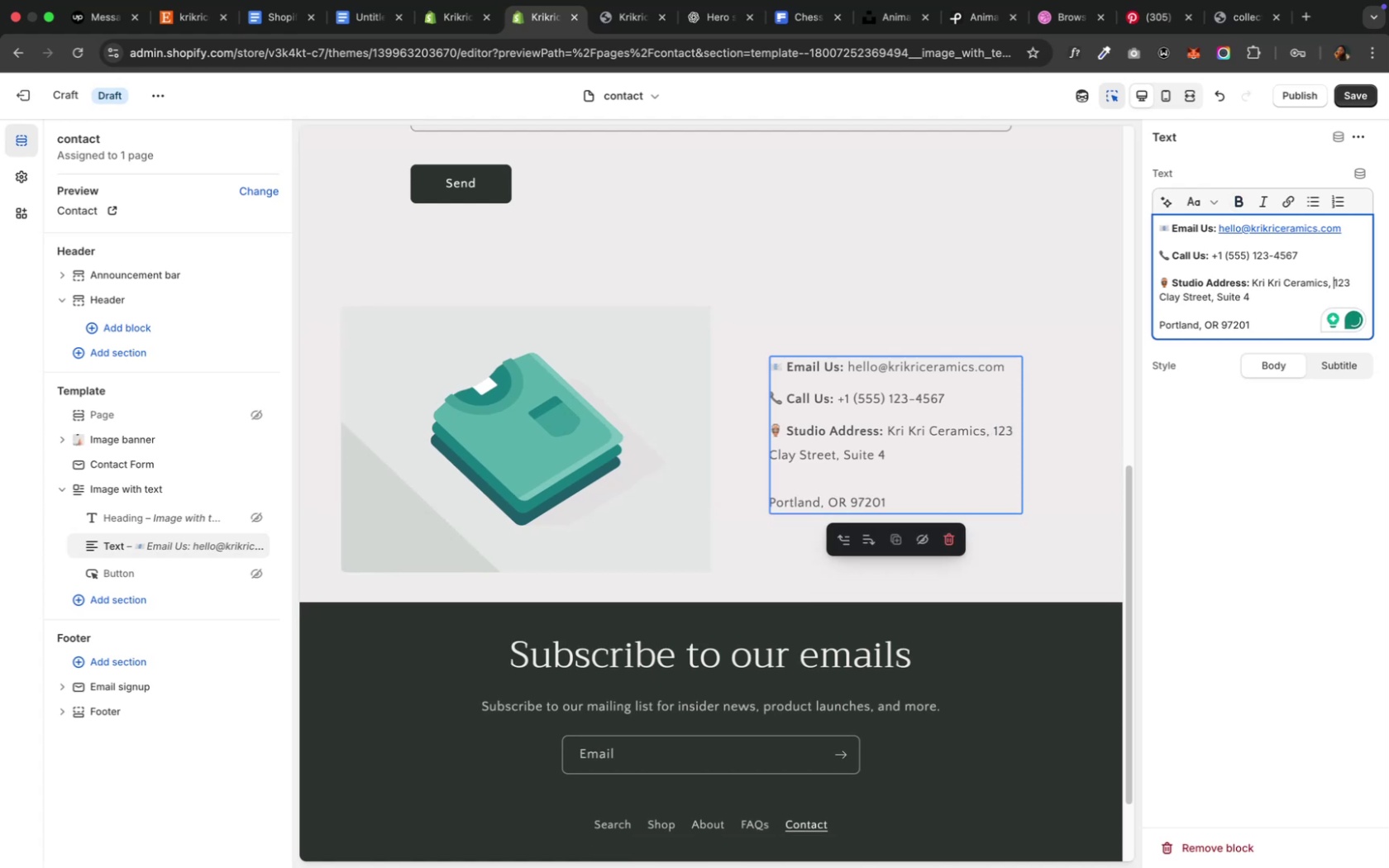 
key(ArrowDown)
 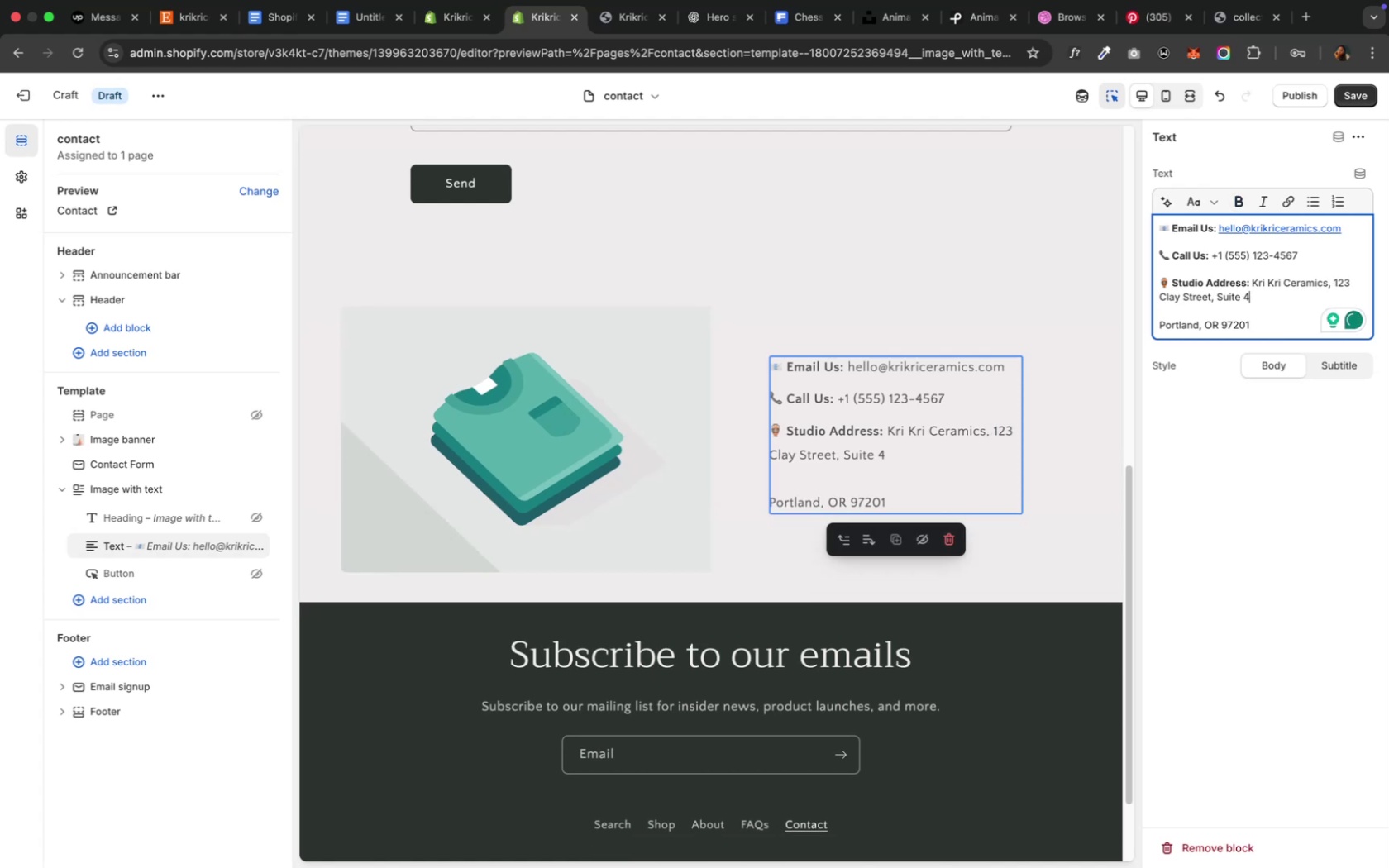 
key(ArrowDown)
 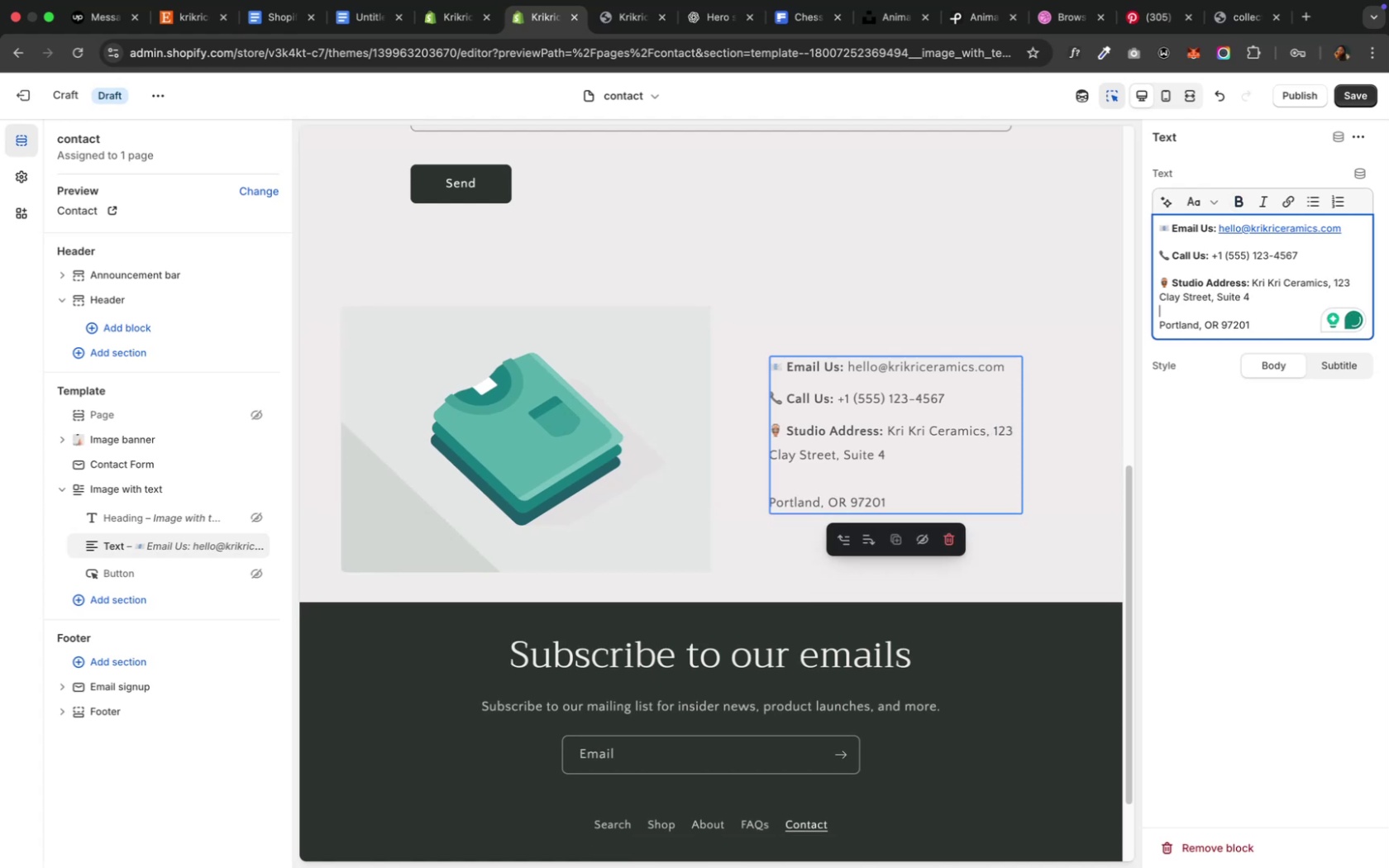 
key(ArrowDown)
 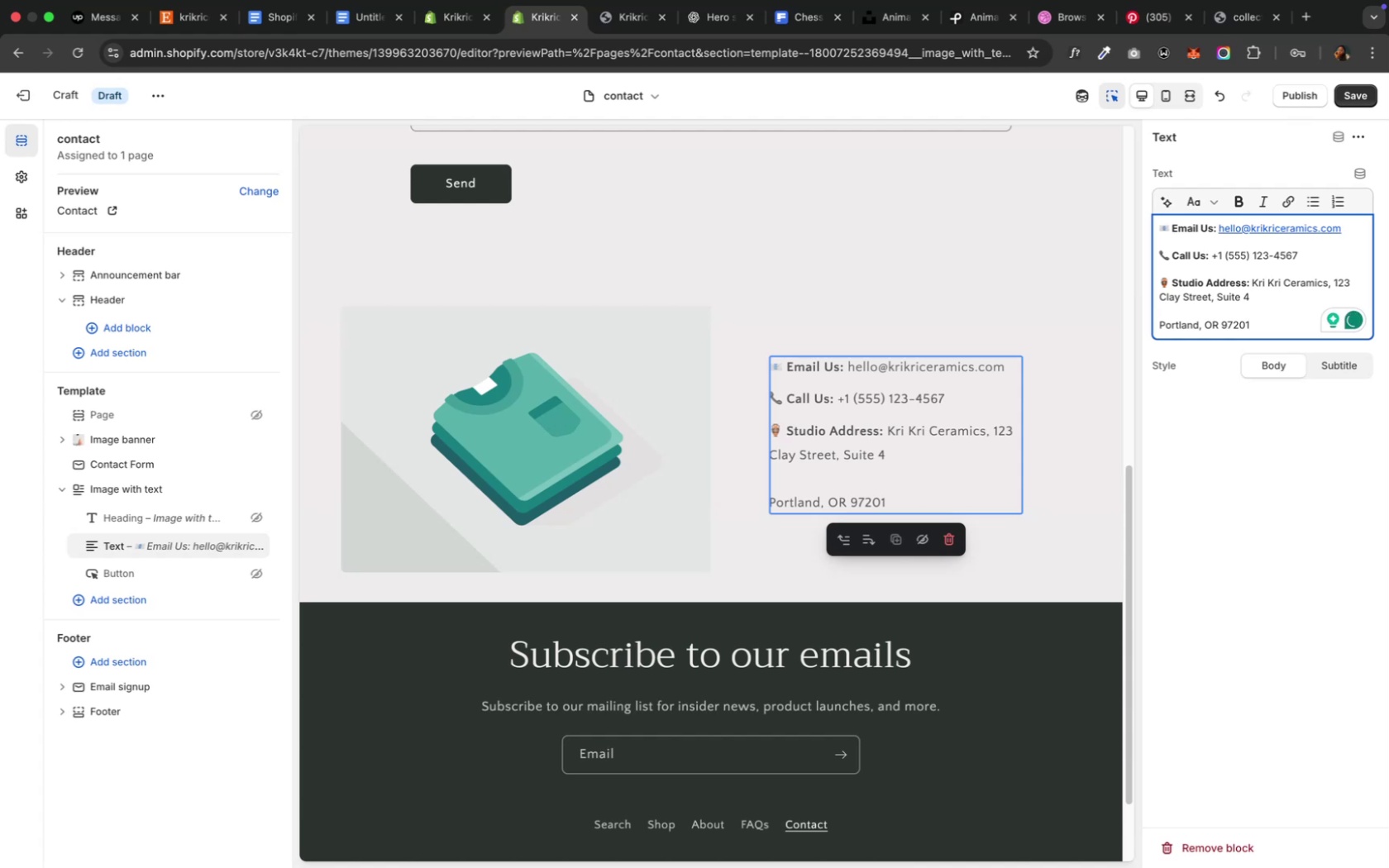 
key(ArrowUp)
 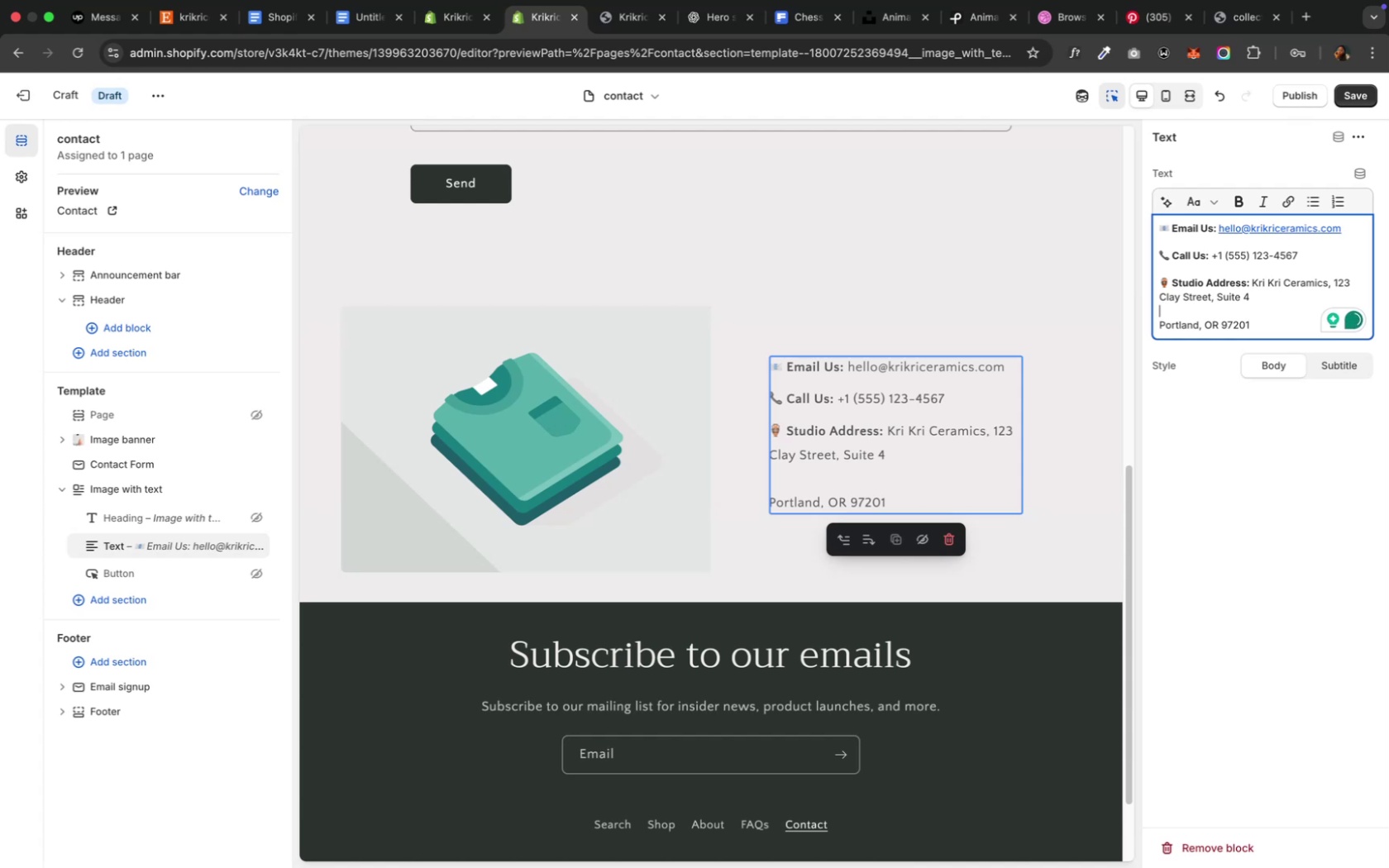 
key(ArrowRight)
 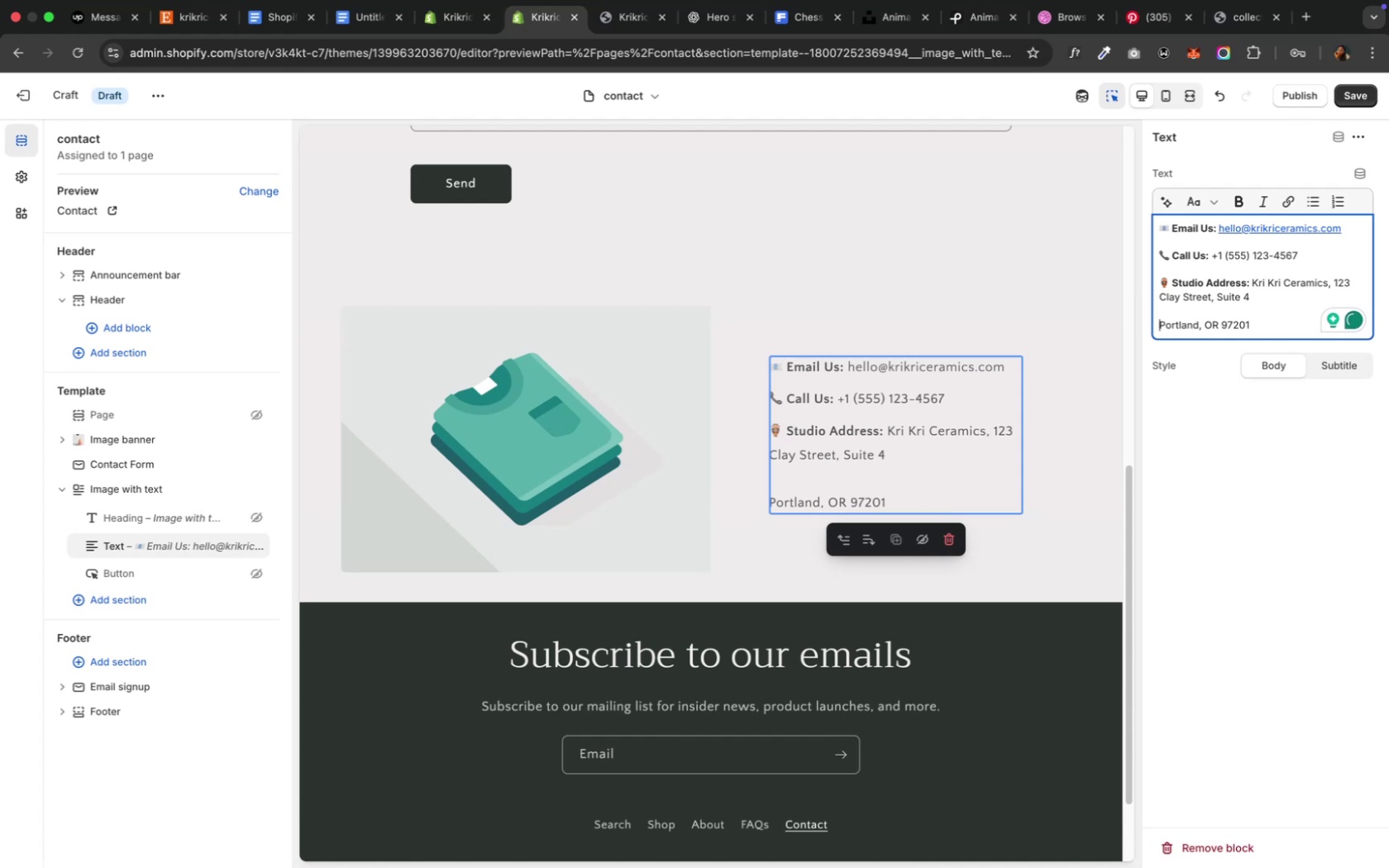 
key(Backspace)
 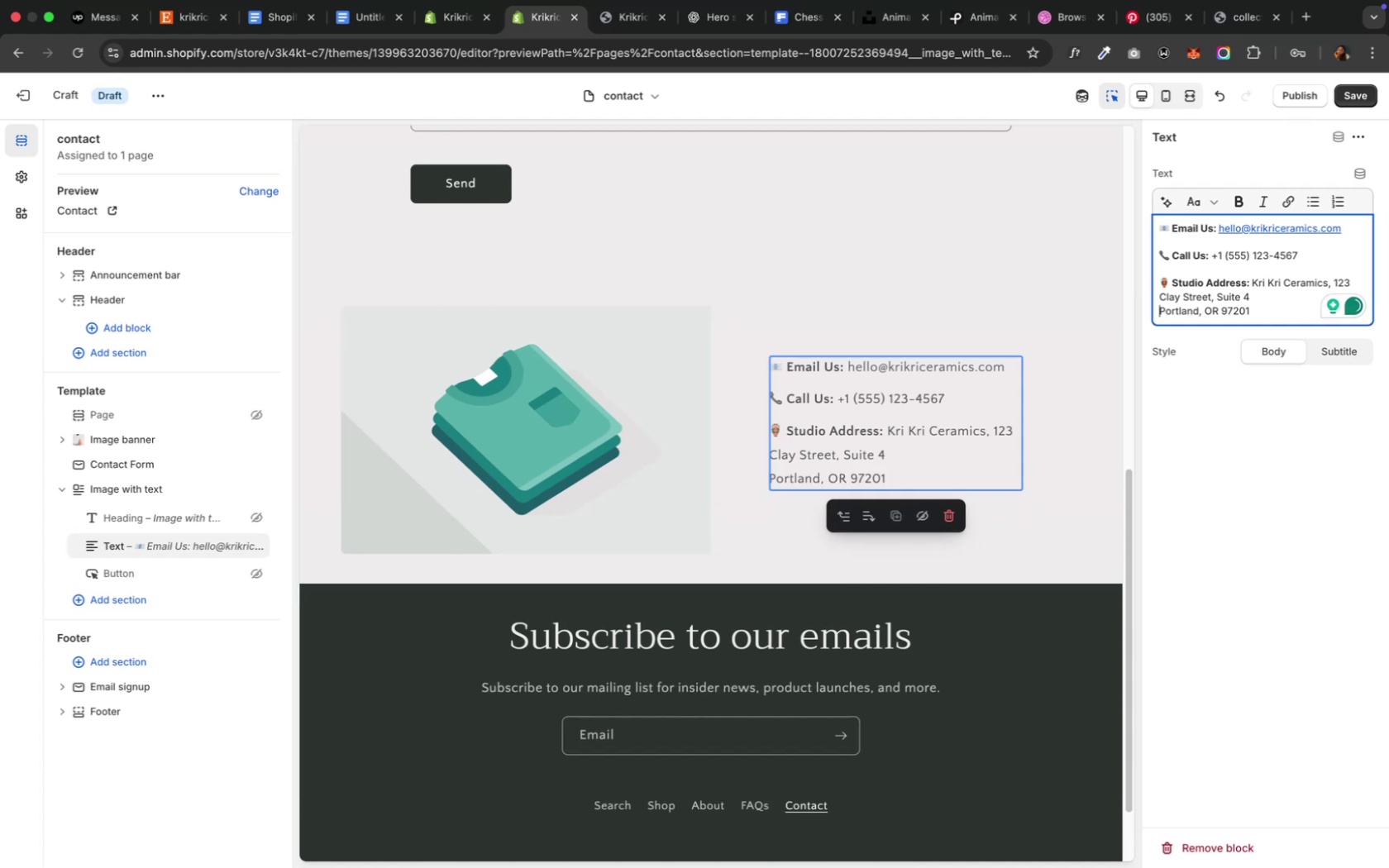 
key(Backspace)
 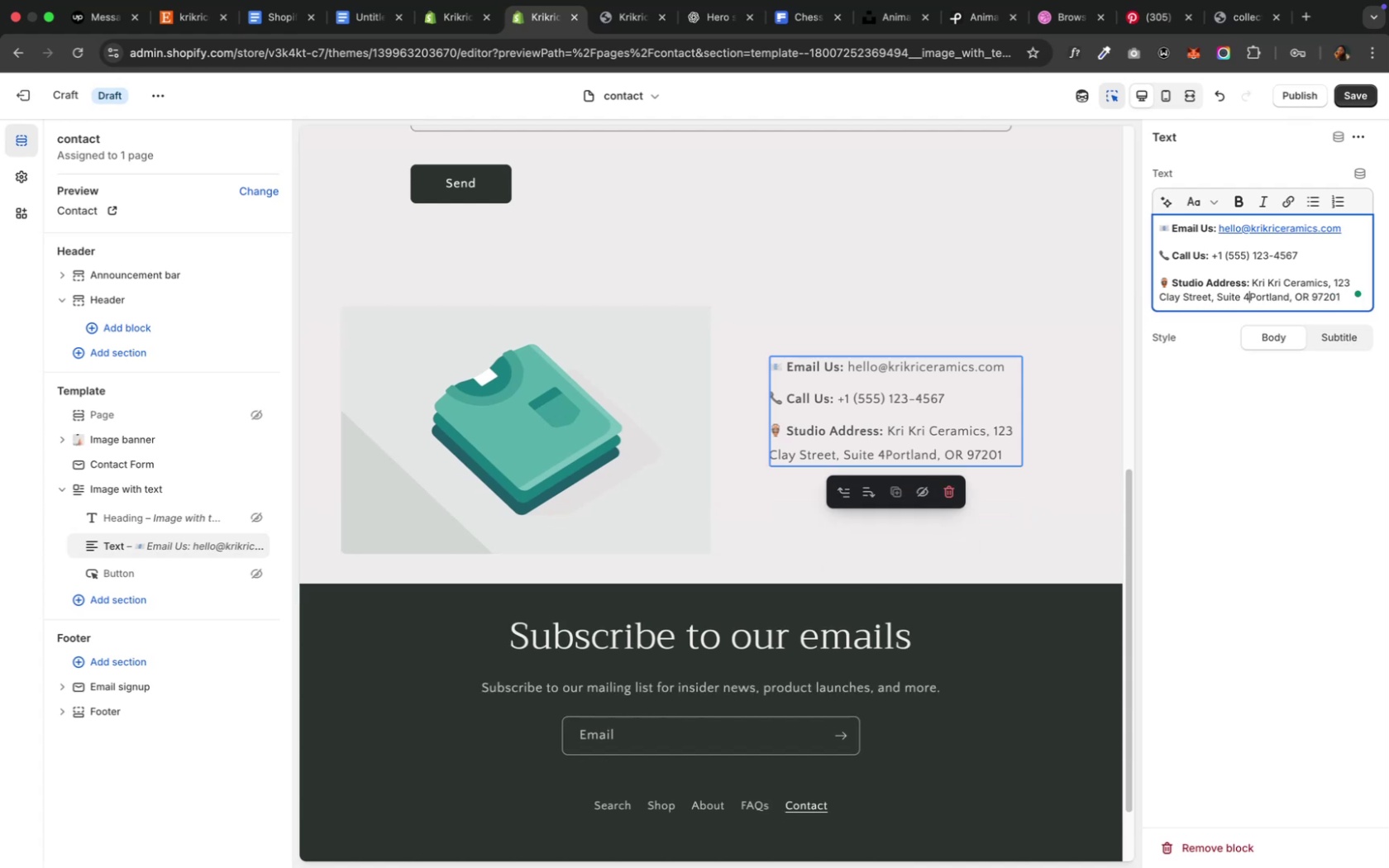 
key(Comma)
 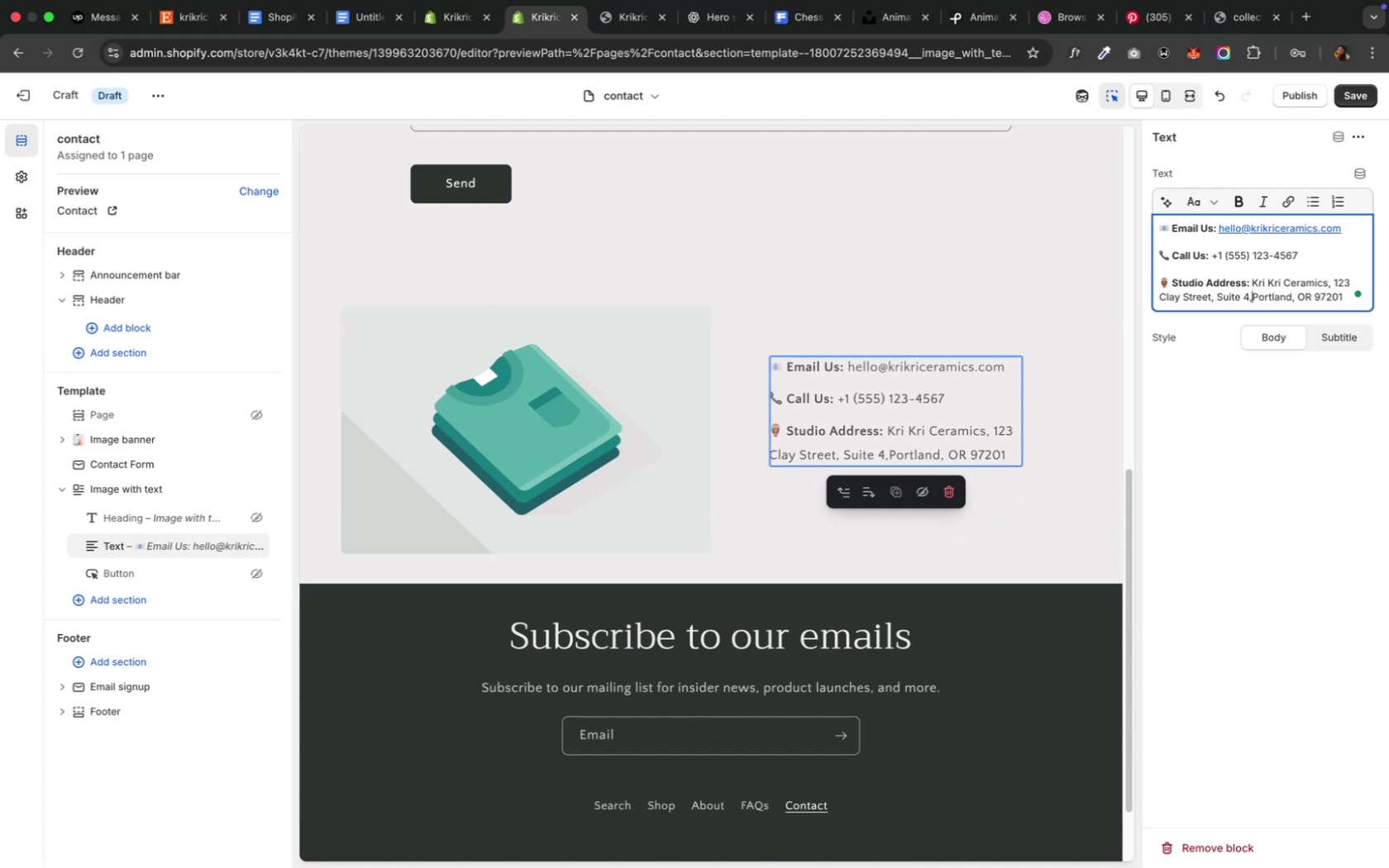 
key(Space)
 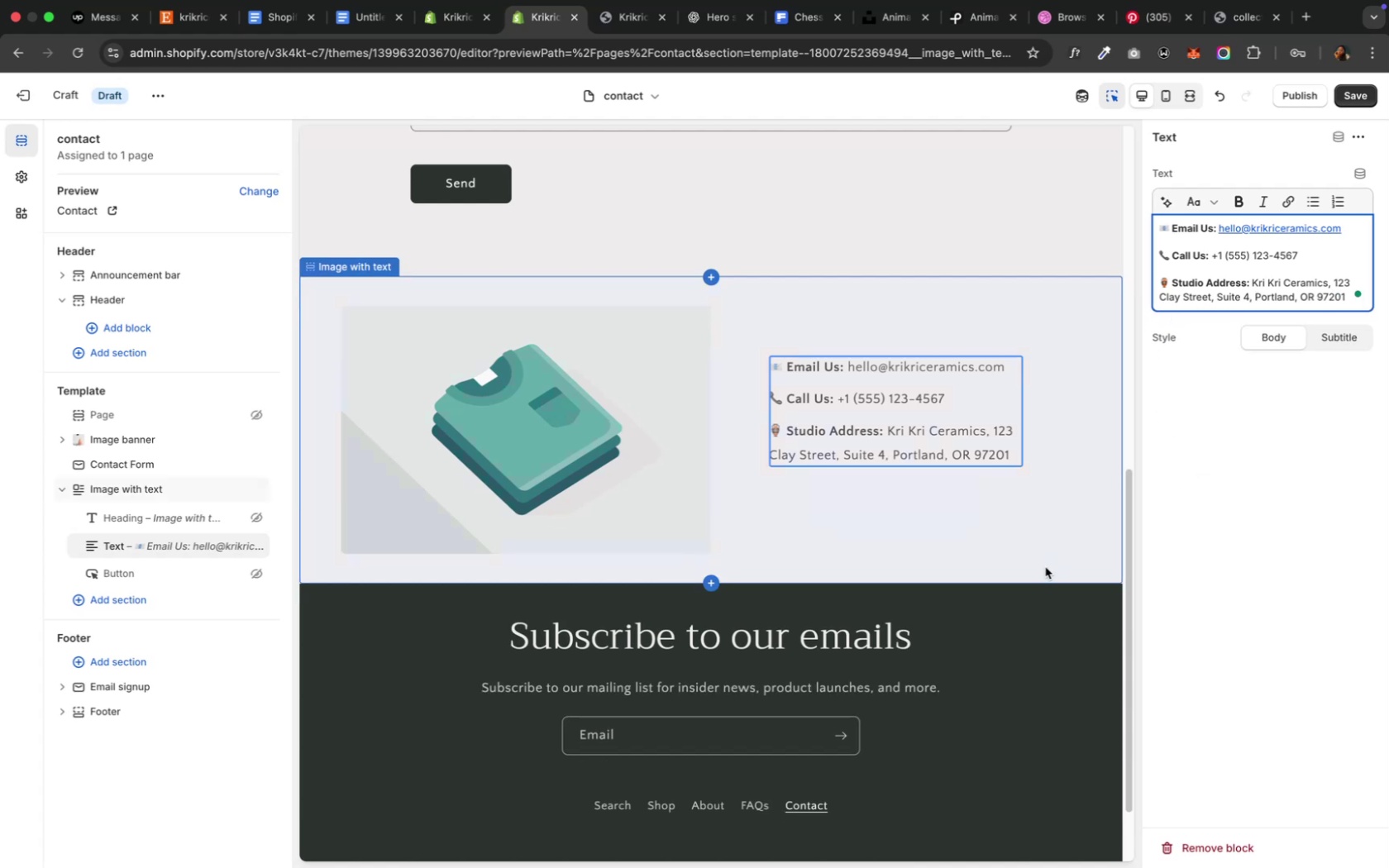 
left_click([1047, 547])
 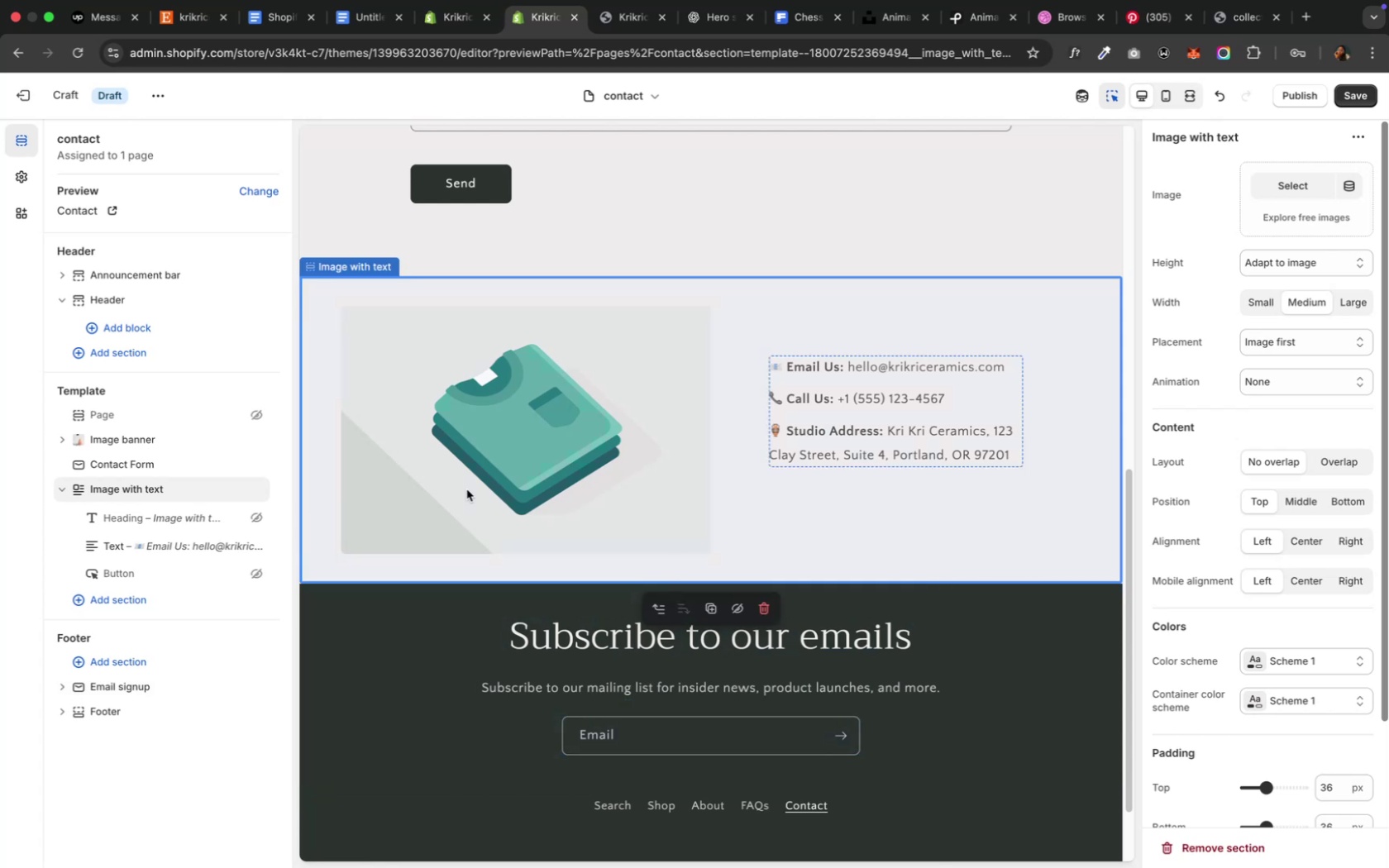 
left_click([466, 489])
 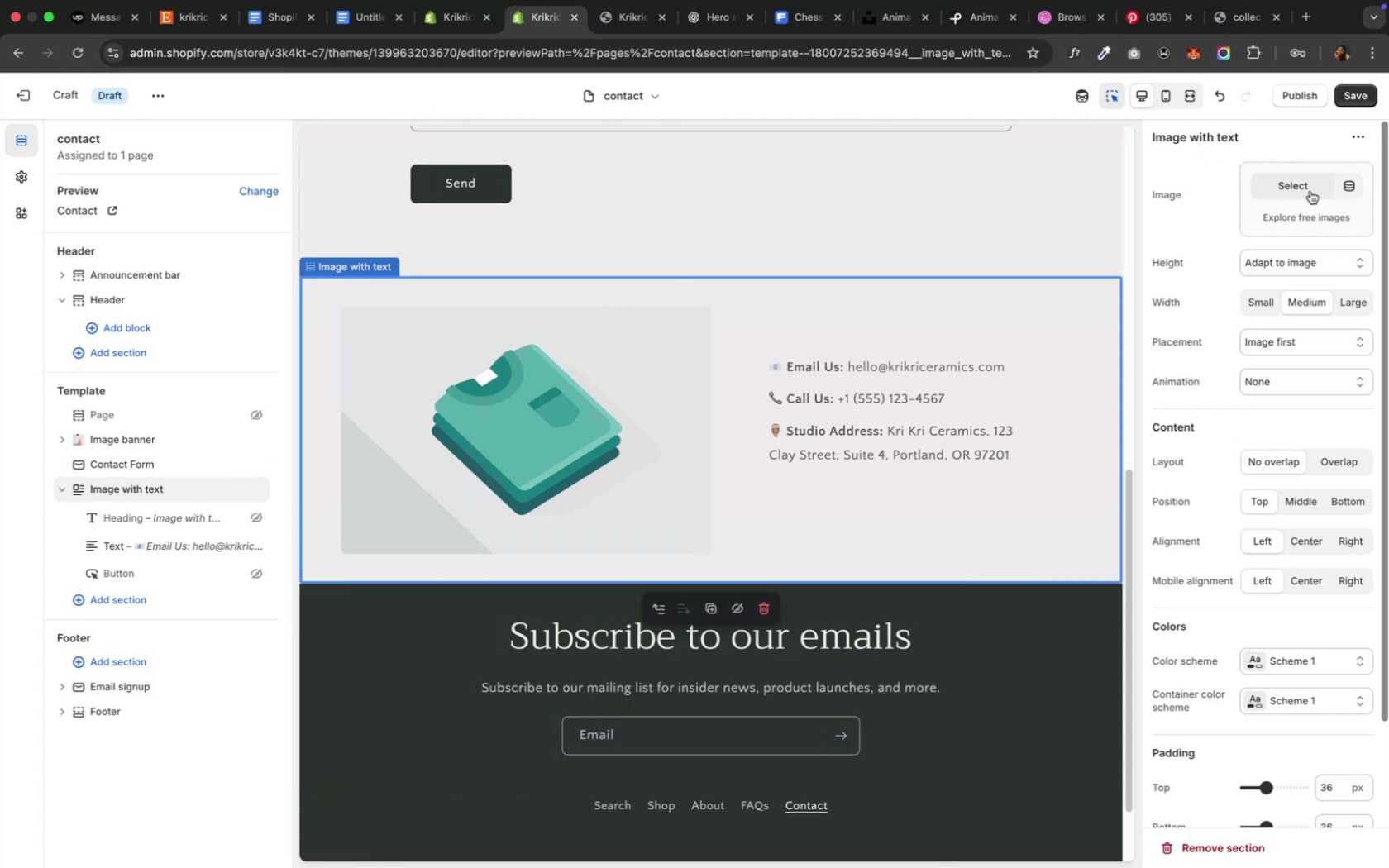 
left_click([1309, 191])
 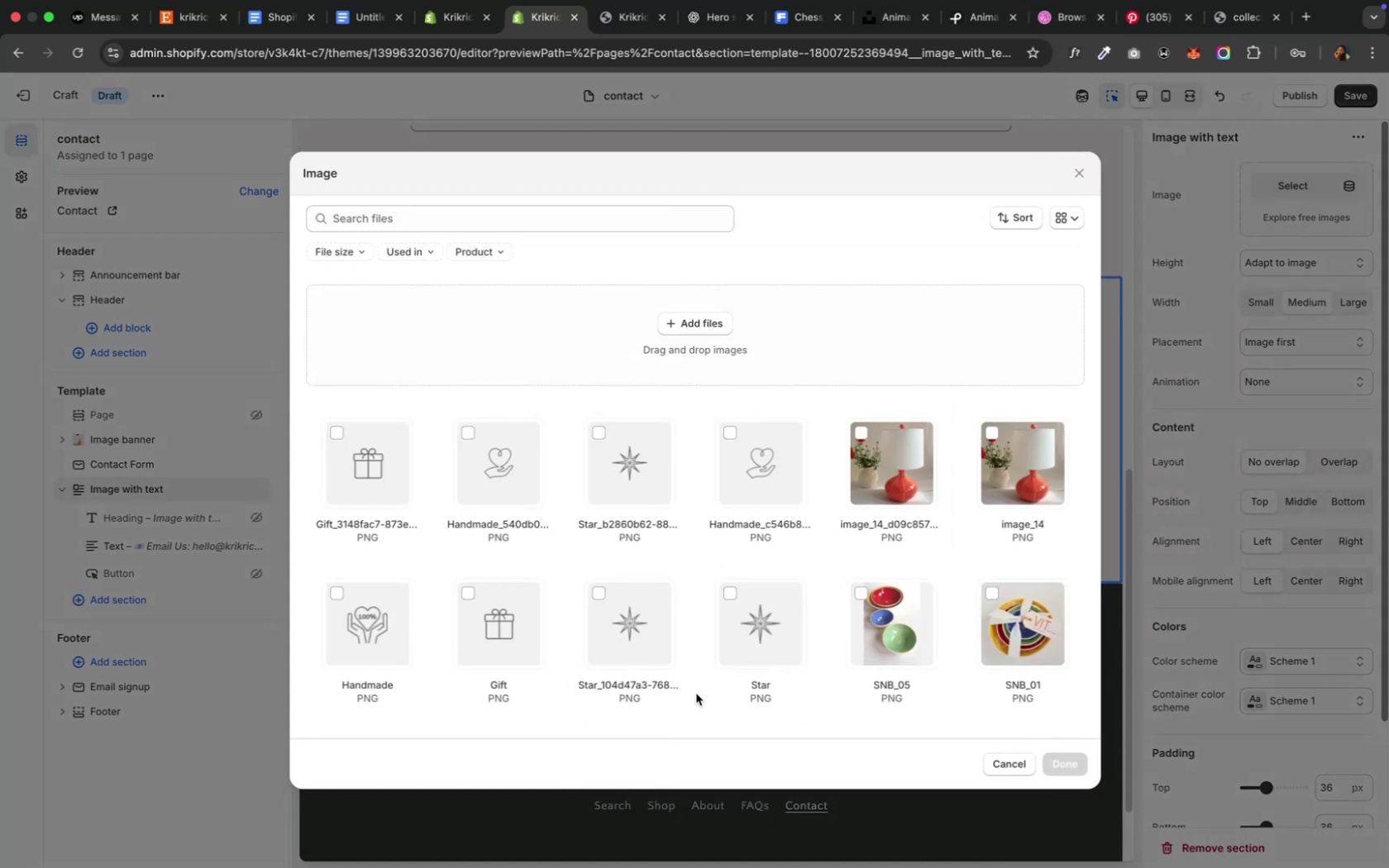 
wait(5.09)
 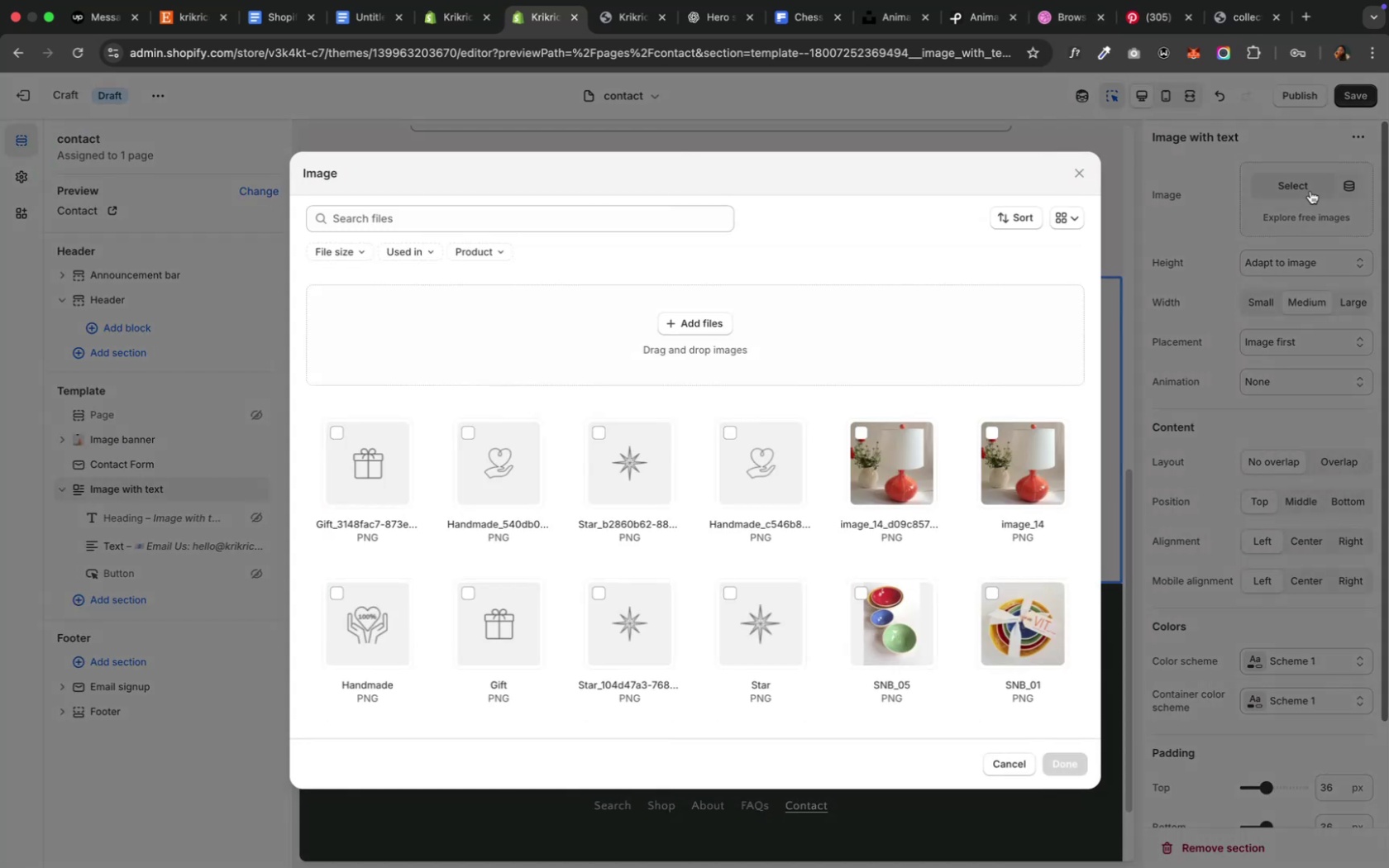 
scroll: coordinate [696, 689], scroll_direction: down, amount: 3.0
 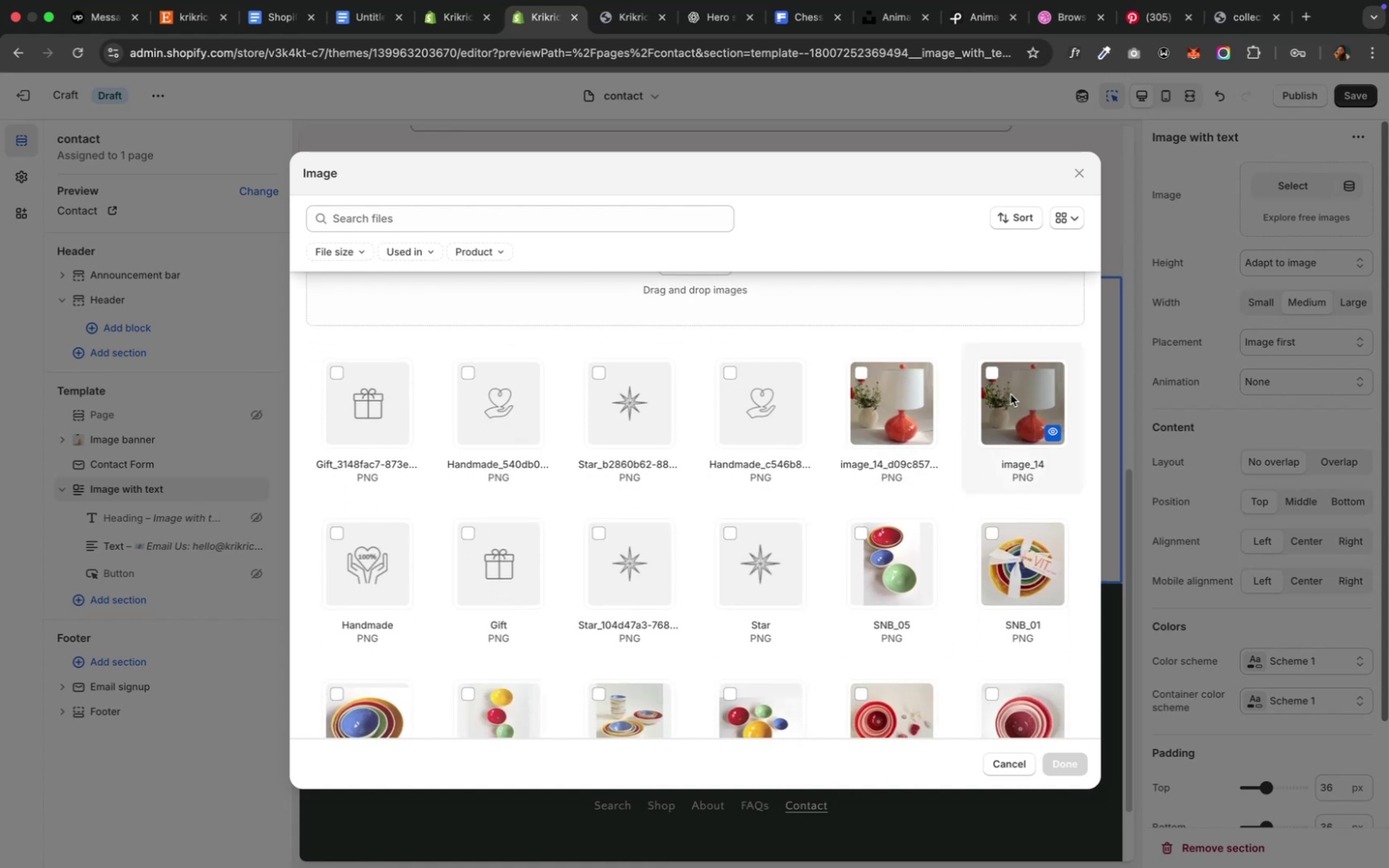 
left_click([1010, 394])
 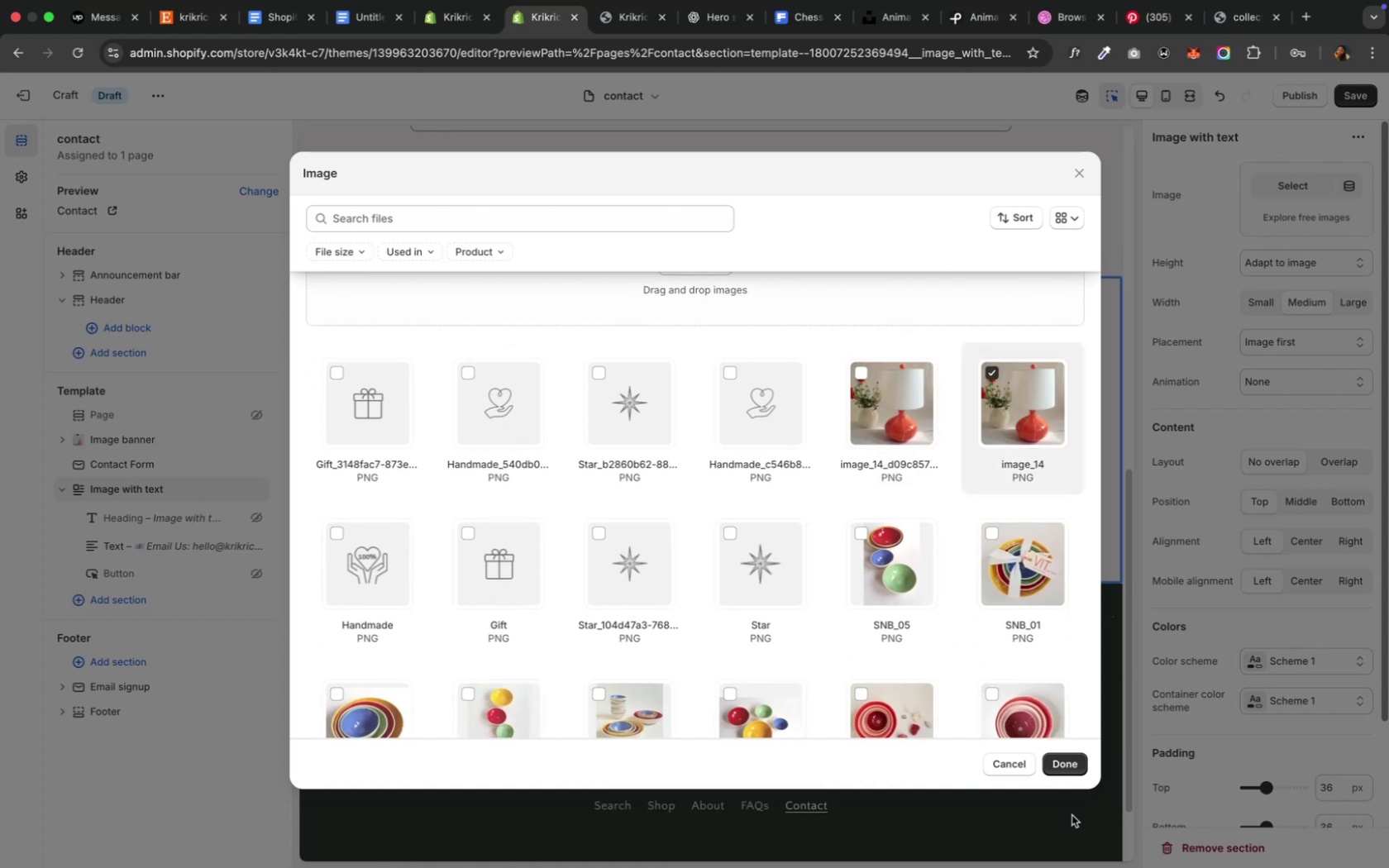 
left_click([1054, 771])
 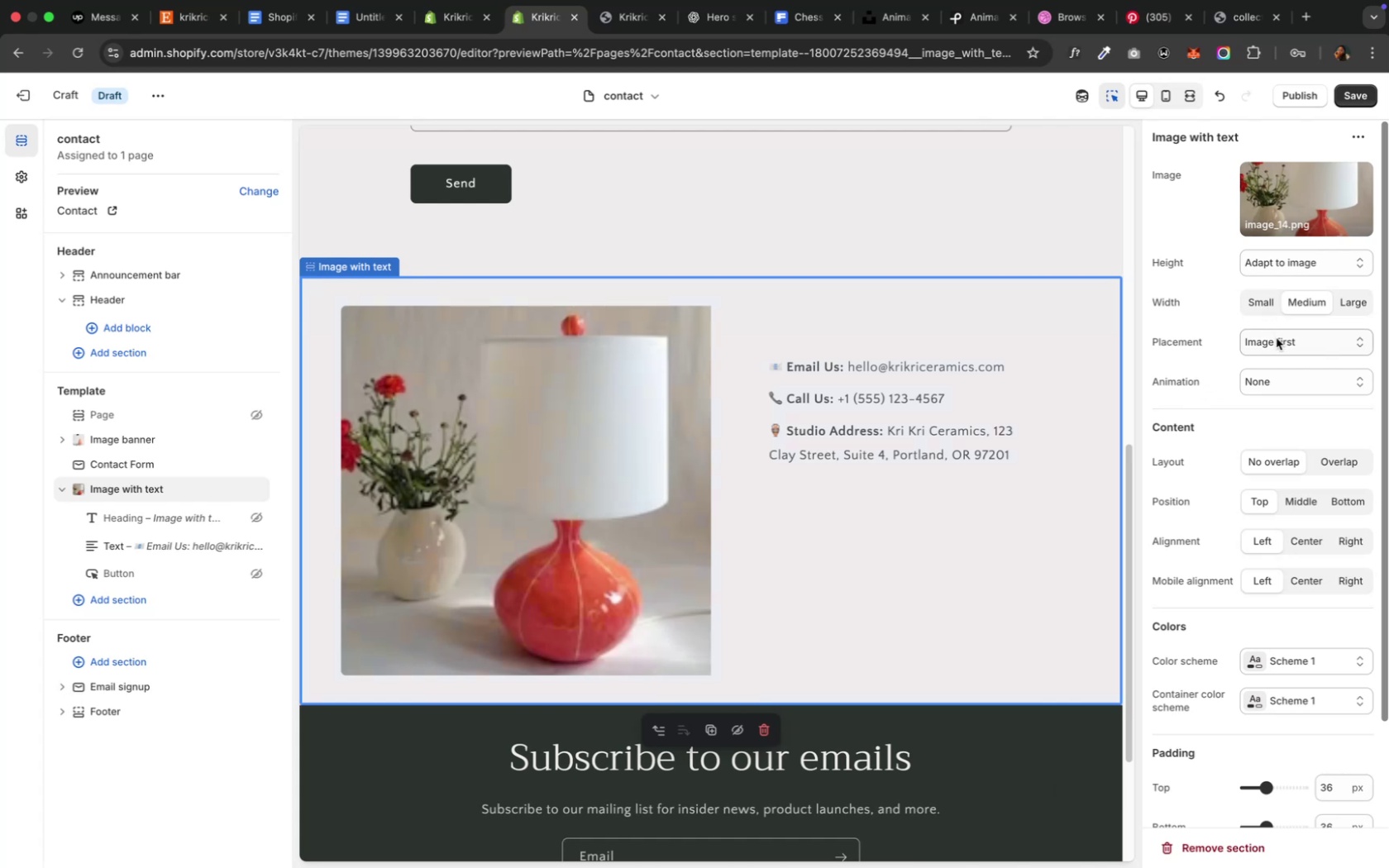 
wait(6.67)
 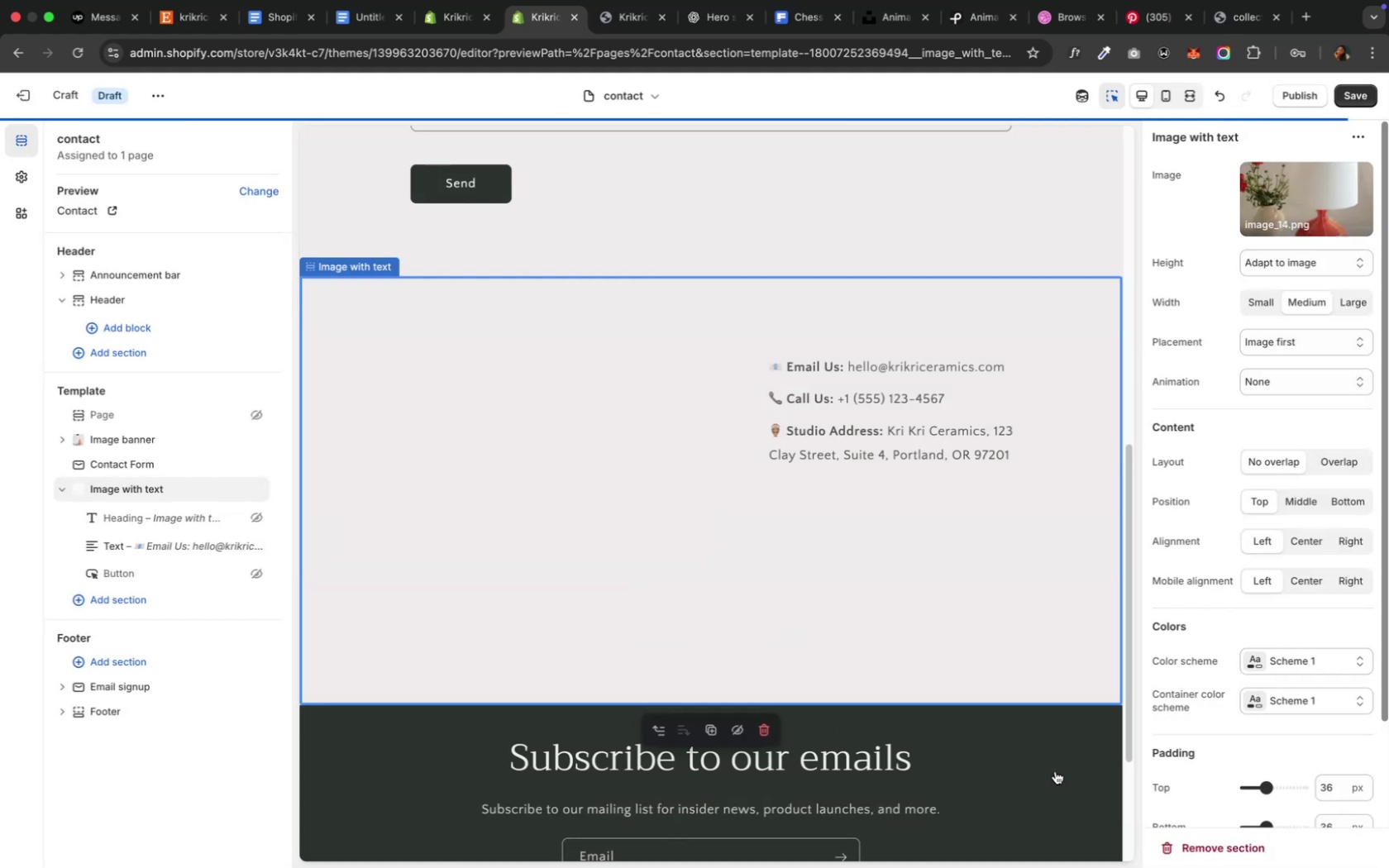 
left_click([1270, 274])
 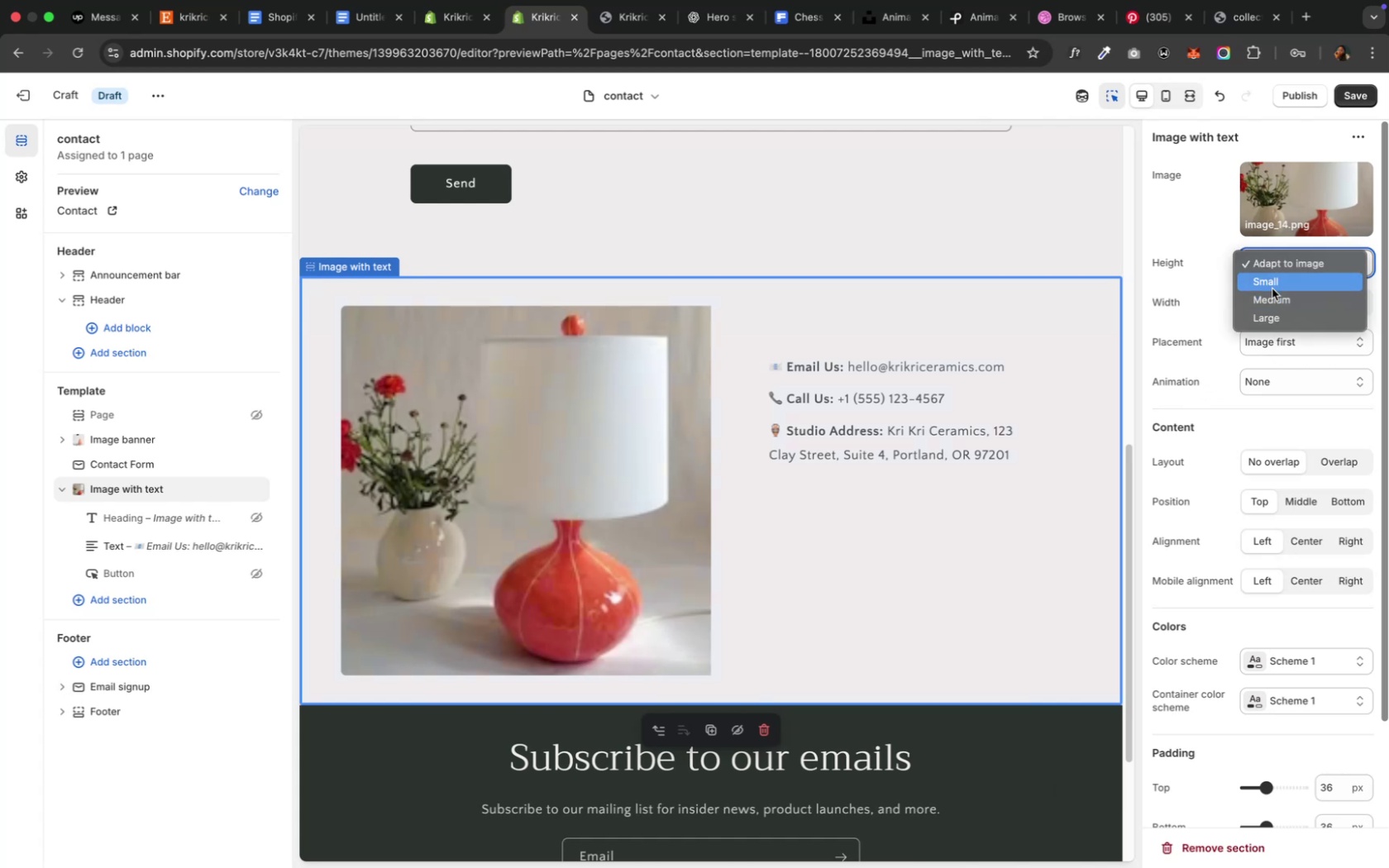 
left_click([1271, 287])
 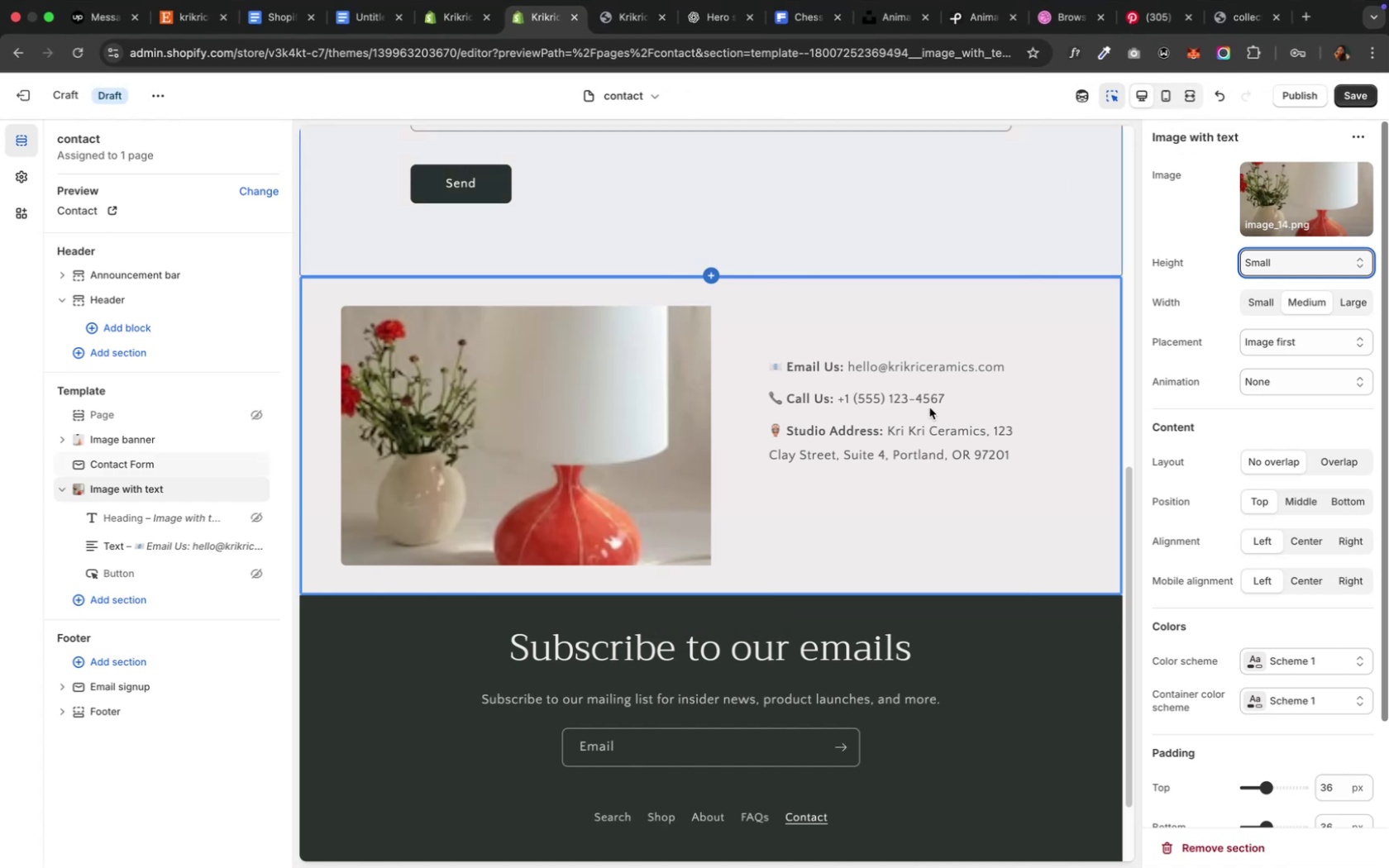 
wait(23.3)
 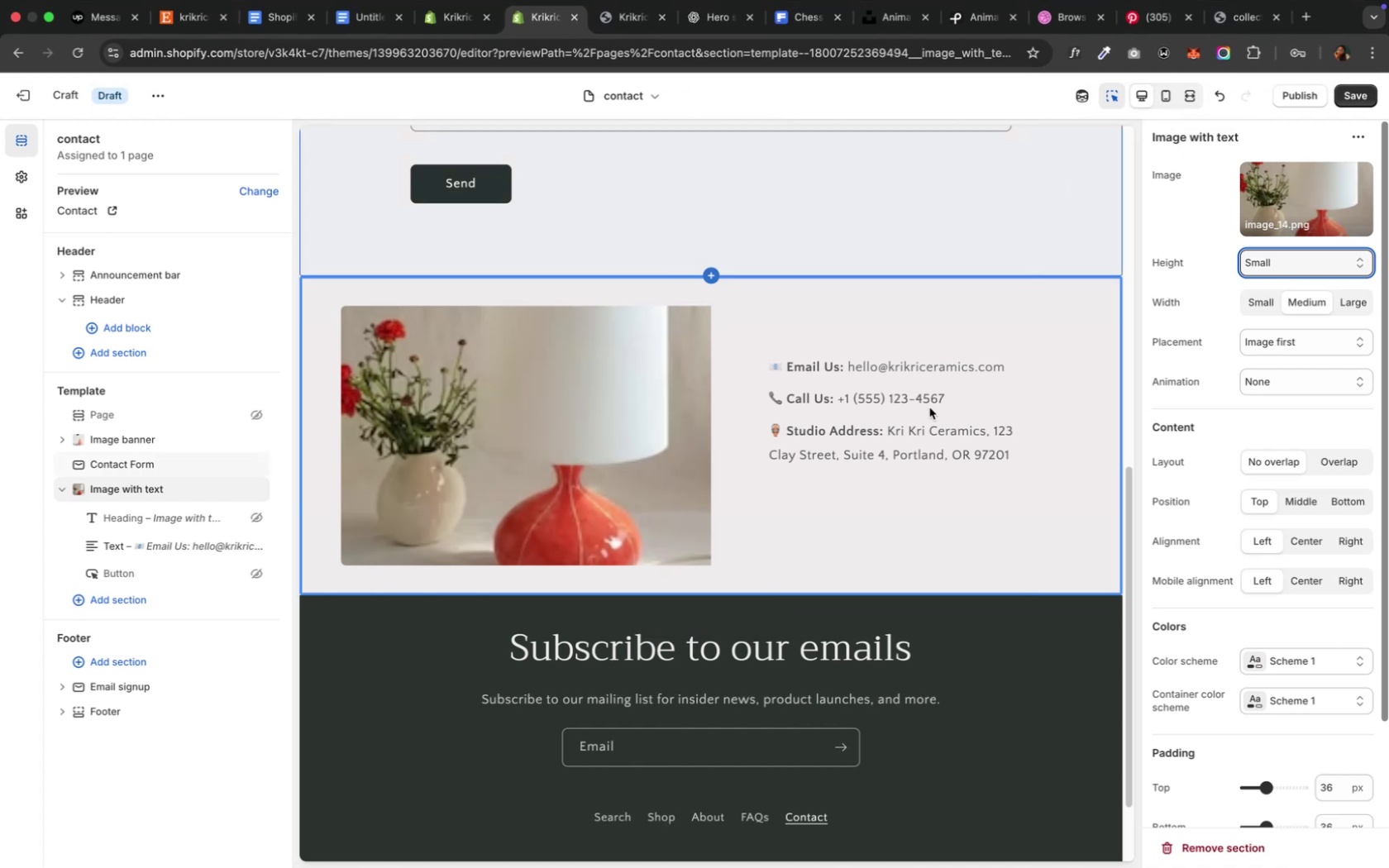 
scroll: coordinate [613, 651], scroll_direction: down, amount: 10.0
 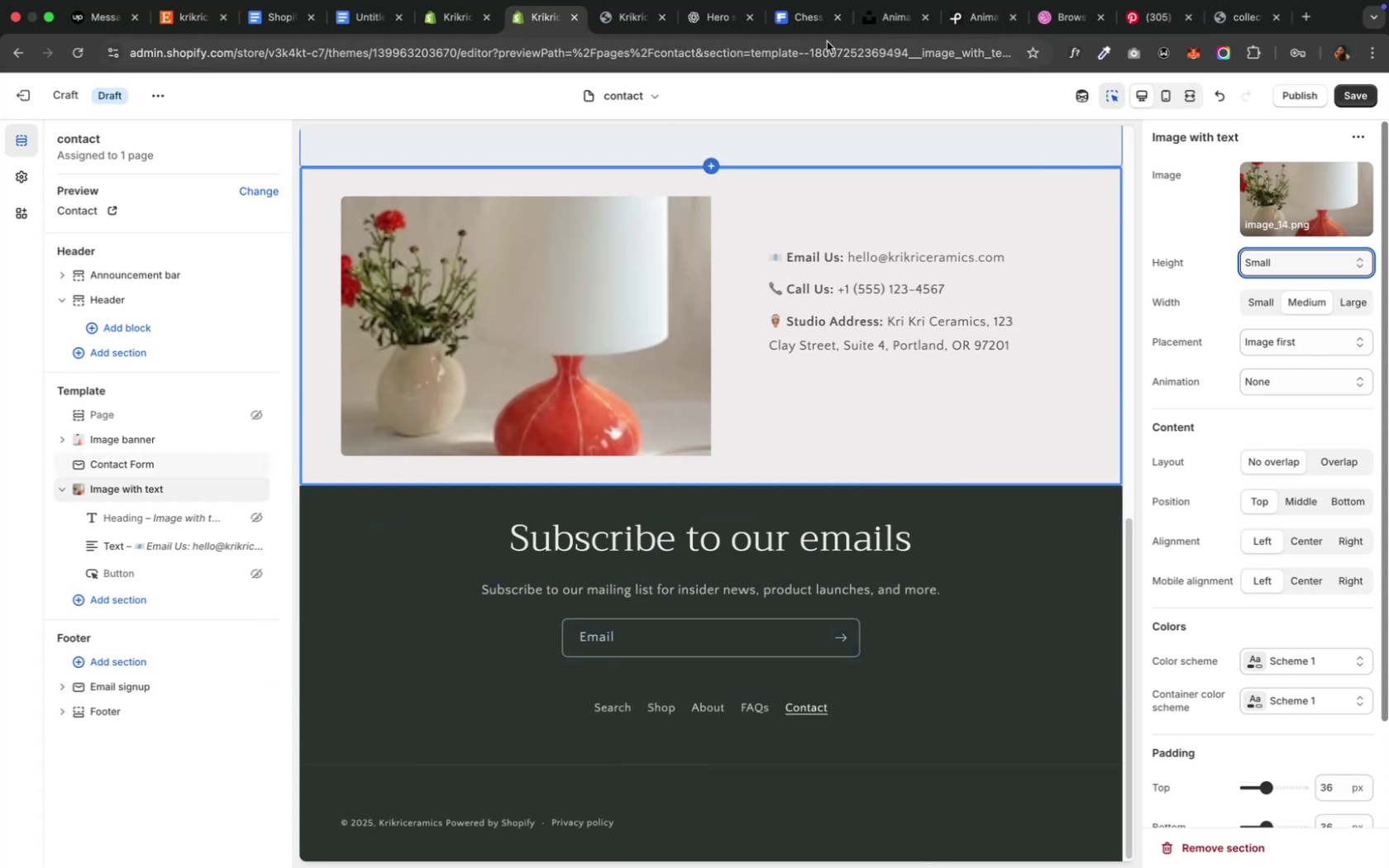 
mouse_move([638, 16])
 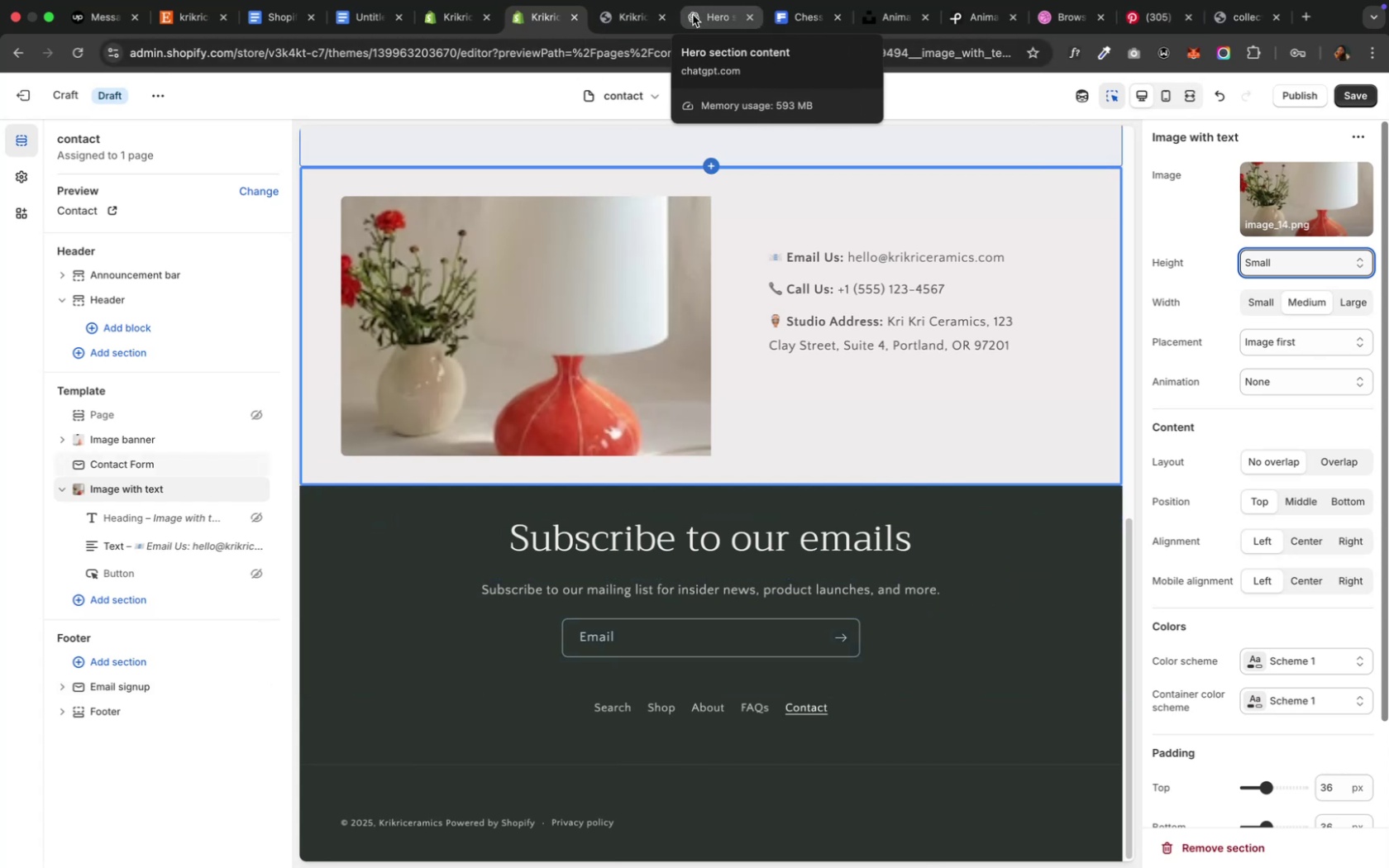 
left_click([692, 15])
 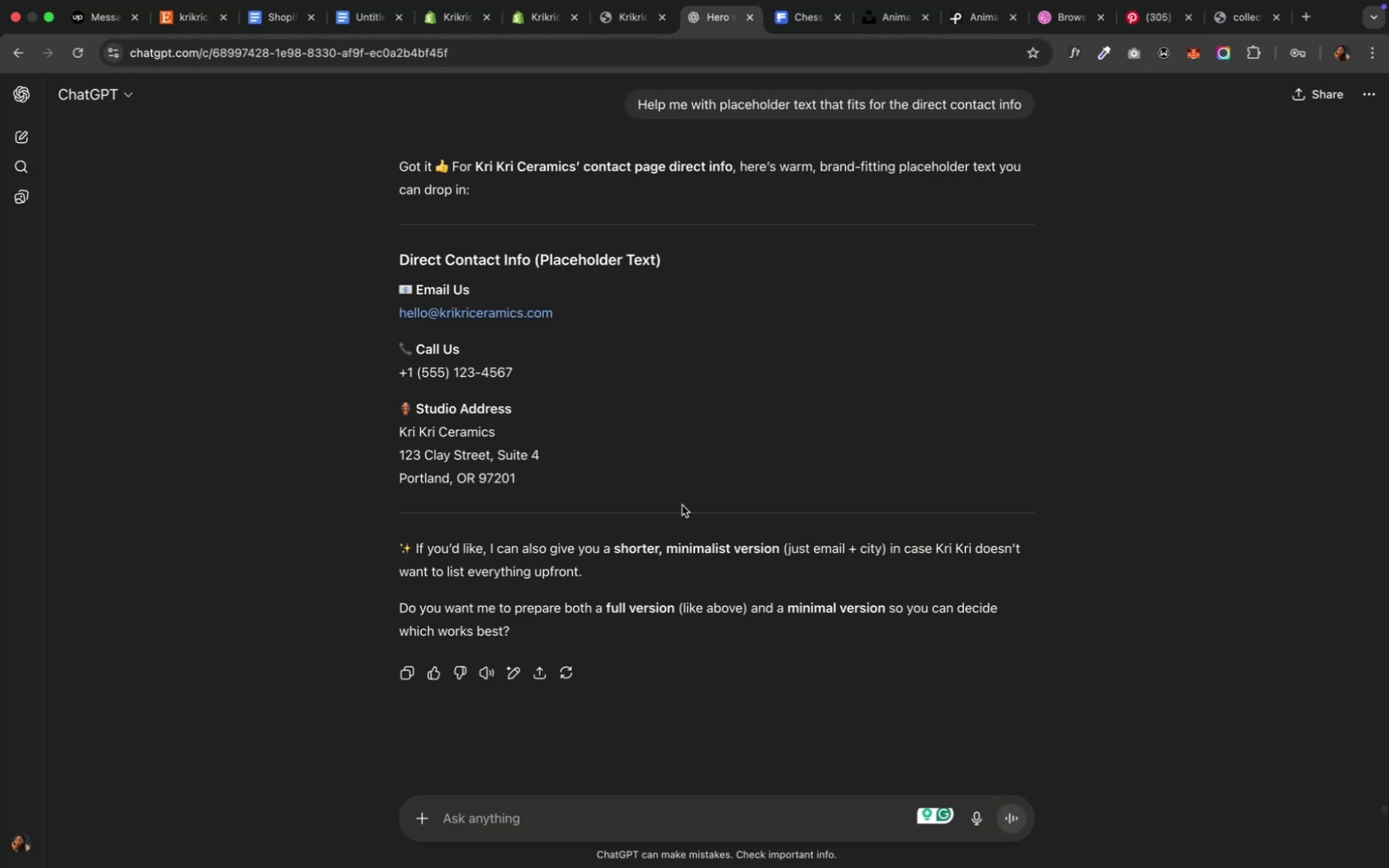 
left_click([681, 502])
 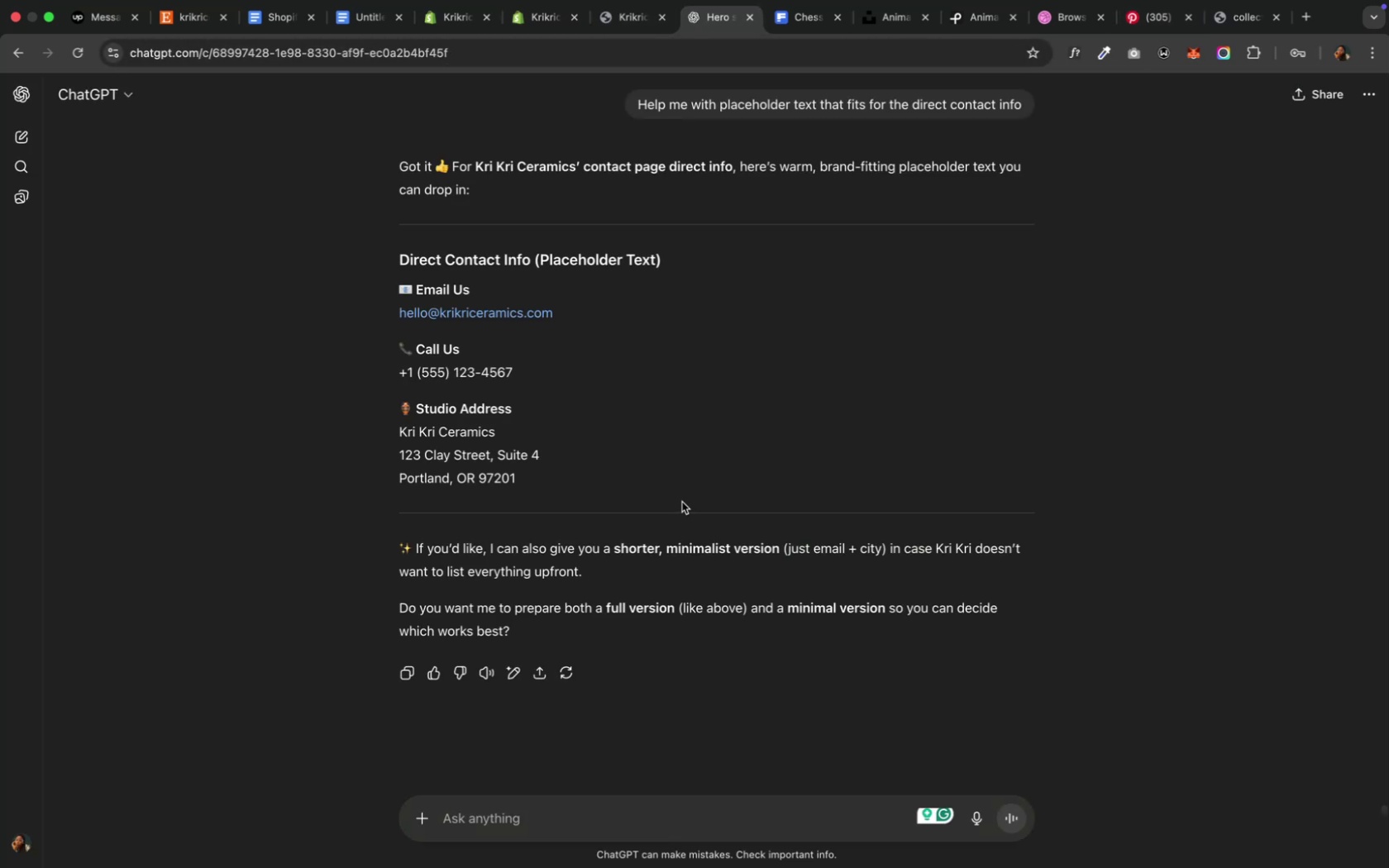 
scroll: coordinate [681, 502], scroll_direction: up, amount: 34.0
 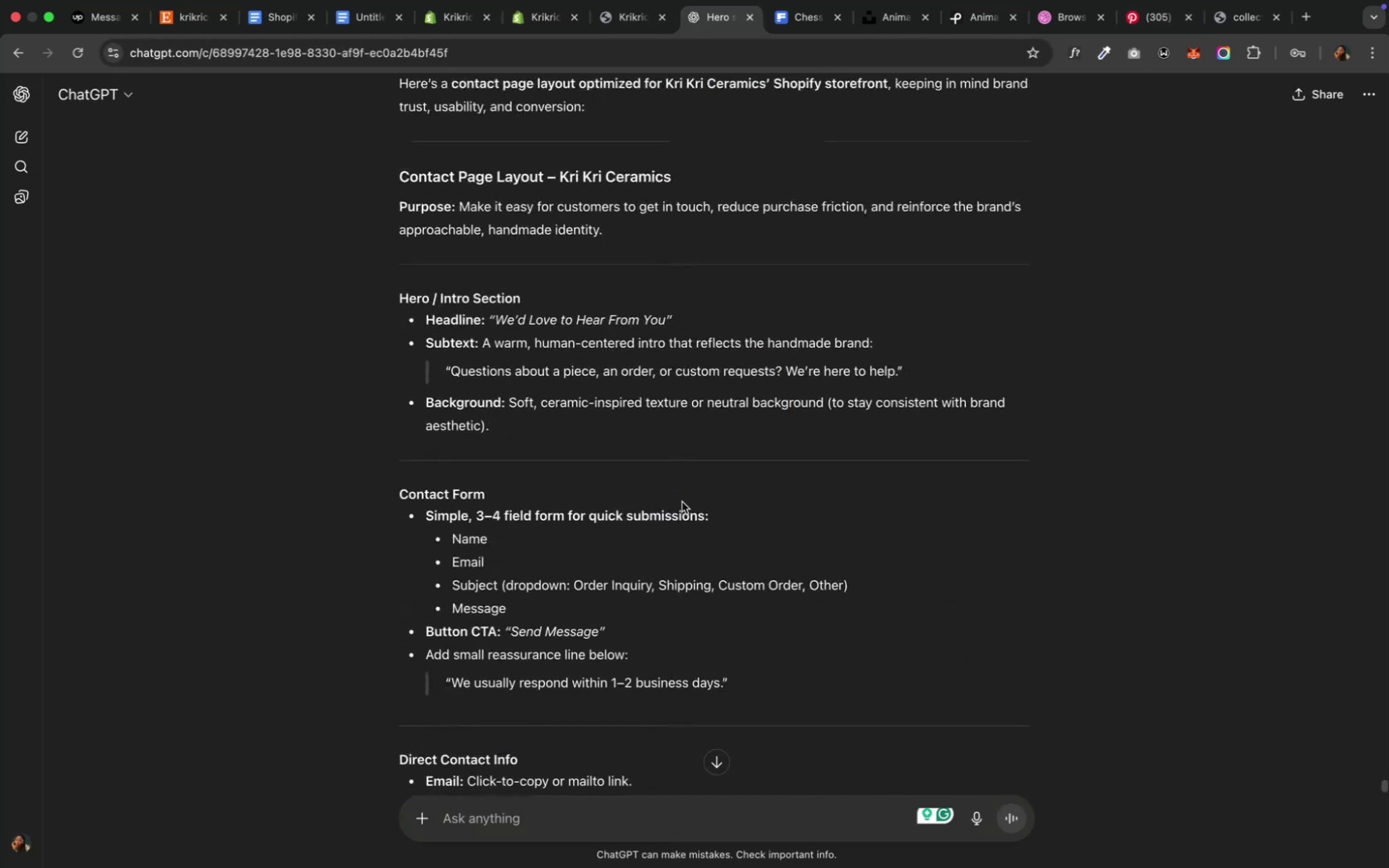 
scroll: coordinate [681, 502], scroll_direction: down, amount: 9.0
 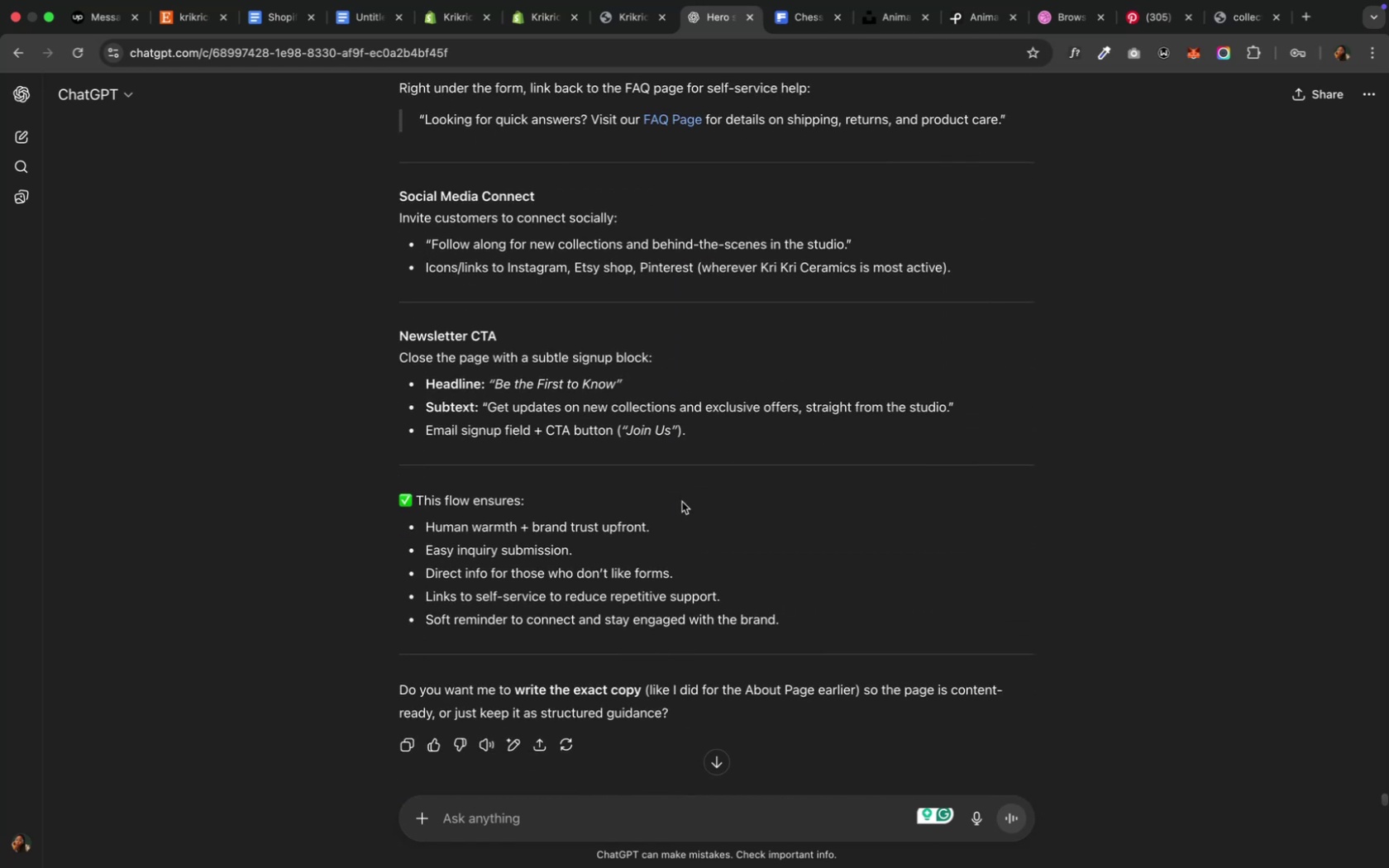 
scroll: coordinate [681, 502], scroll_direction: up, amount: 5.0
 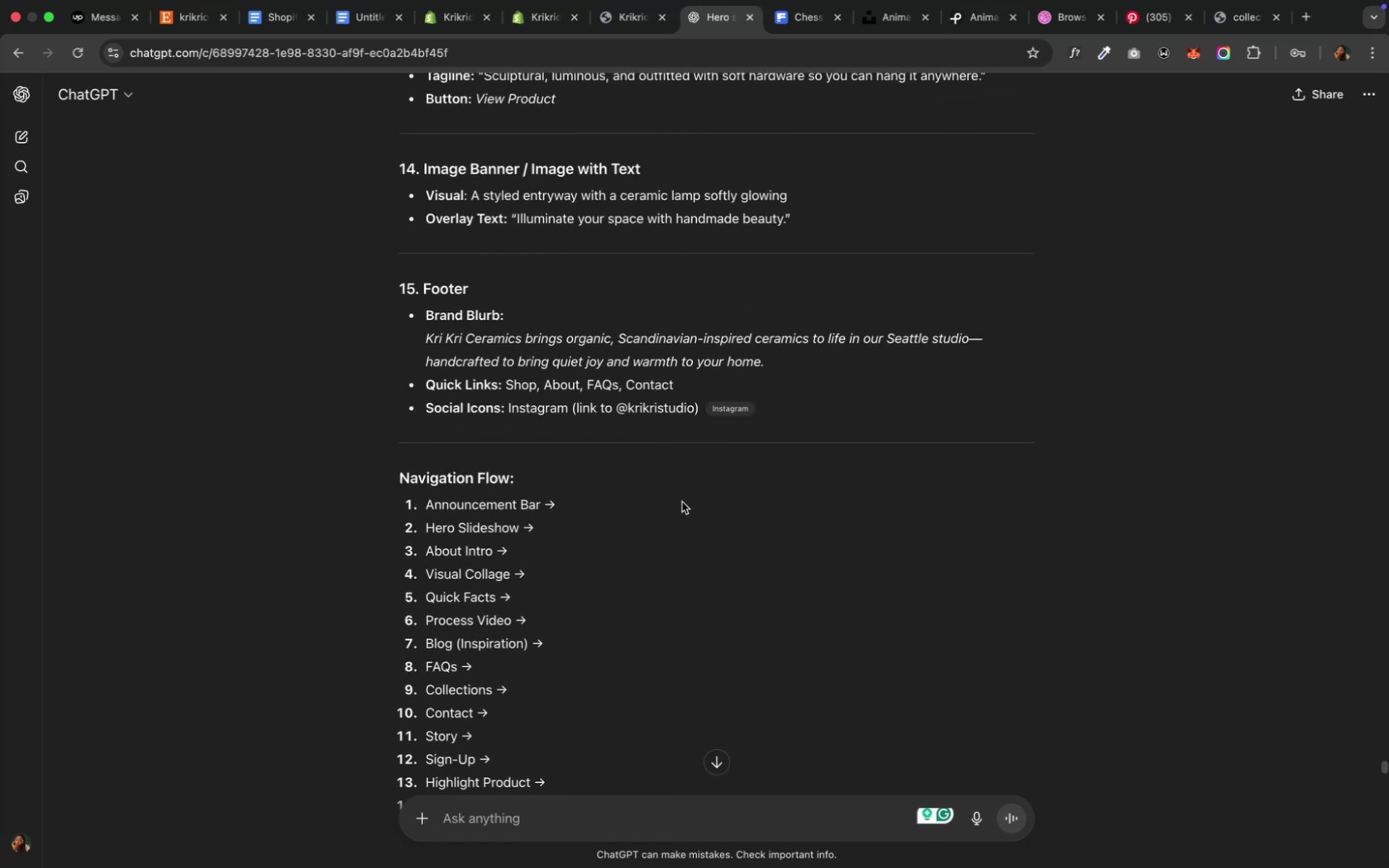 
wait(9.78)
 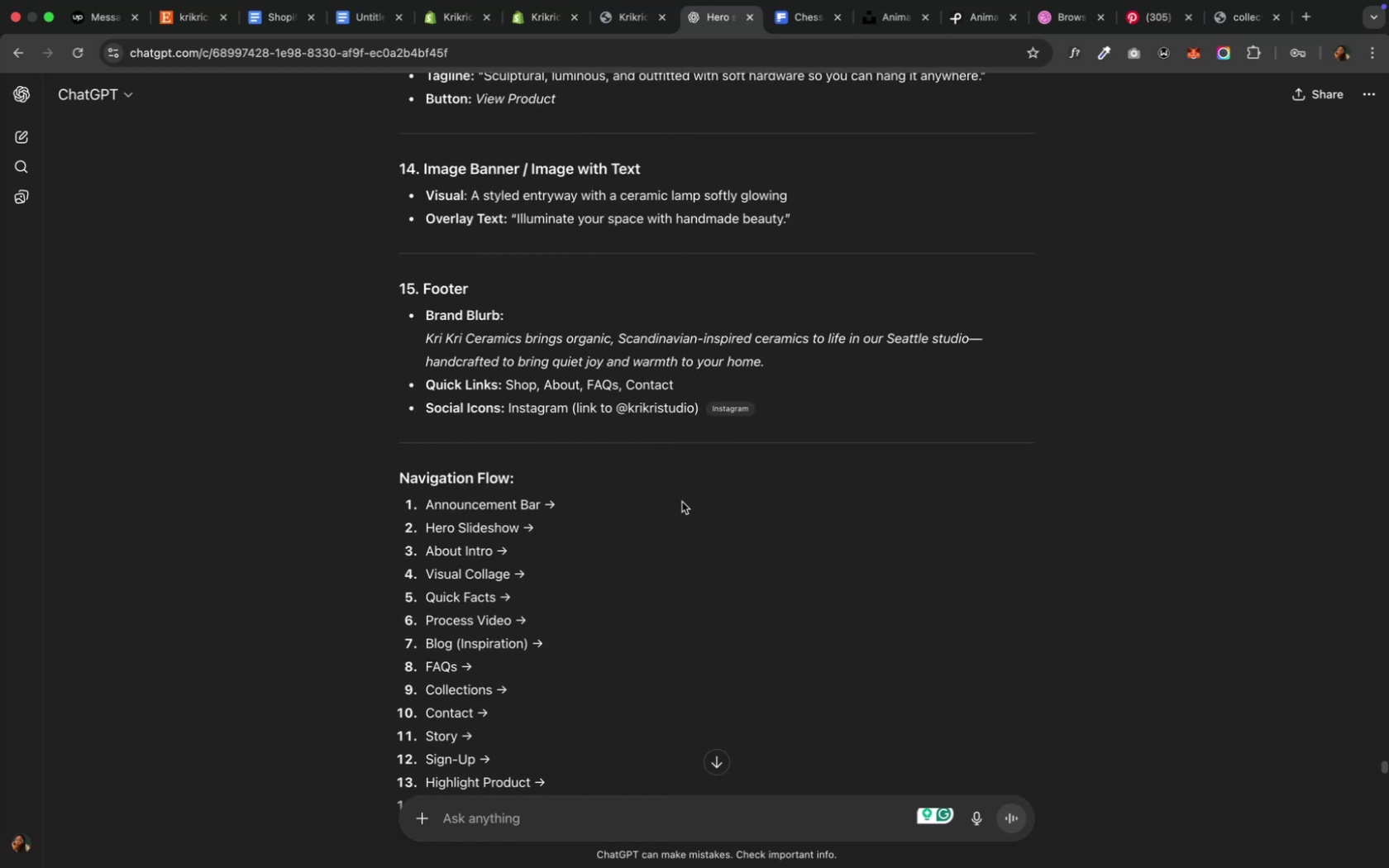 
left_click_drag(start_coordinate=[771, 362], to_coordinate=[424, 341])
 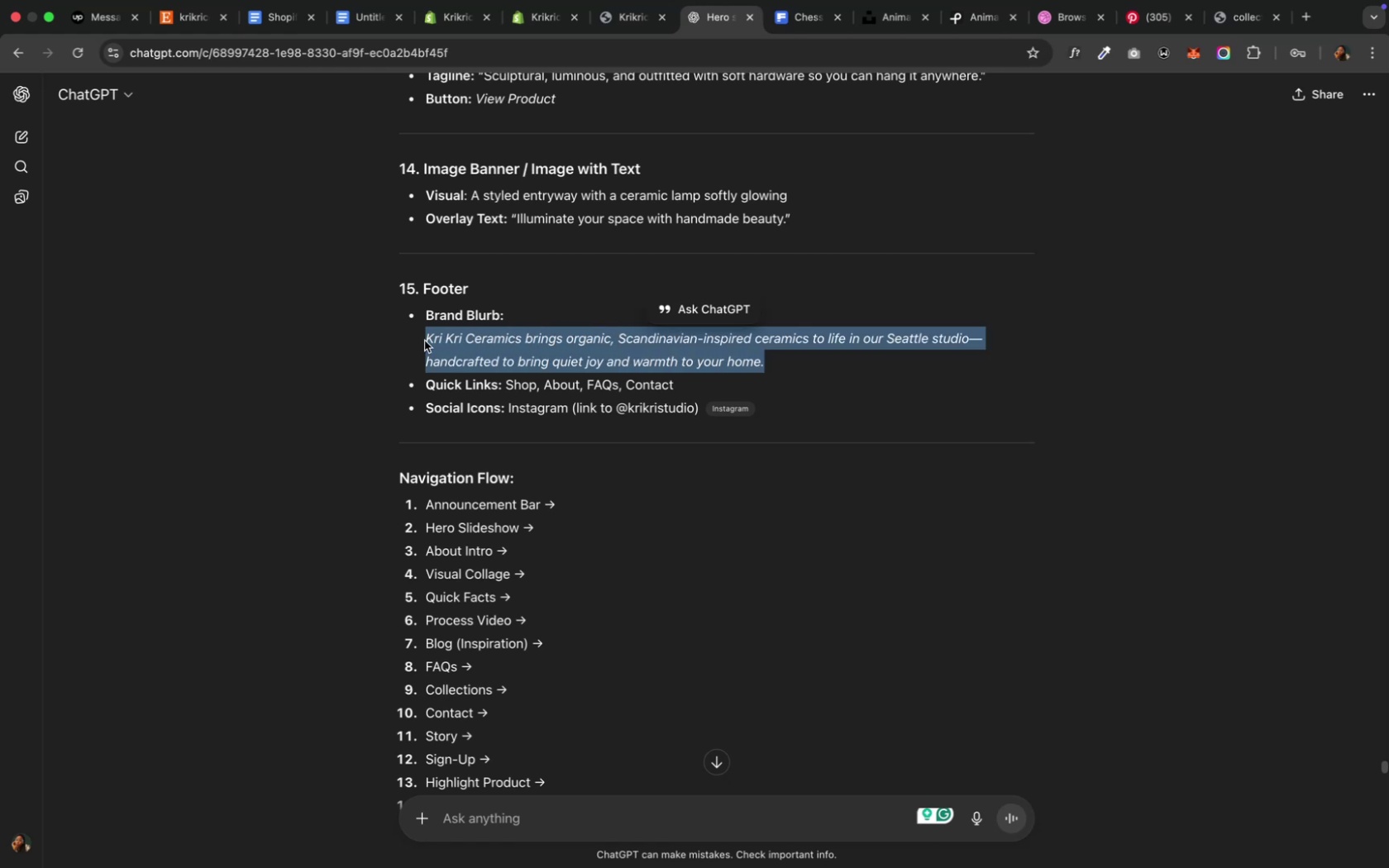 
key(Meta+C)
 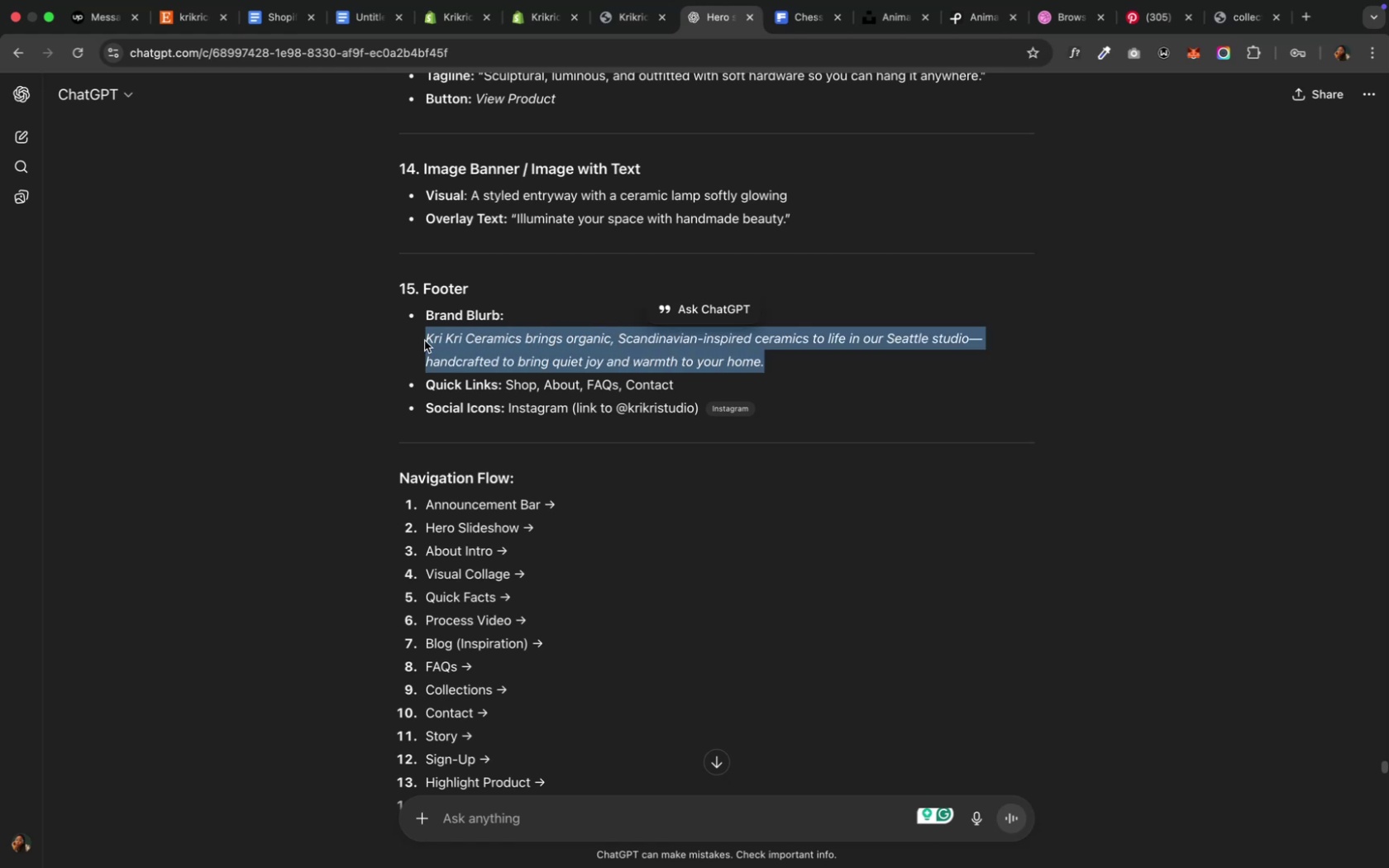 
key(Meta+C)
 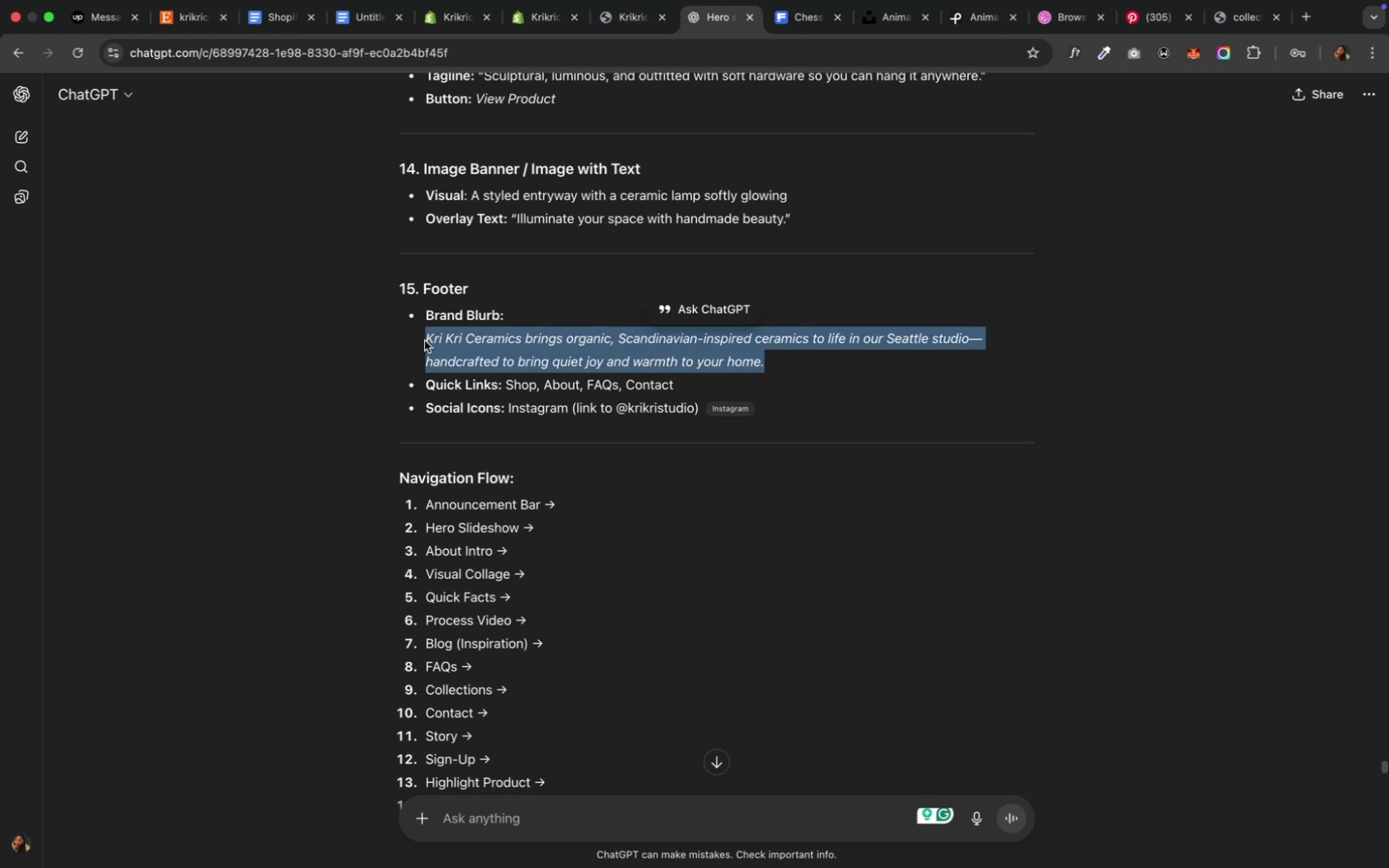 
key(Meta+C)
 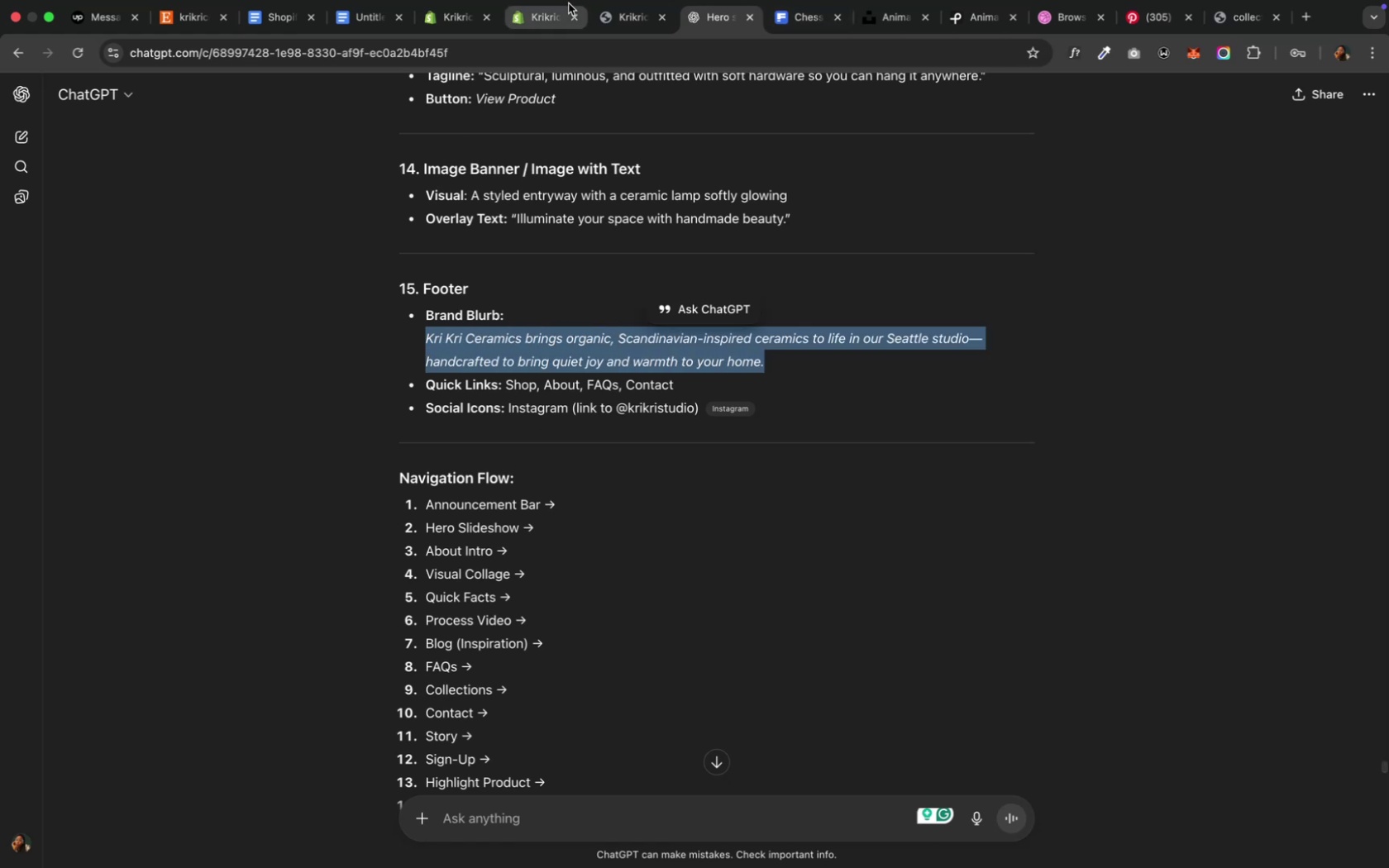 
wait(5.58)
 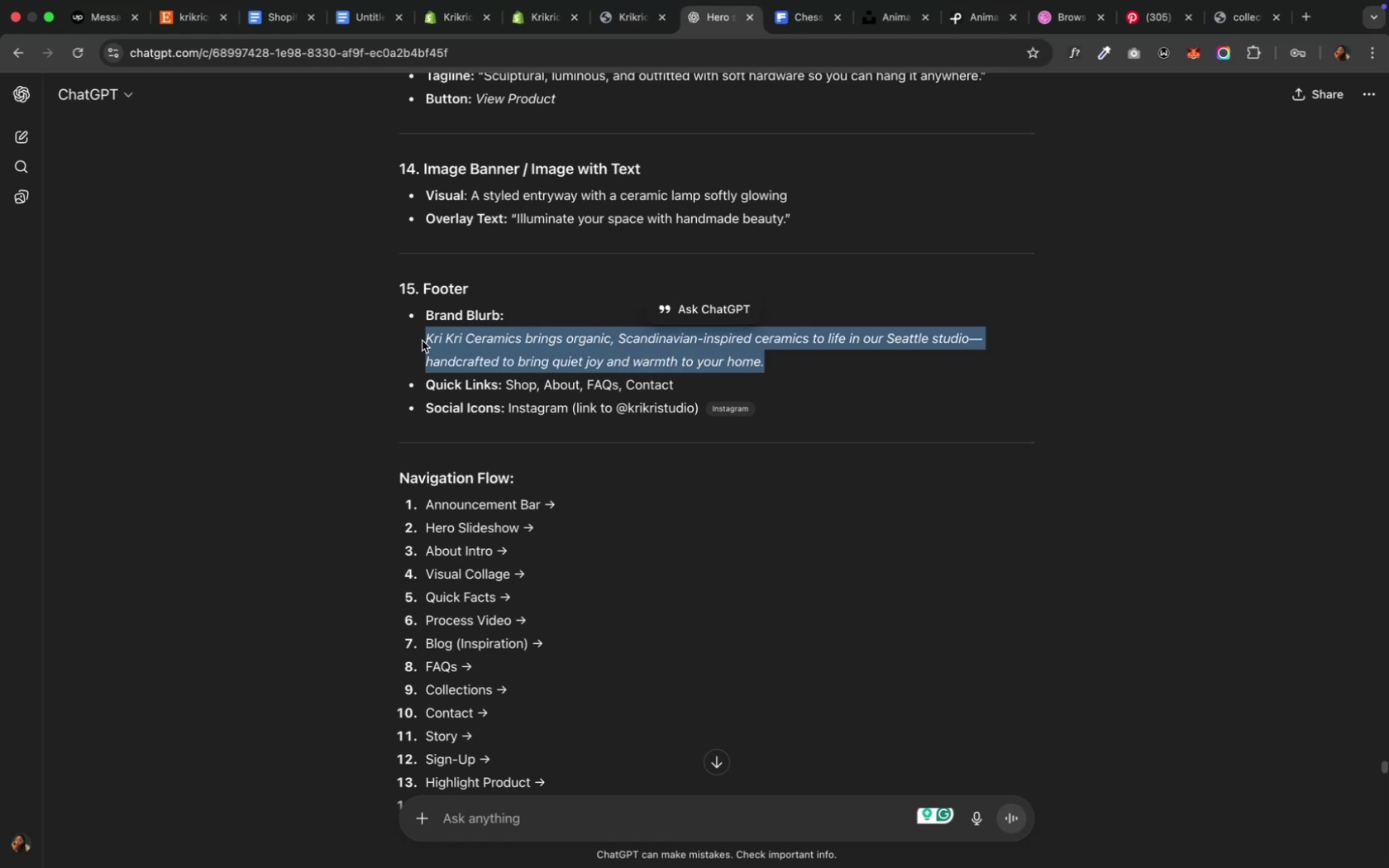 
left_click([542, 19])
 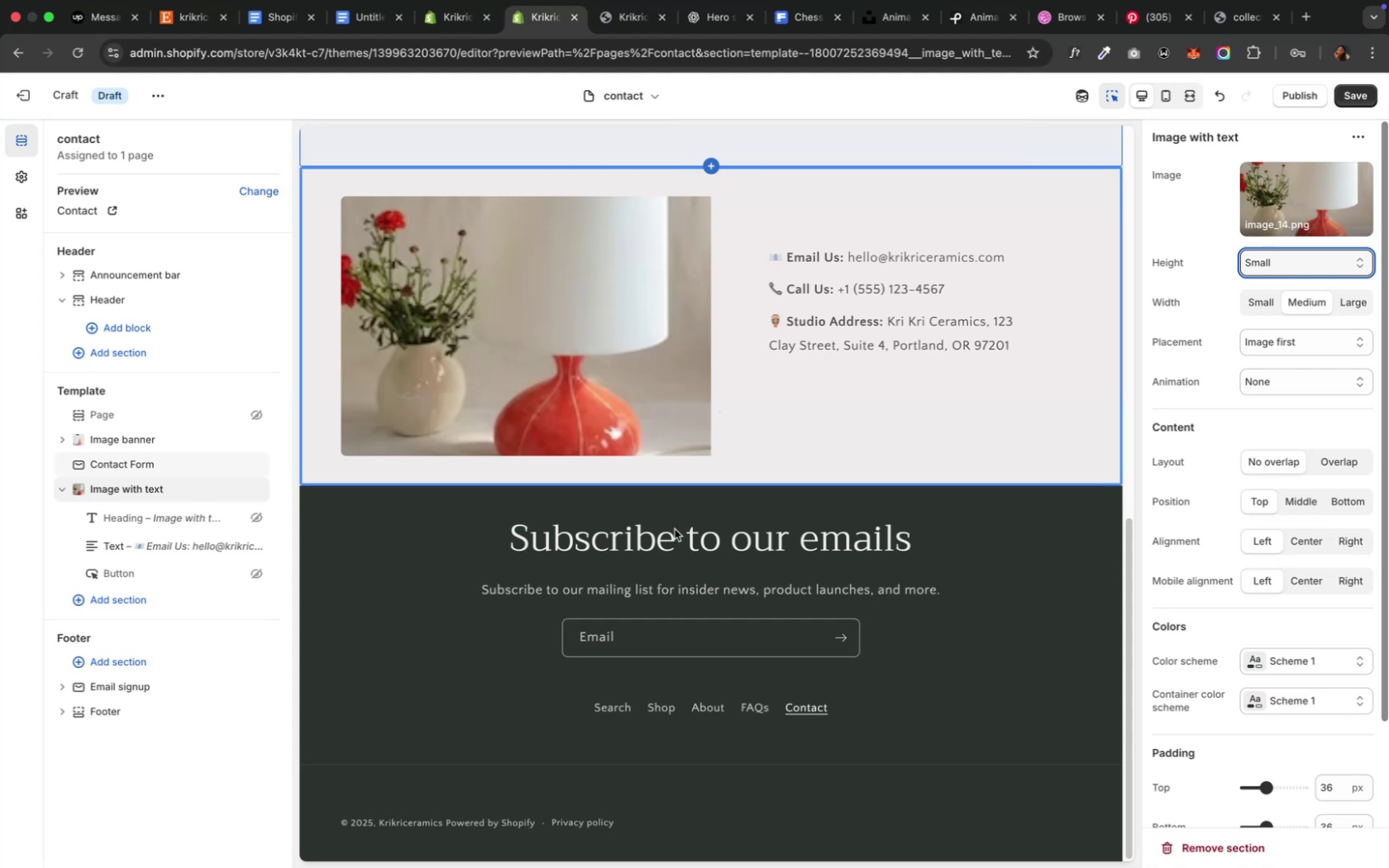 
left_click([674, 529])
 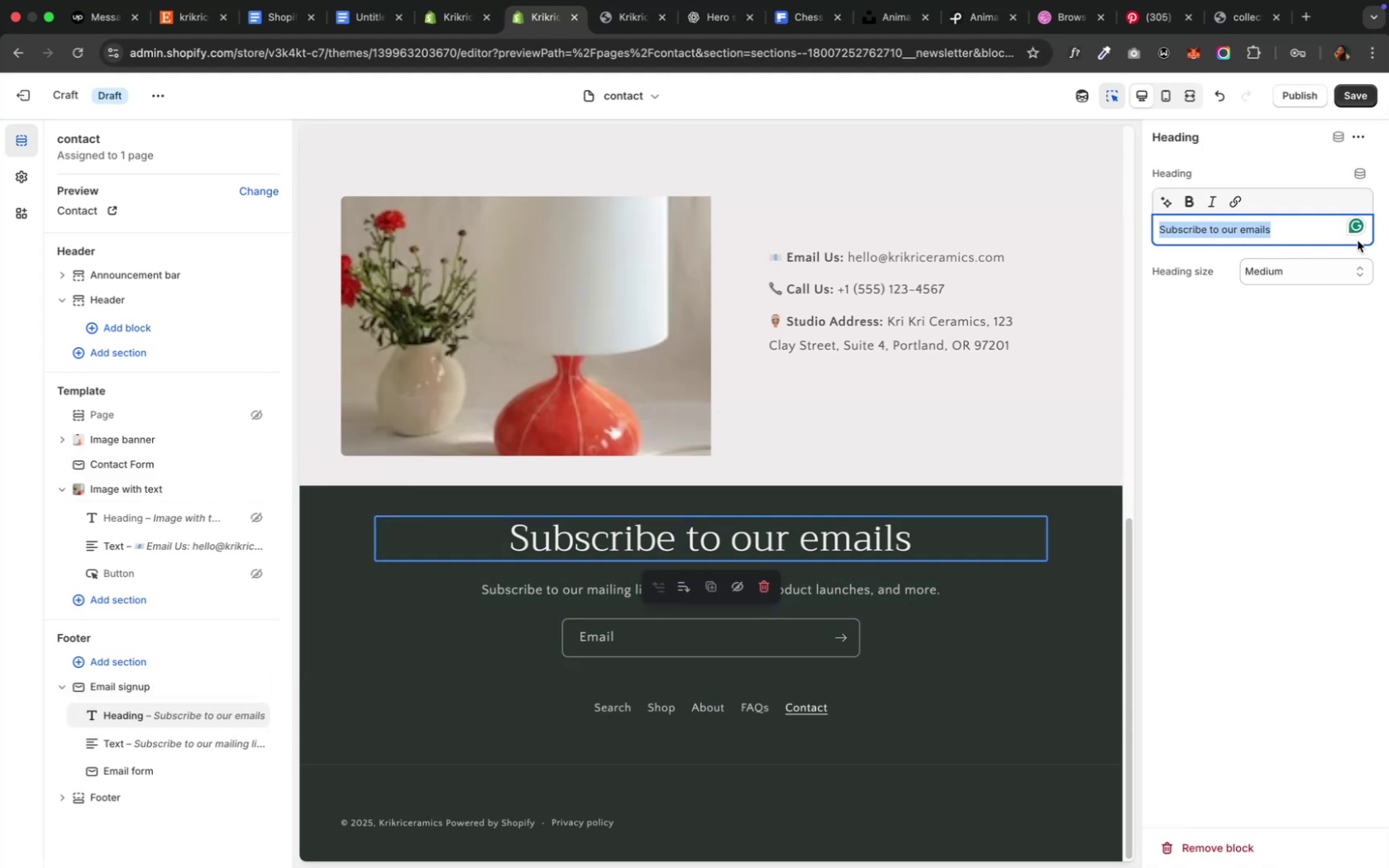 
left_click([1346, 271])
 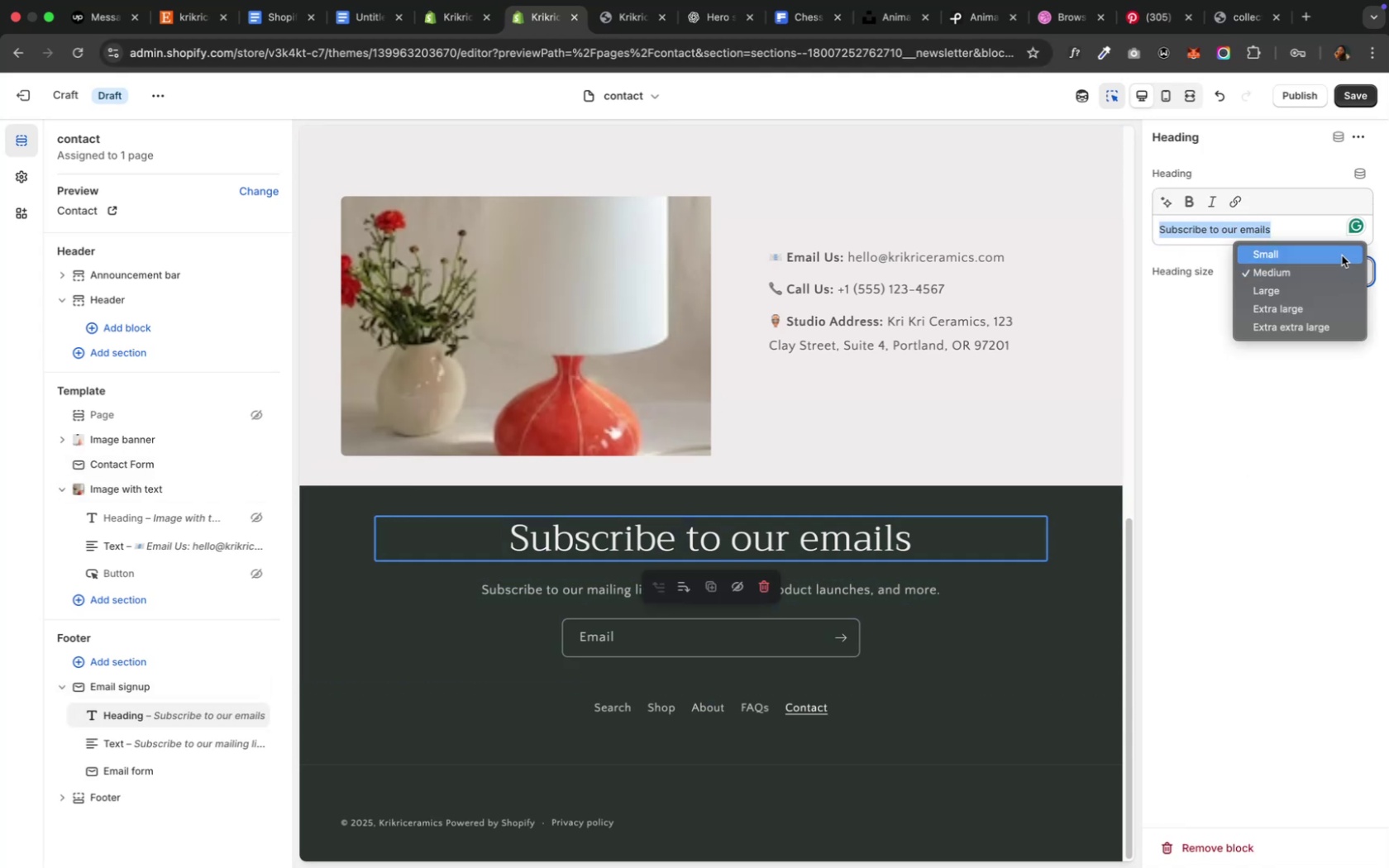 
left_click([1340, 255])
 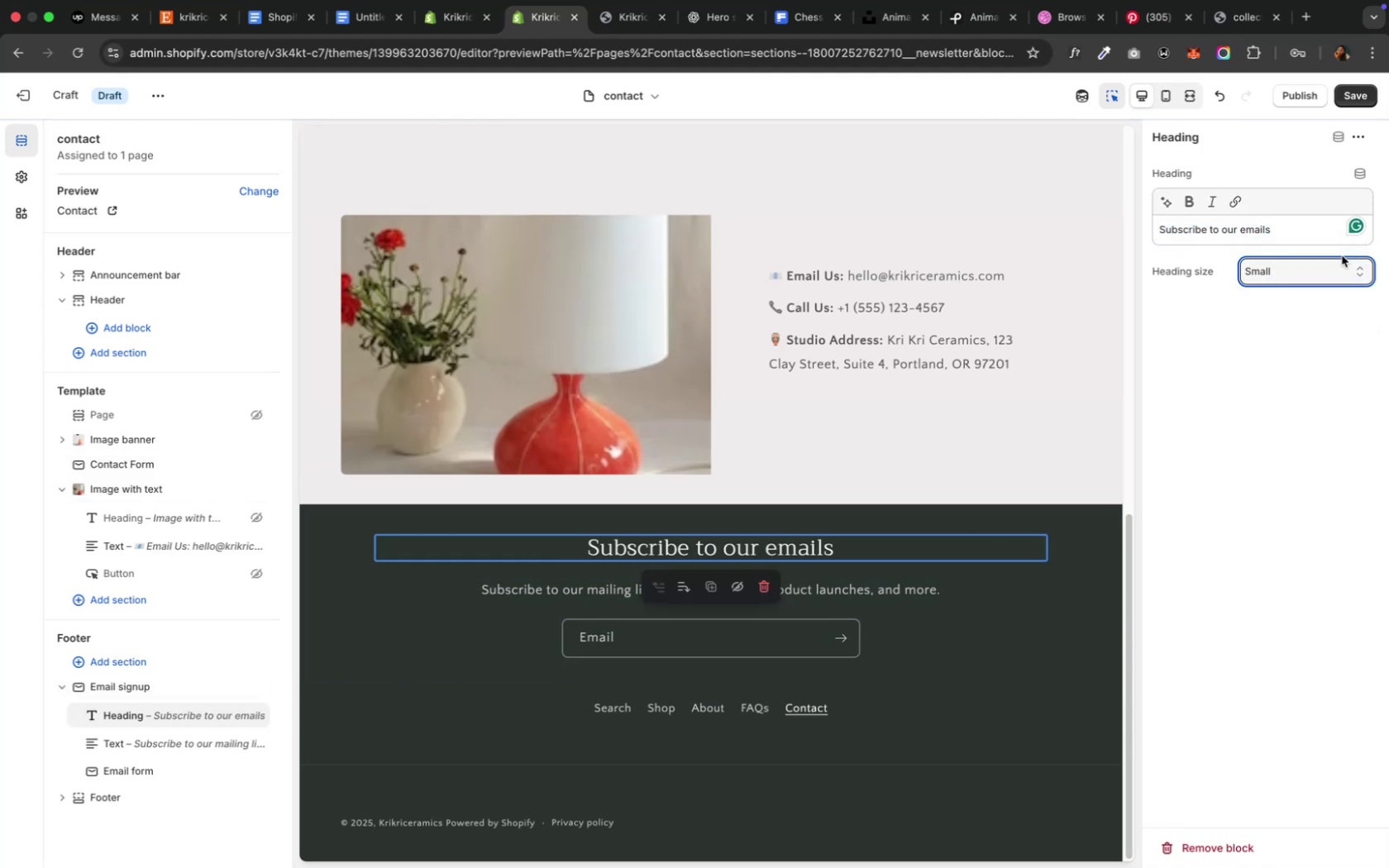 
wait(5.19)
 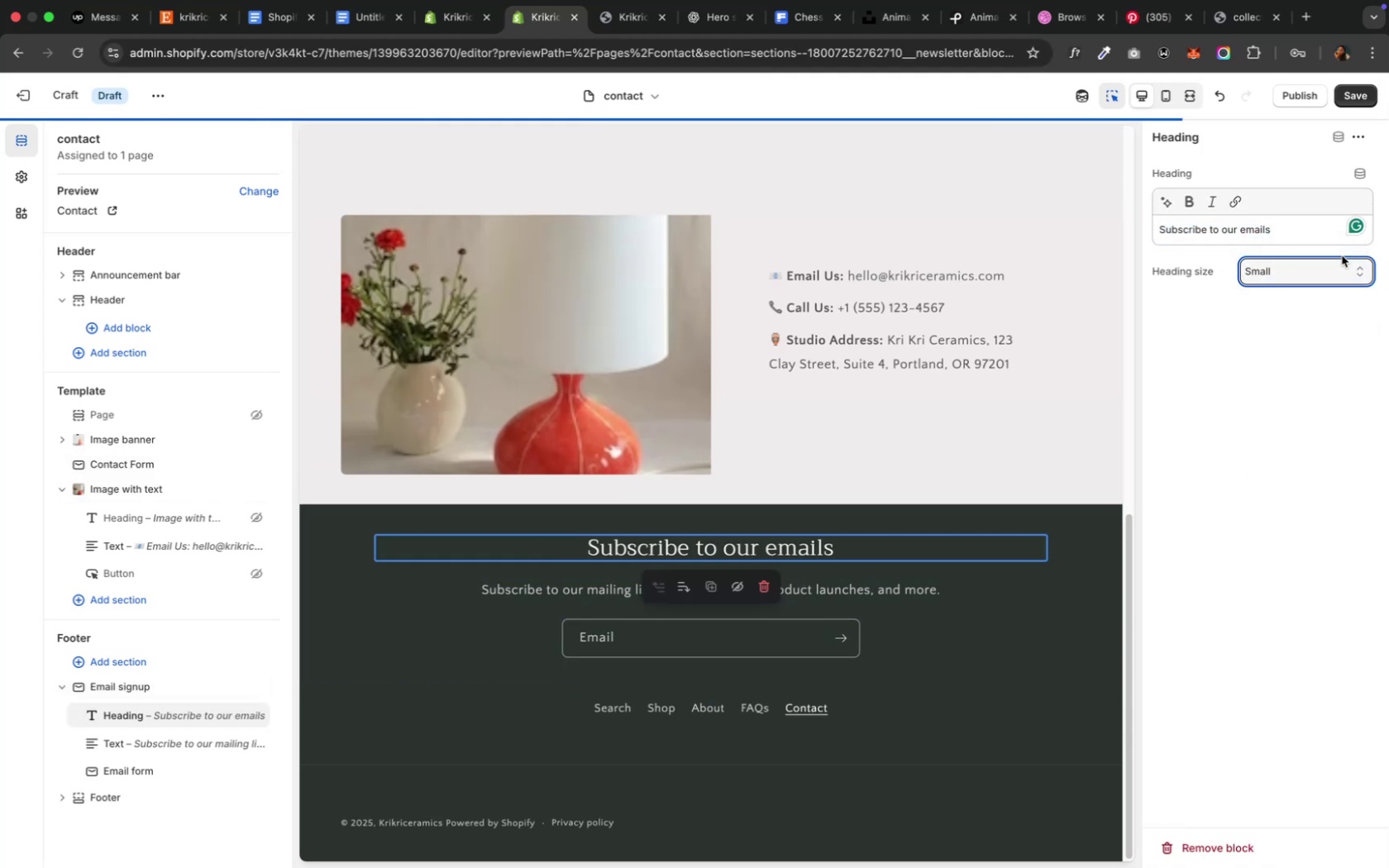 
left_click([1313, 232])
 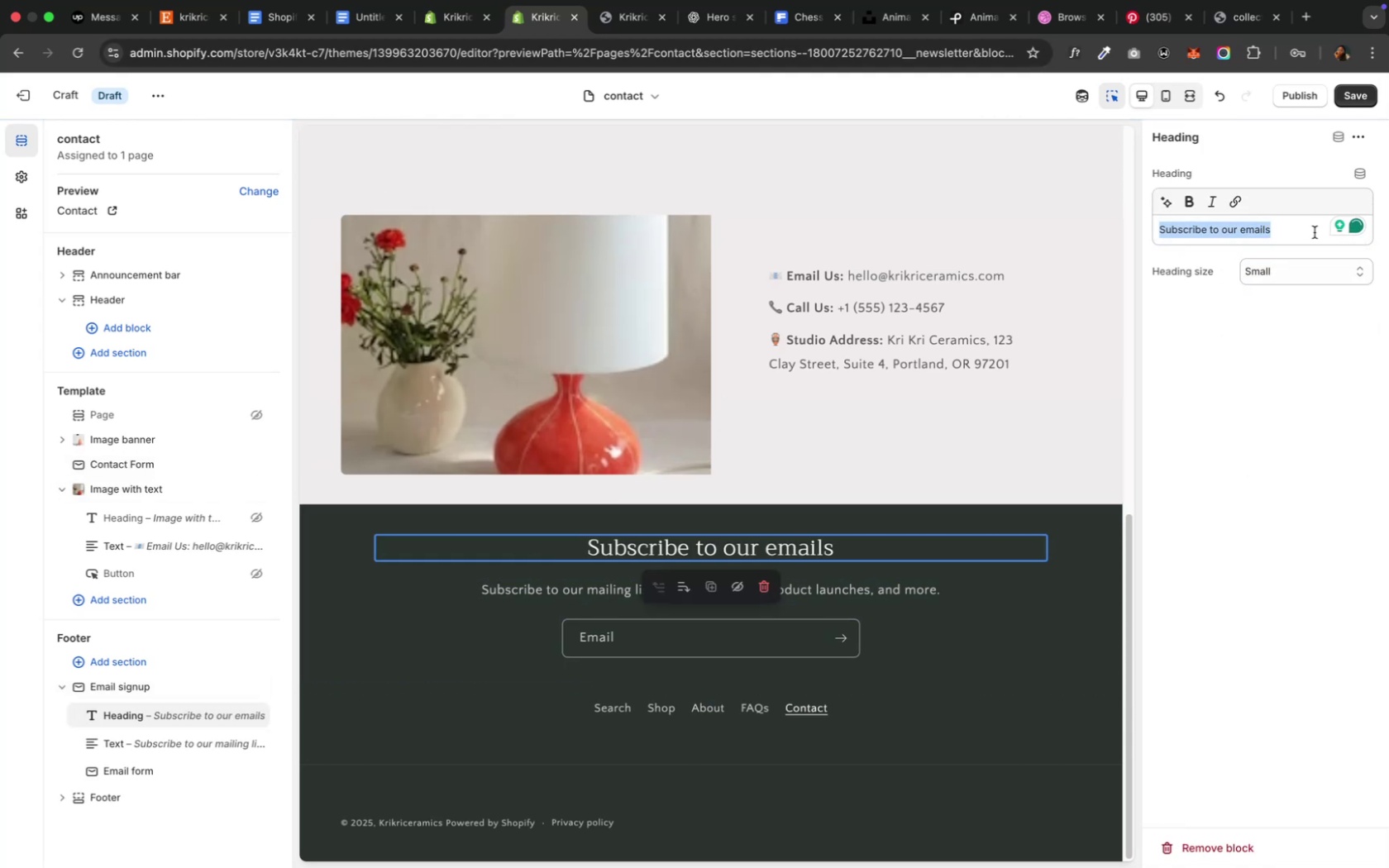 
key(Meta+V)
 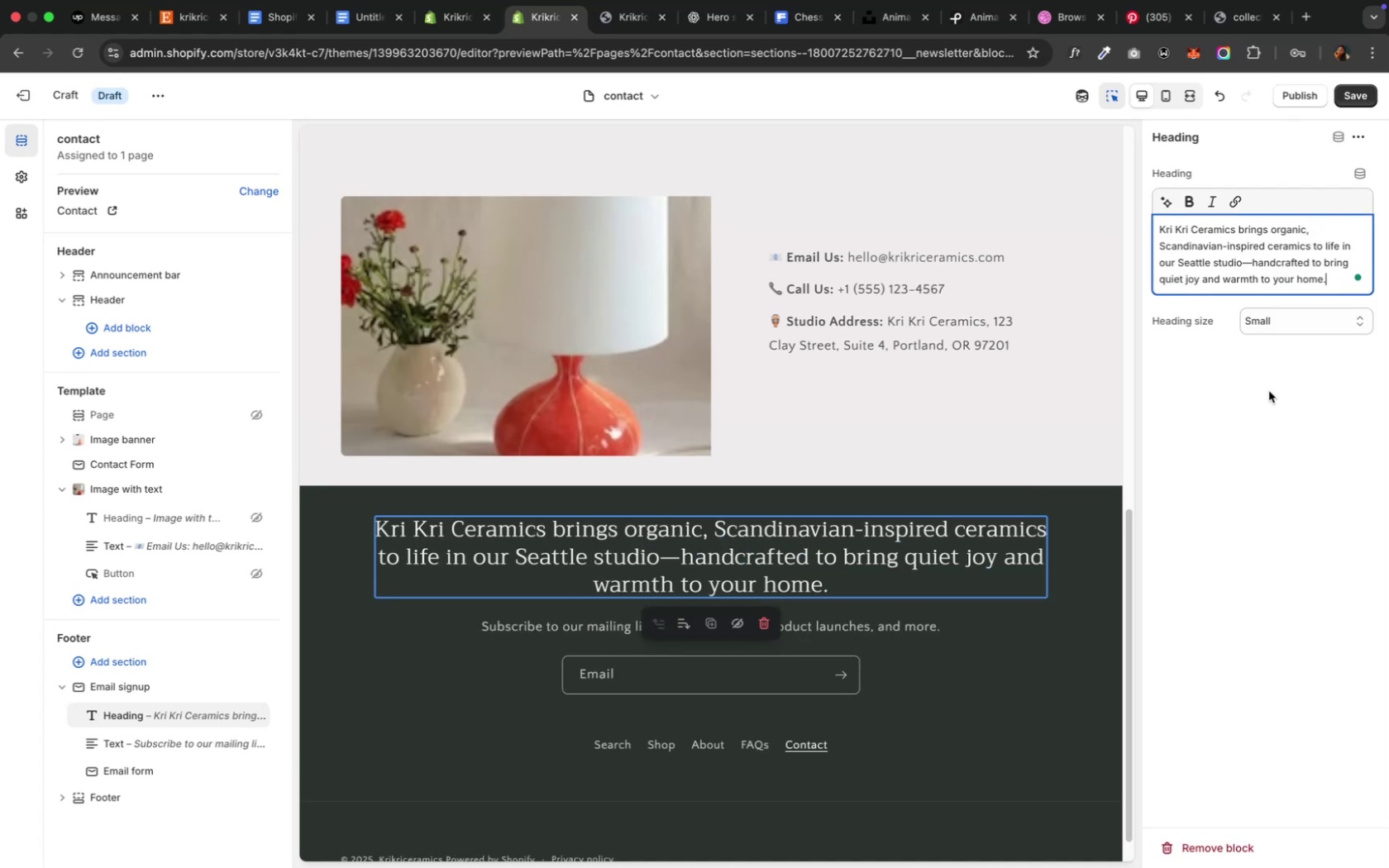 
left_click([1267, 392])
 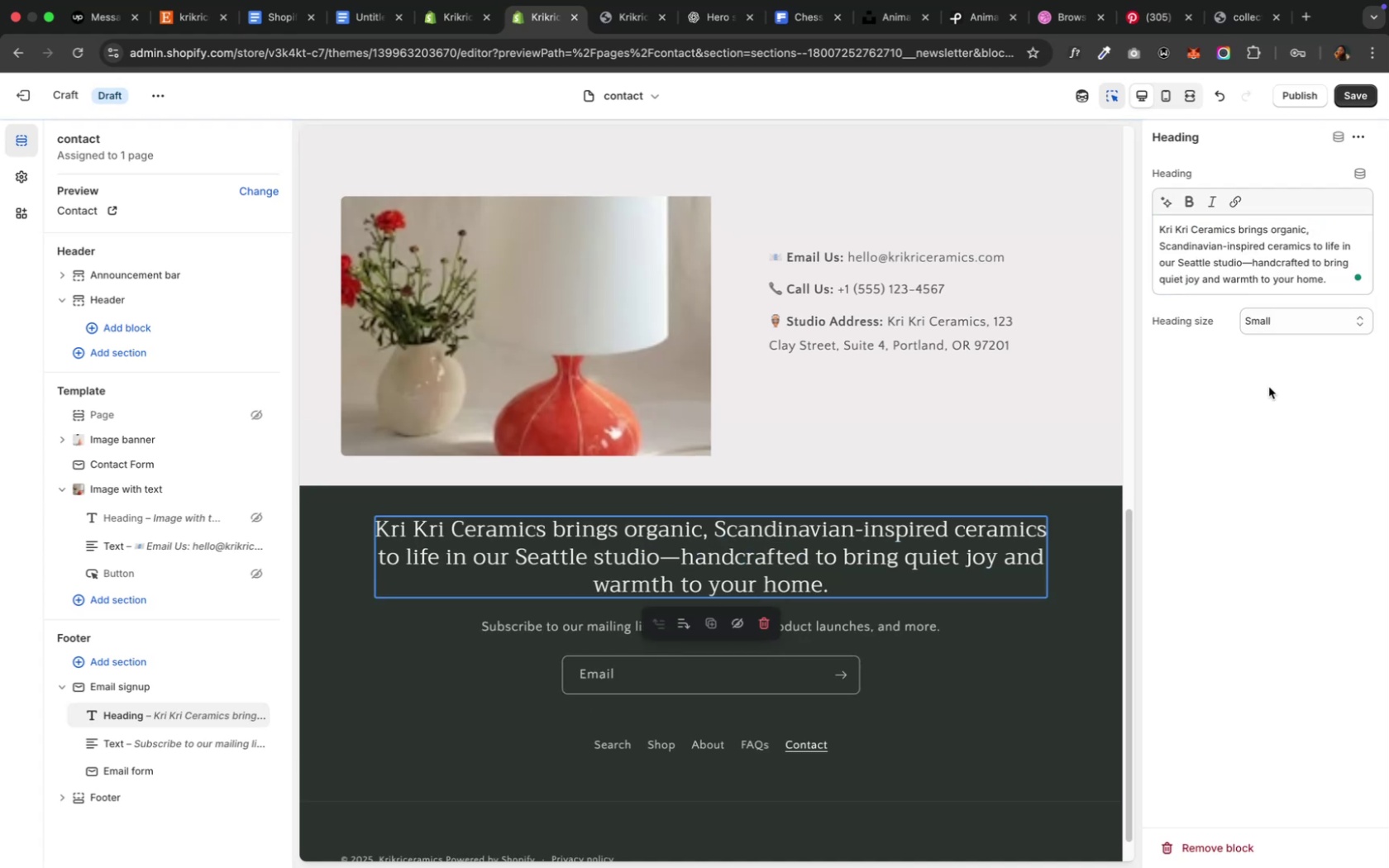 
left_click([1297, 317])
 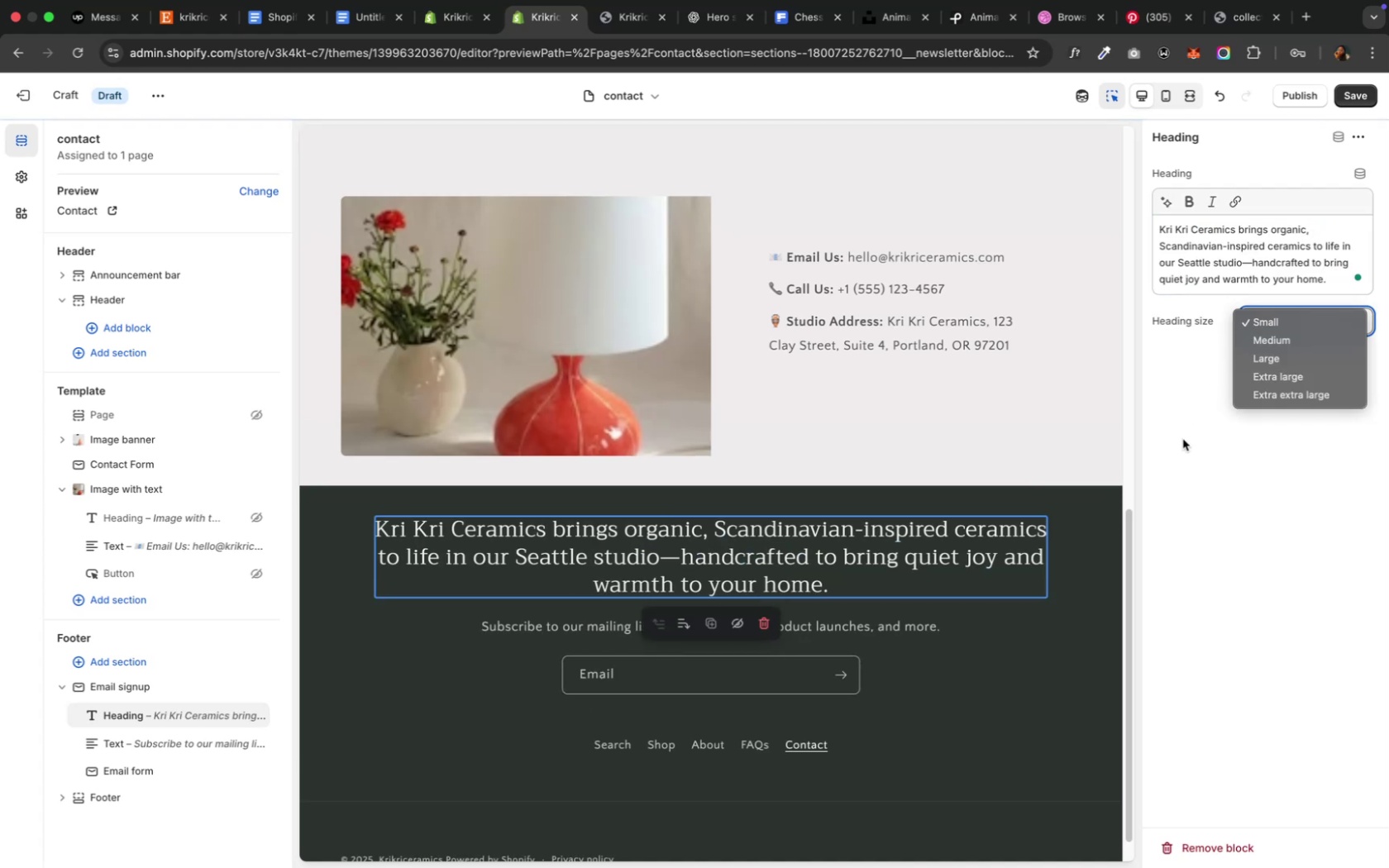 
left_click([1172, 454])
 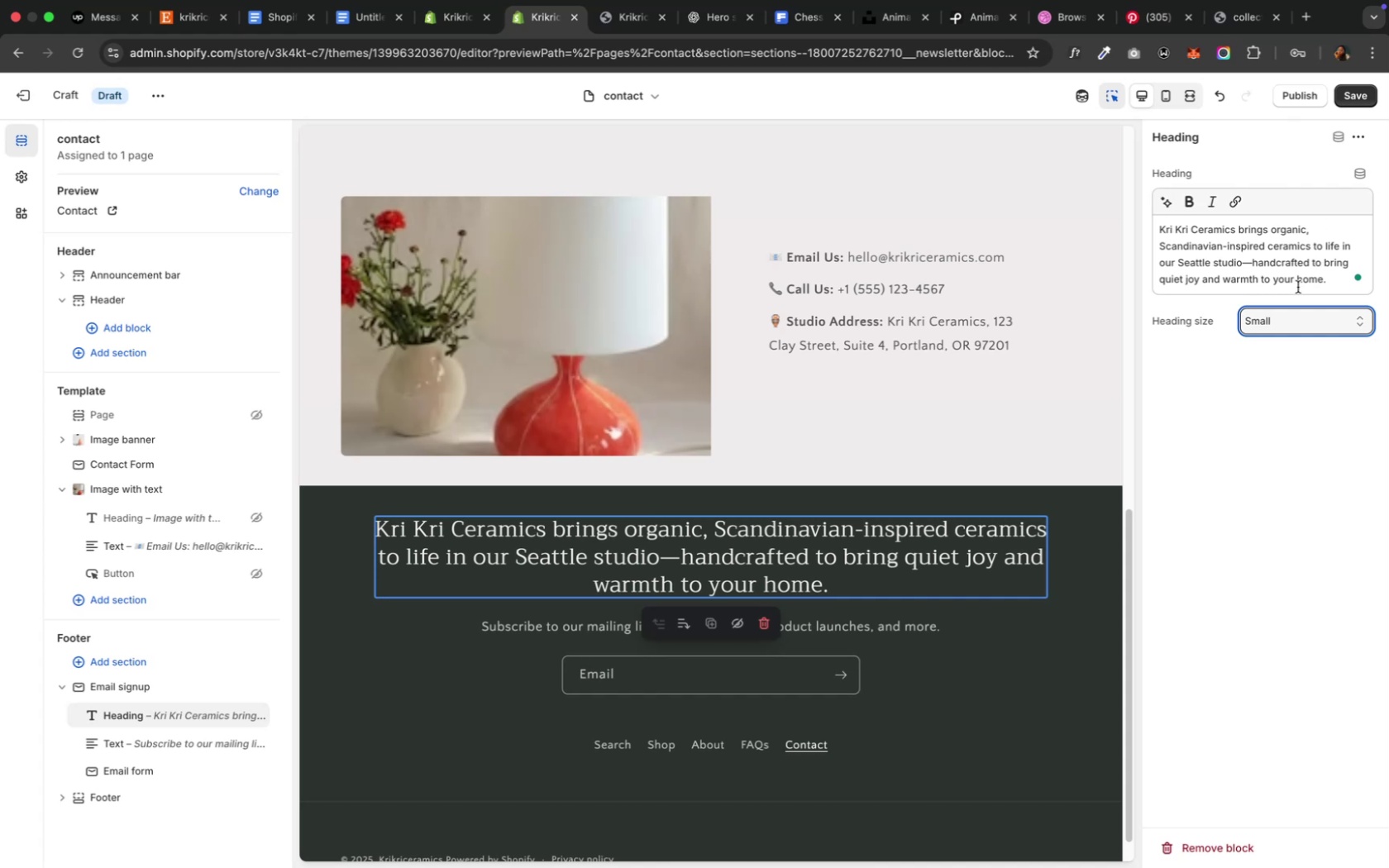 
wait(31.14)
 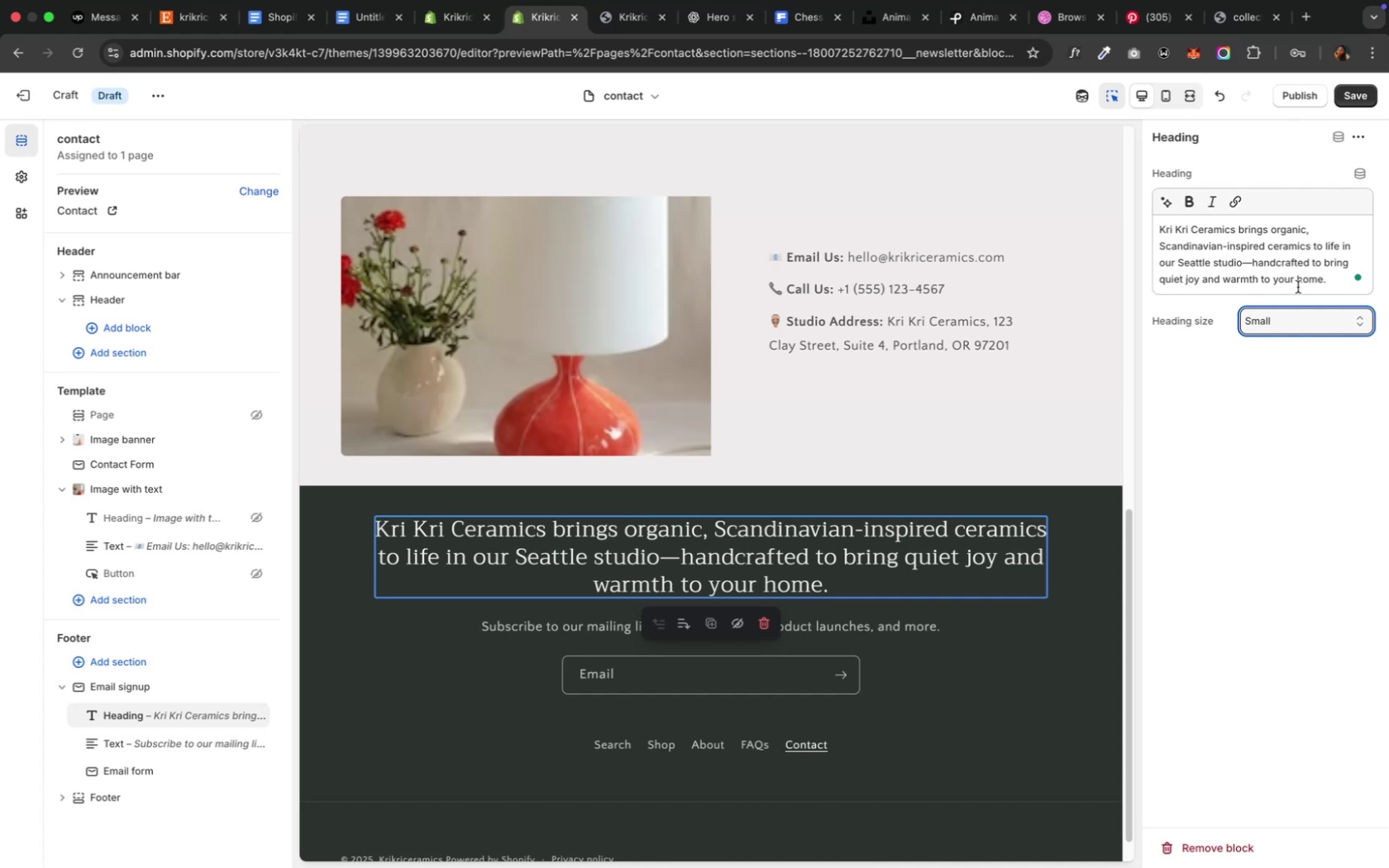 
left_click_drag(start_coordinate=[1327, 283], to_coordinate=[1308, 249])
 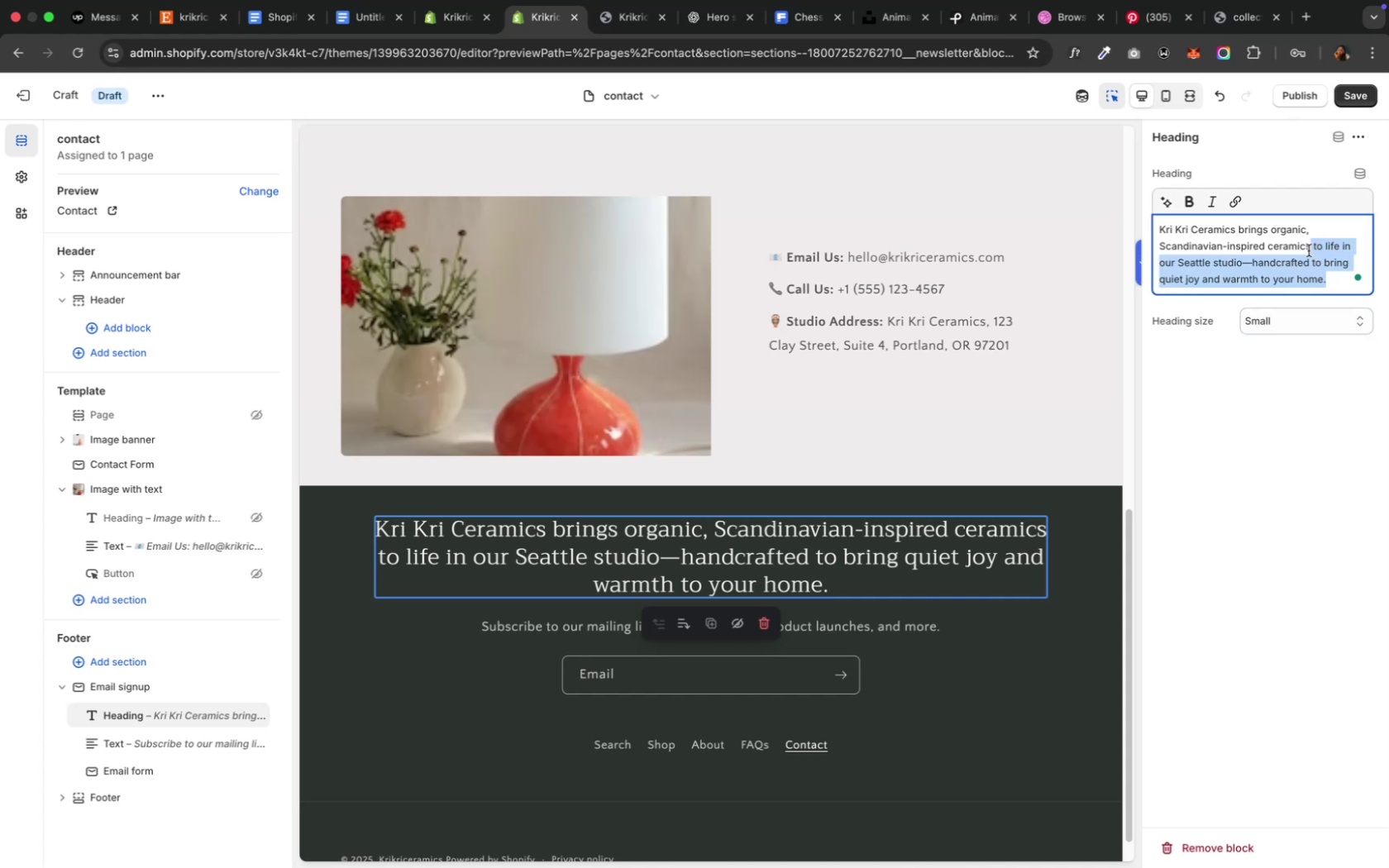 
key(Period)
 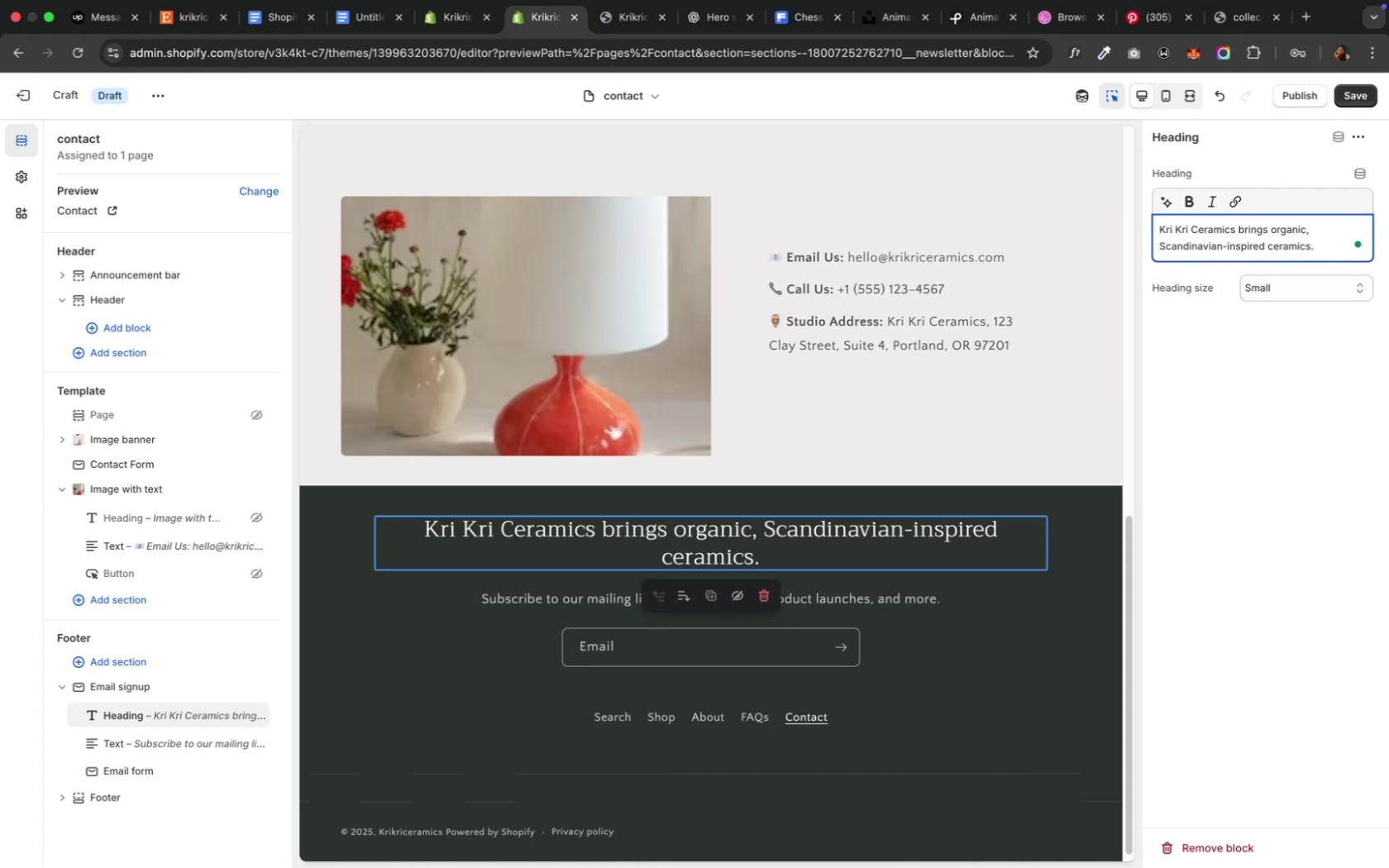 
key(Backspace)
 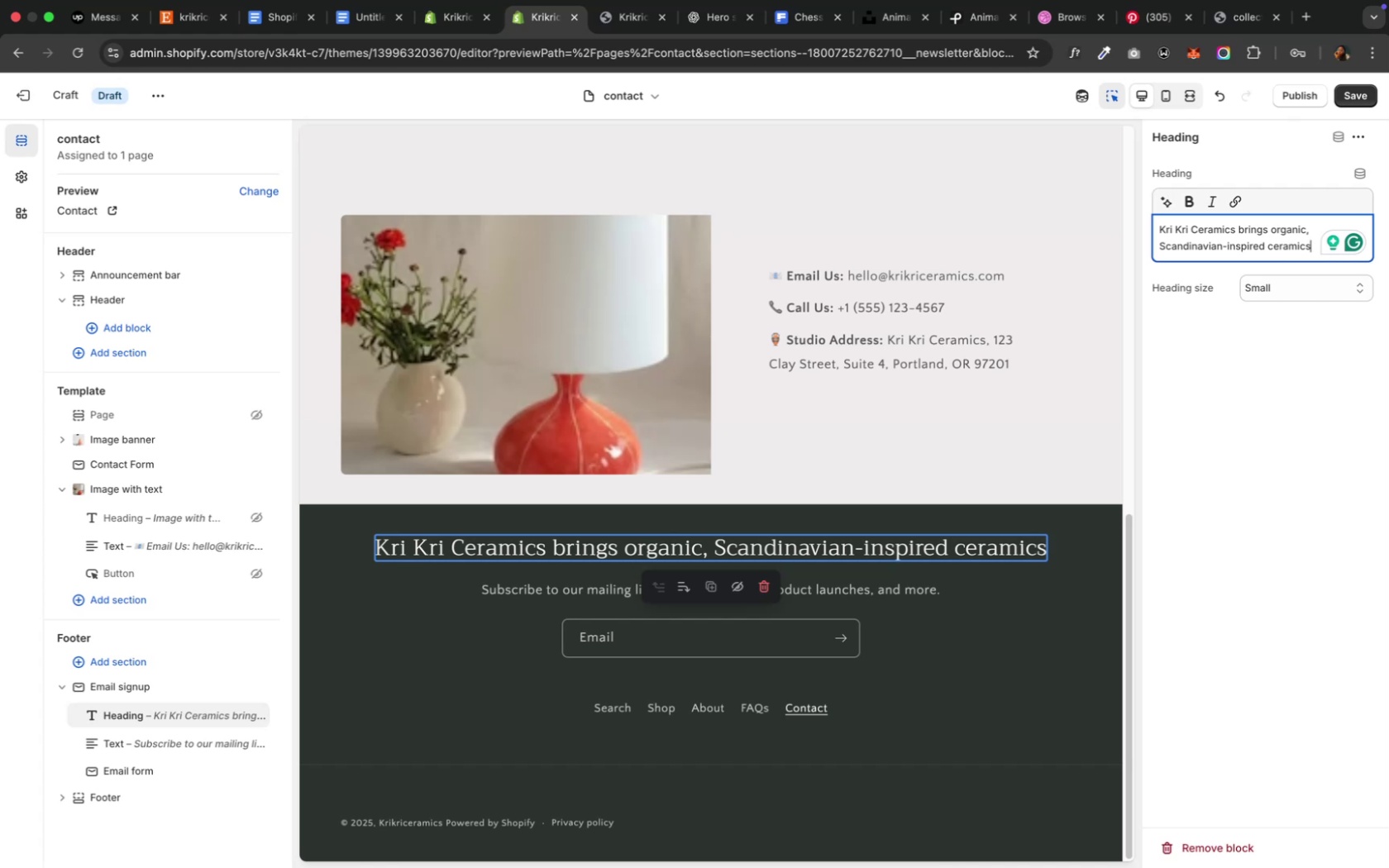 
wait(17.2)
 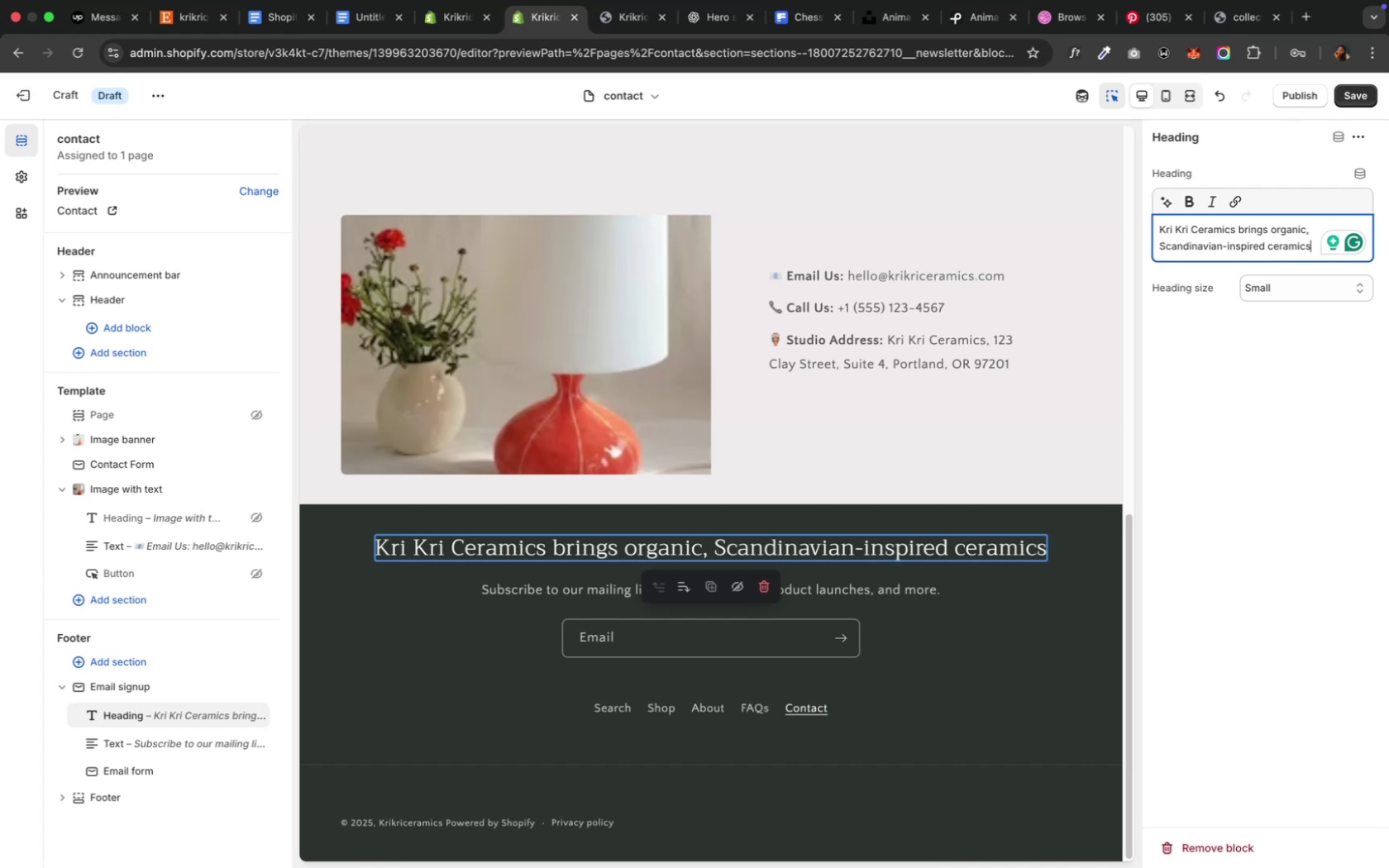 
left_click([1331, 289])
 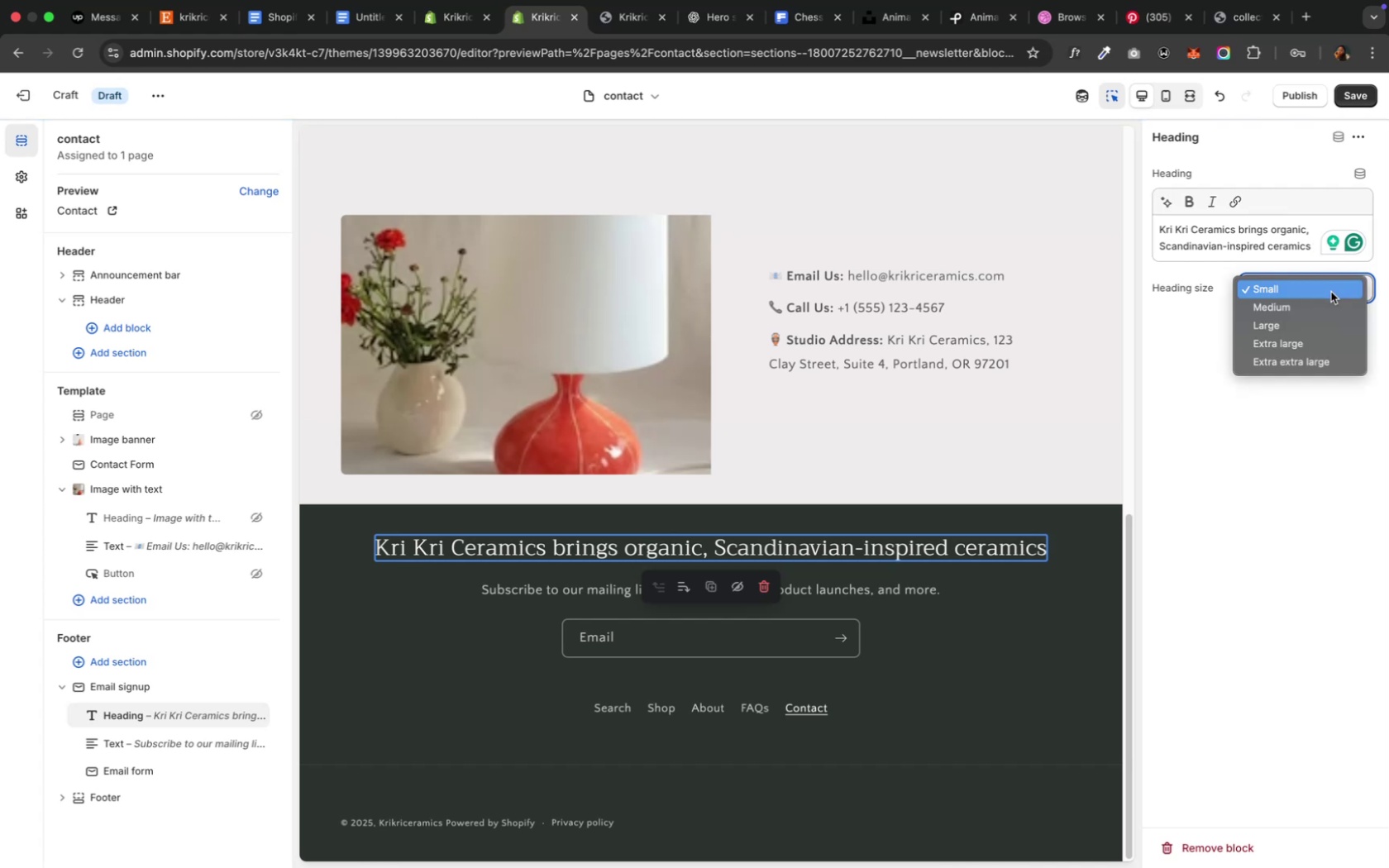 
left_click([1326, 301])
 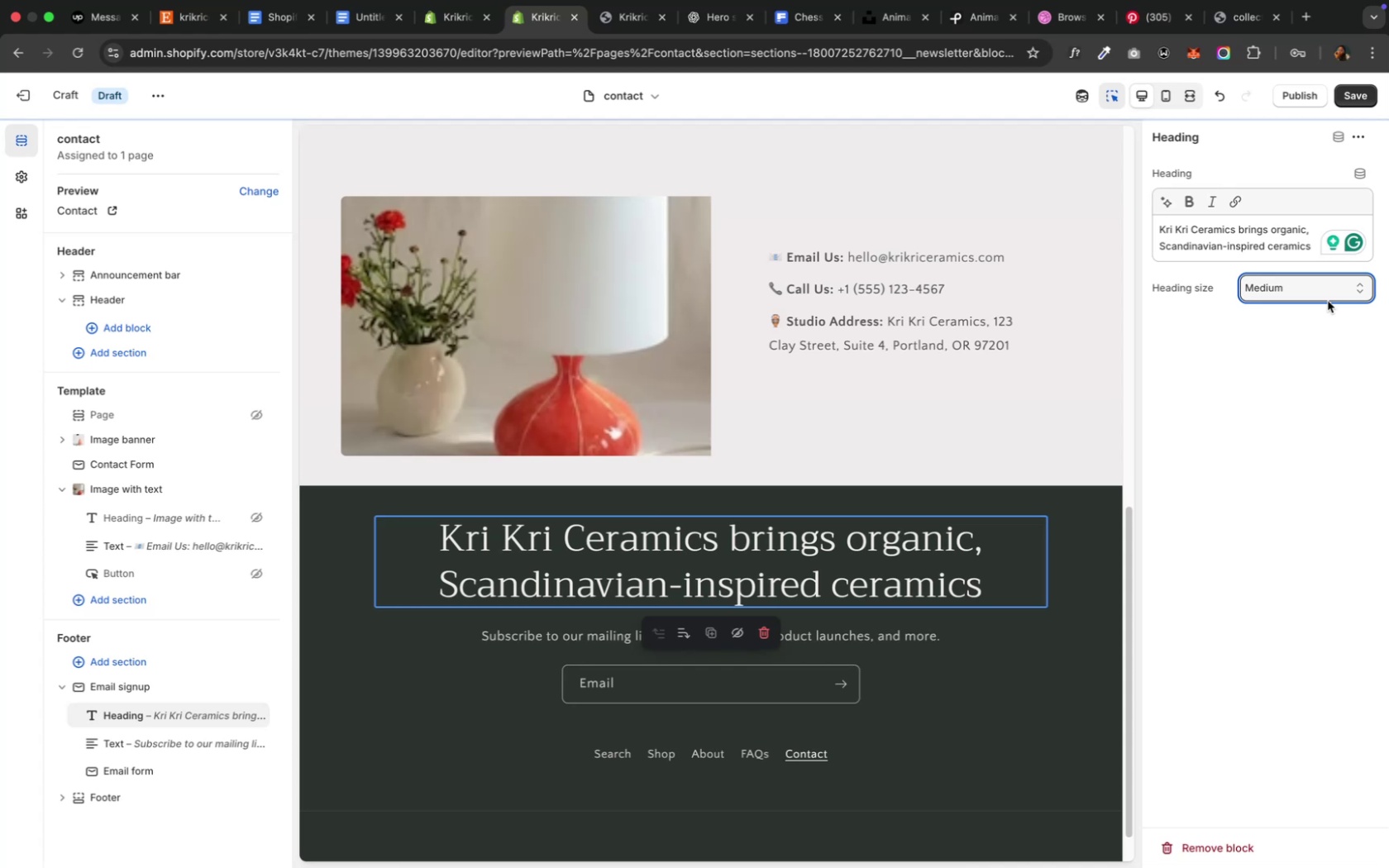 
left_click([1327, 290])
 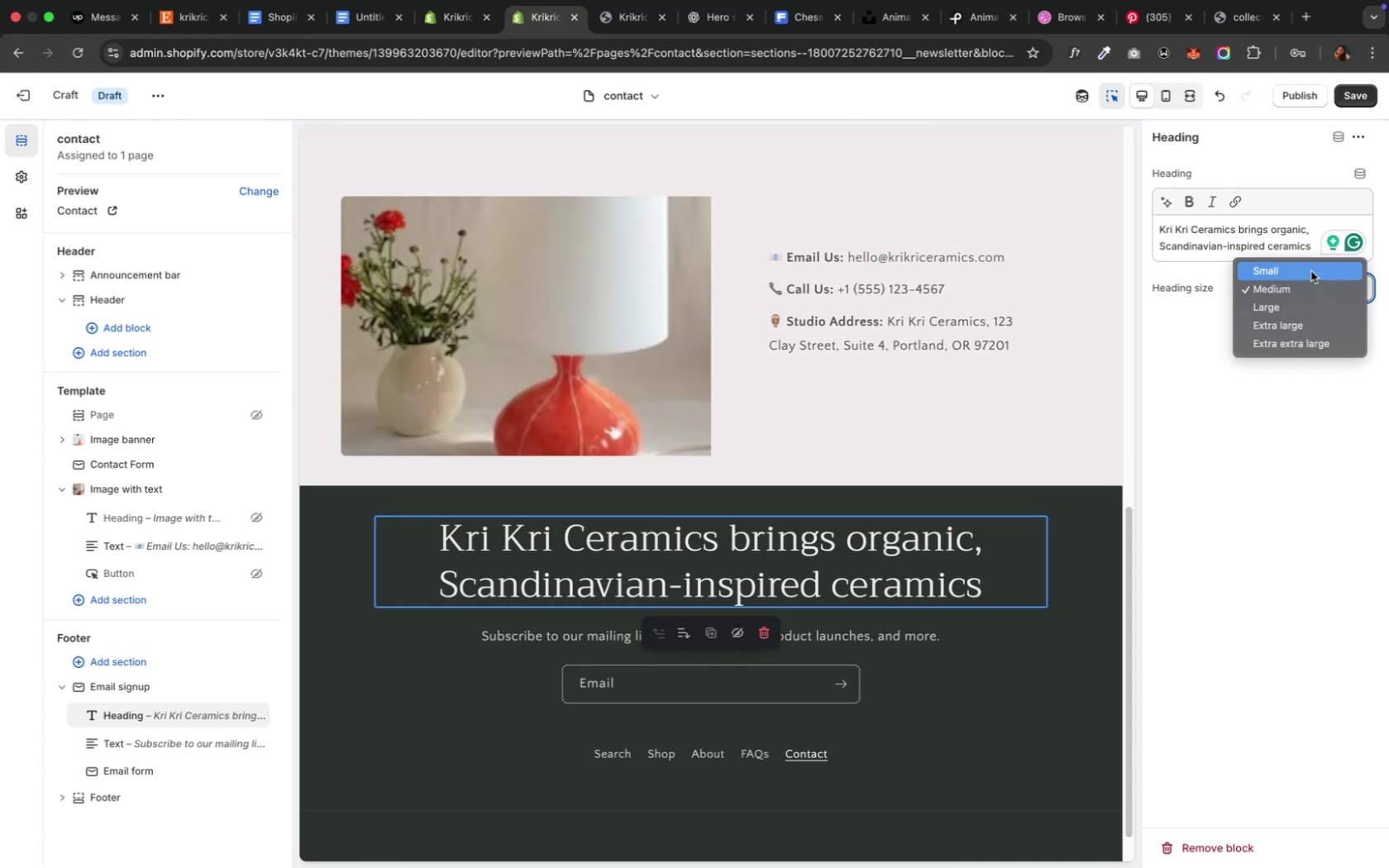 
left_click([1310, 271])
 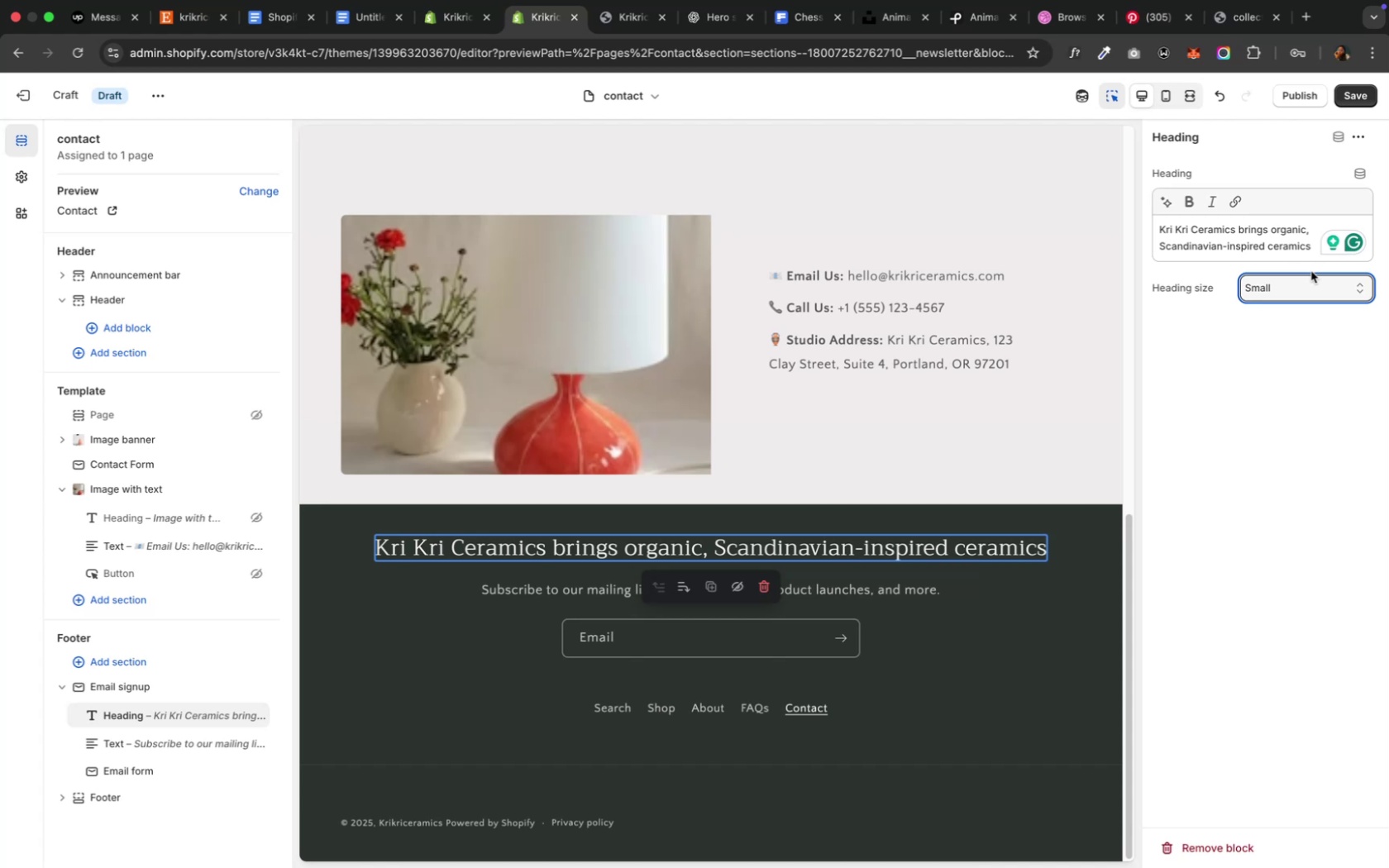 
wait(16.42)
 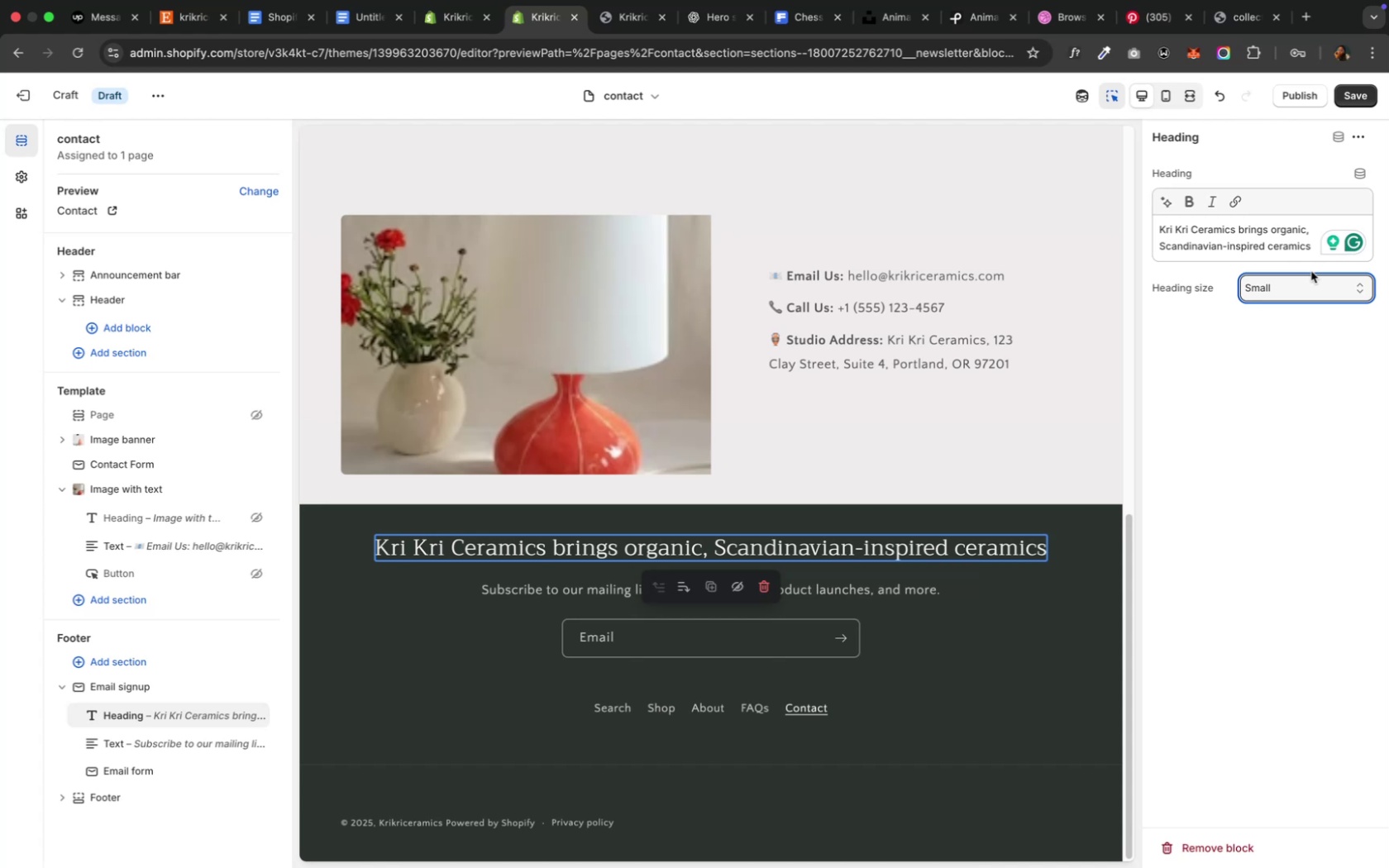 
left_click_drag(start_coordinate=[1276, 230], to_coordinate=[1141, 229])
 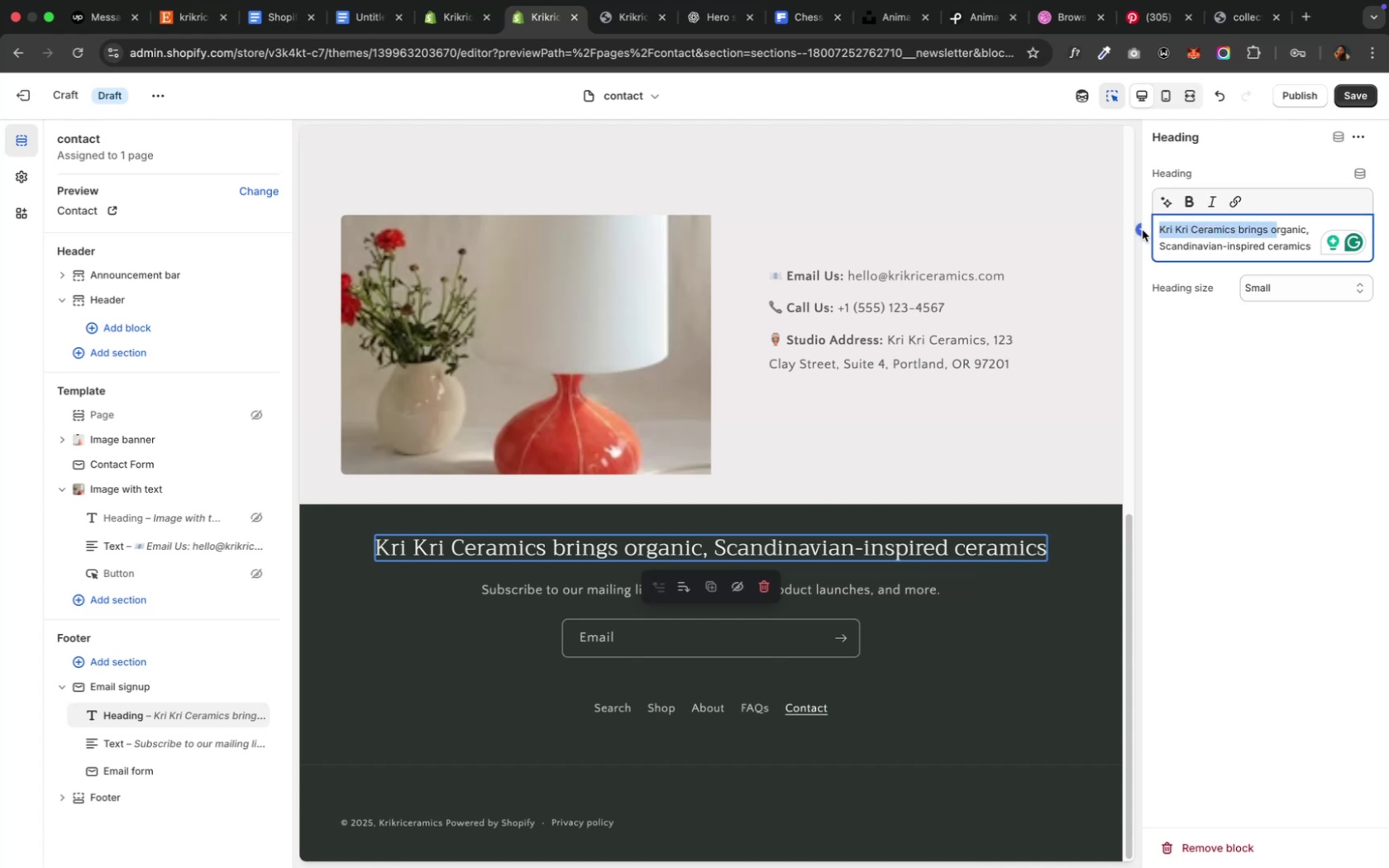 
key(Shift+O)
 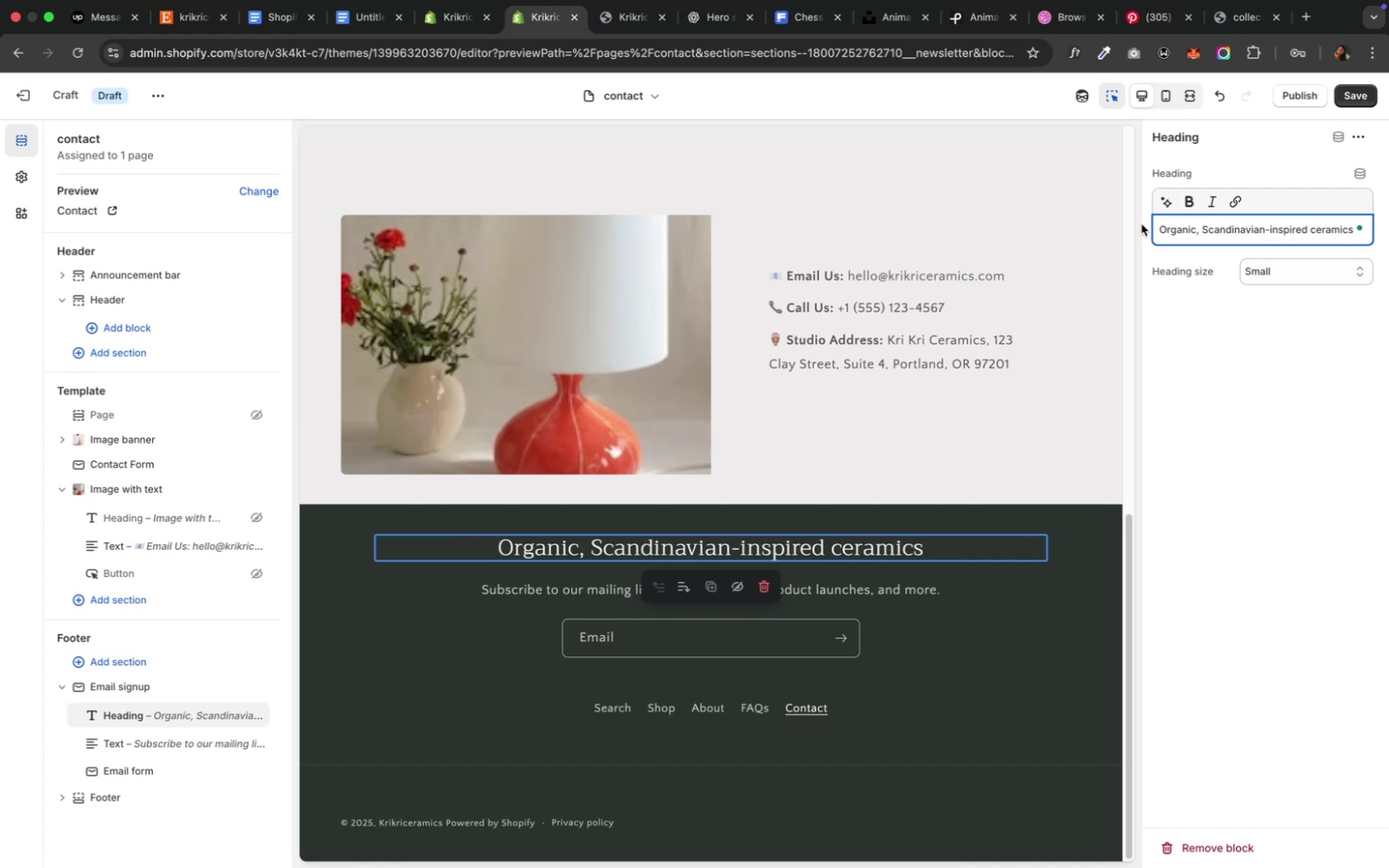 
wait(6.48)
 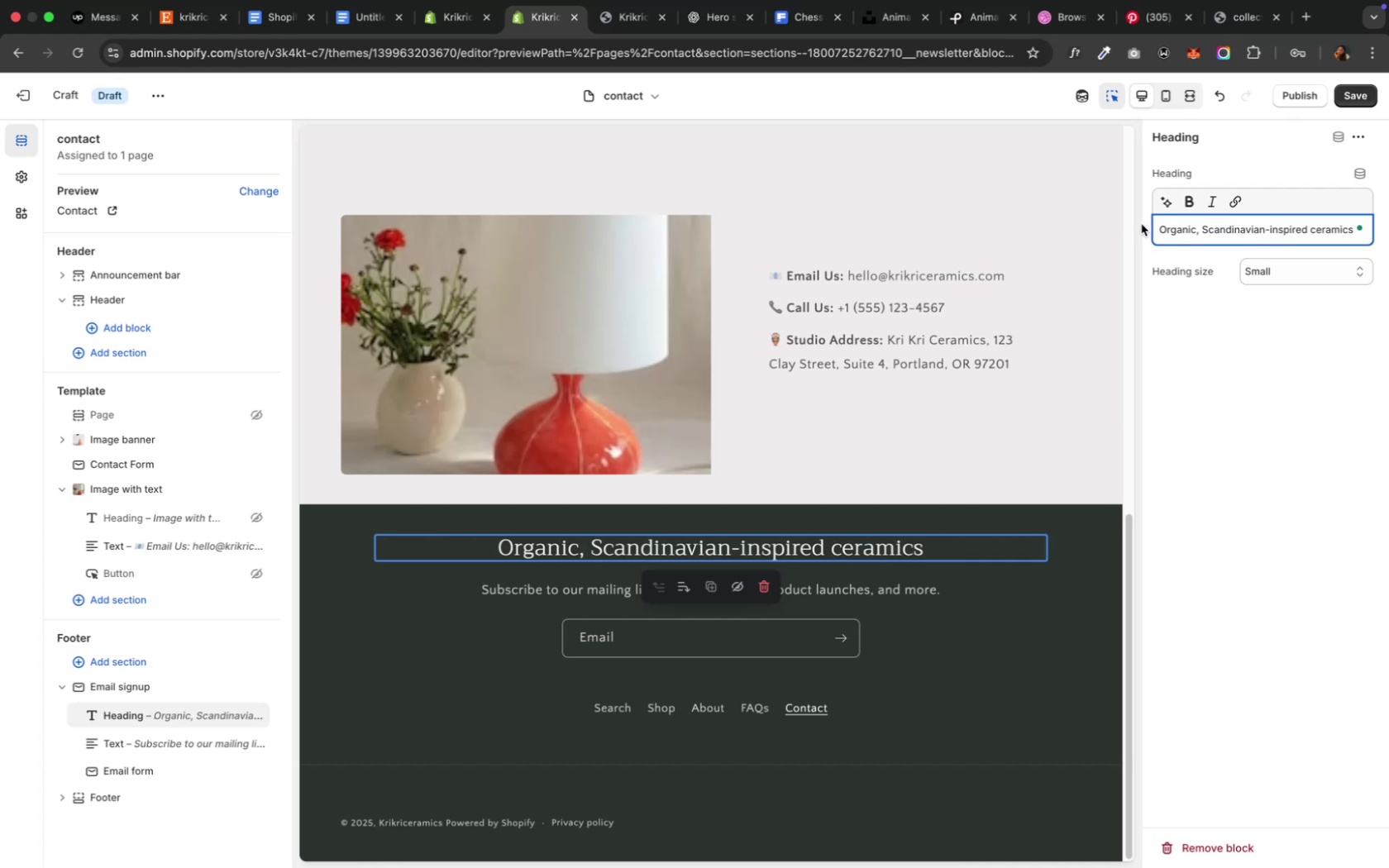 
left_click([1205, 442])
 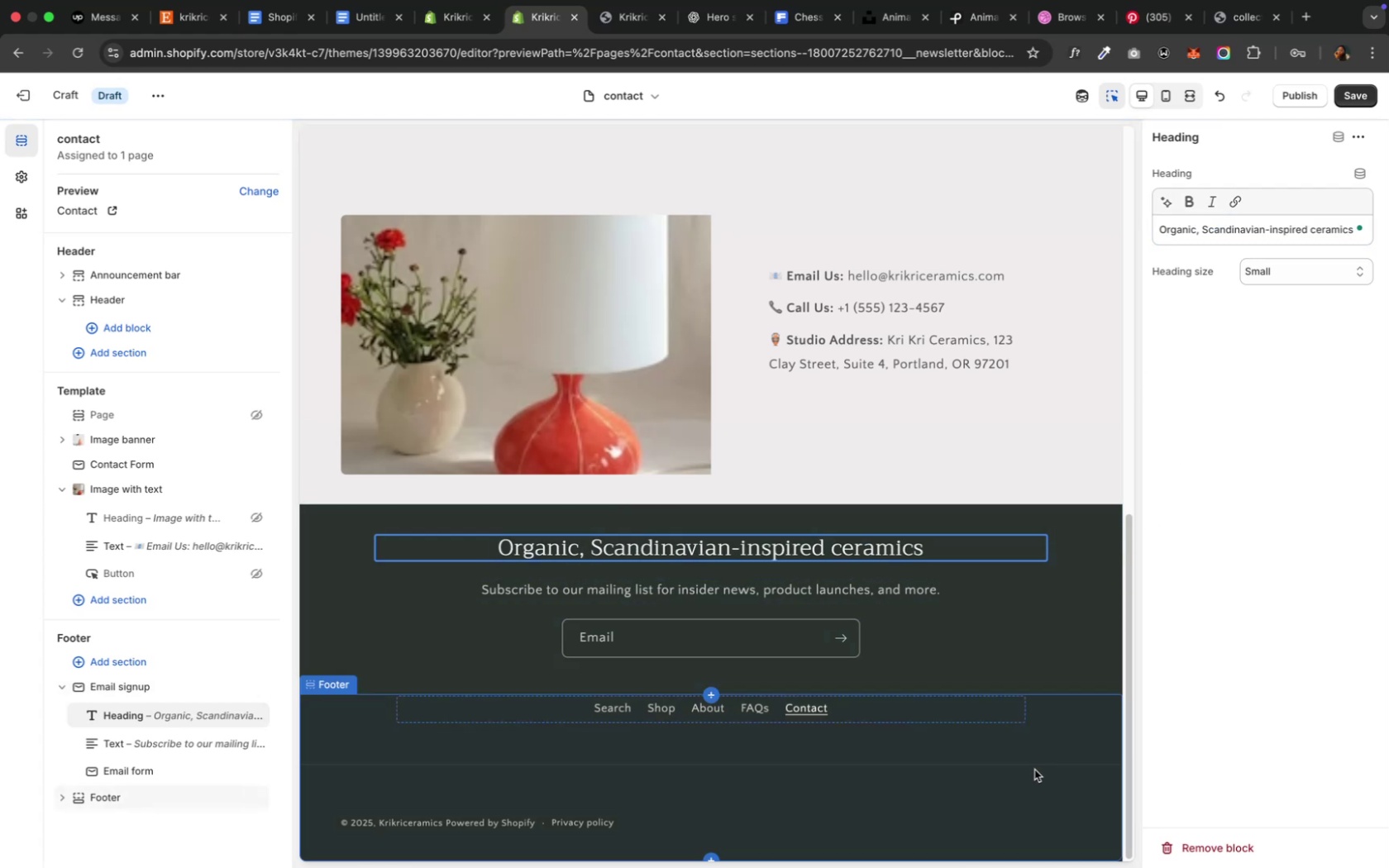 
left_click([1033, 784])
 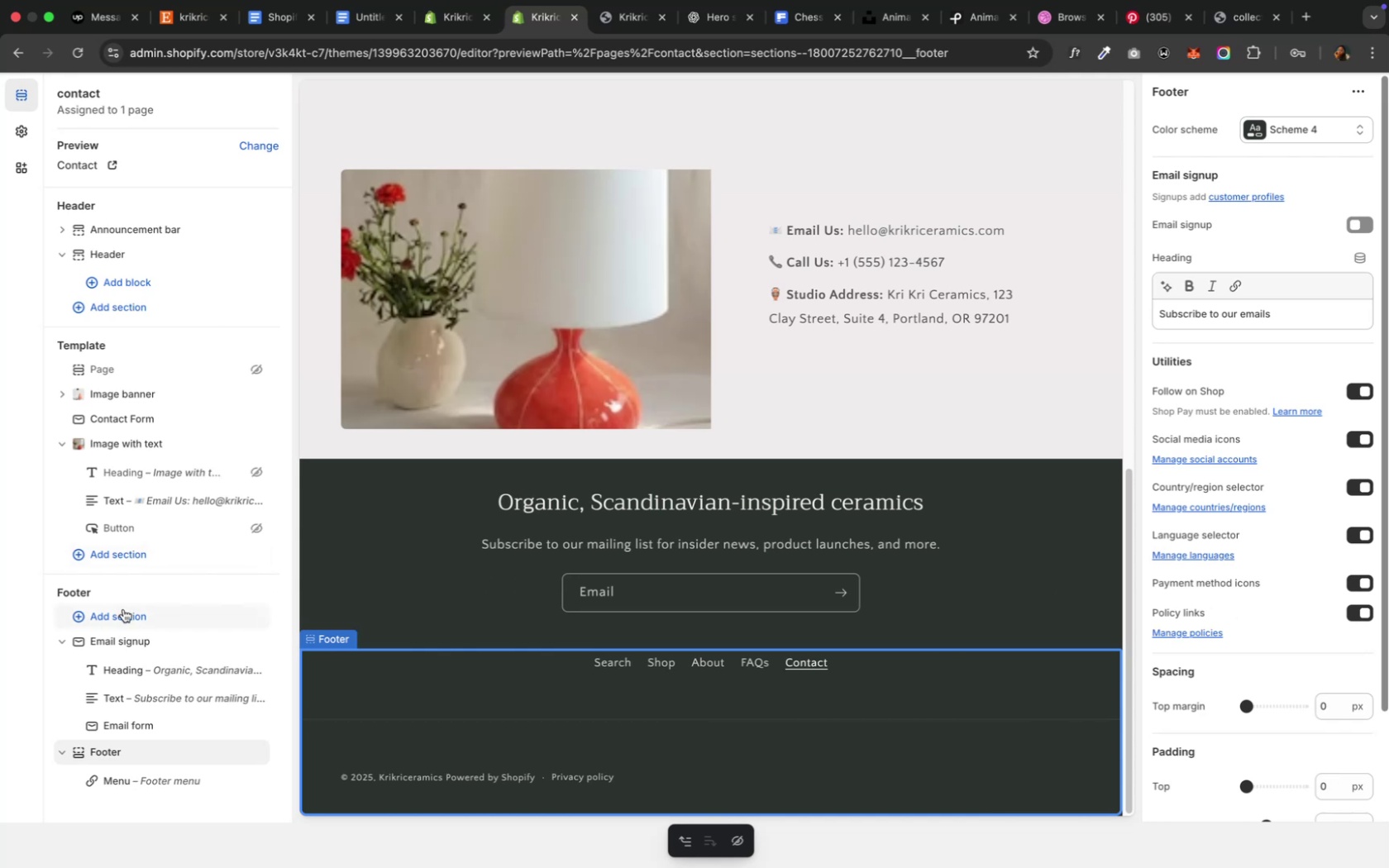 
wait(10.82)
 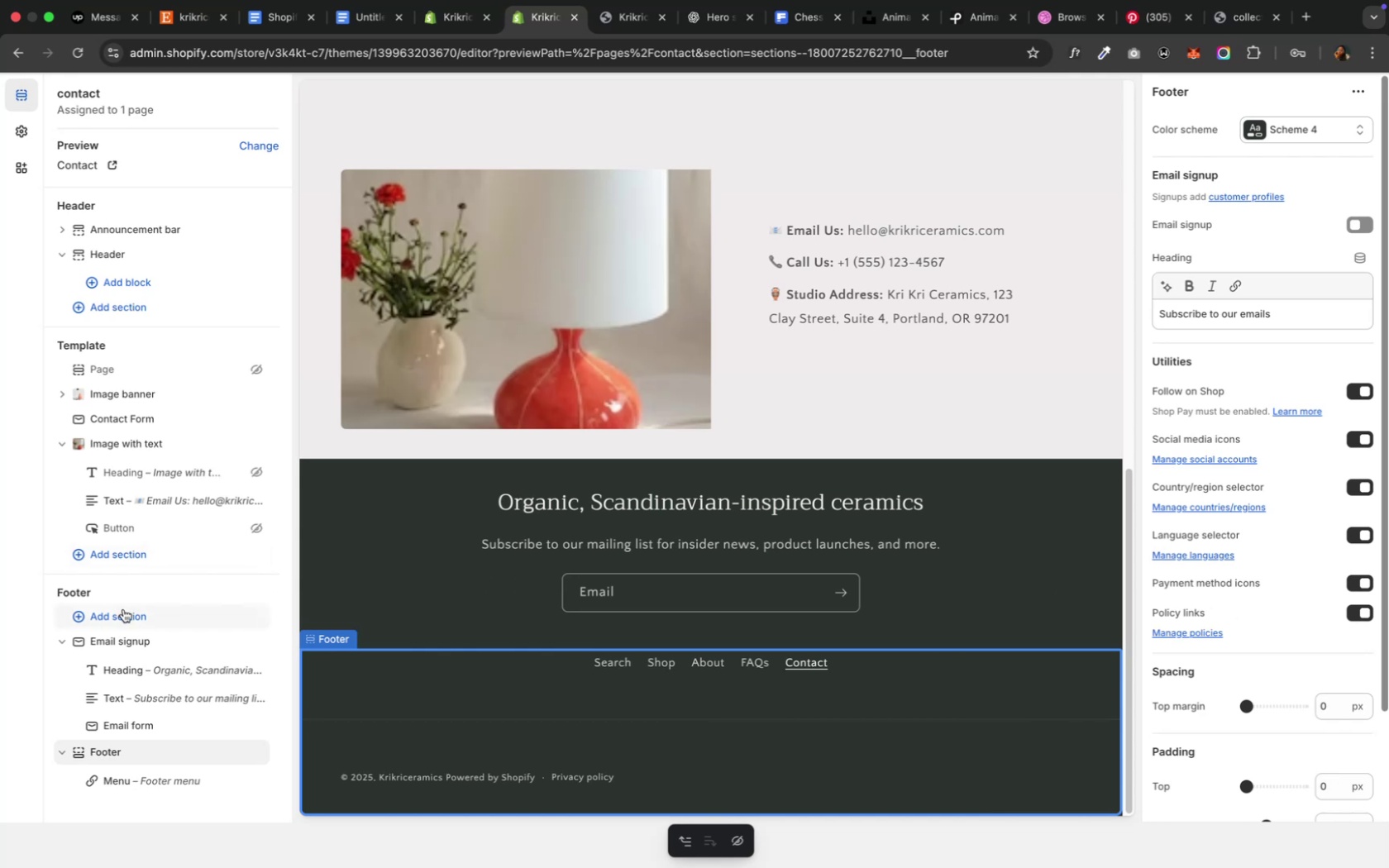 
left_click([131, 632])
 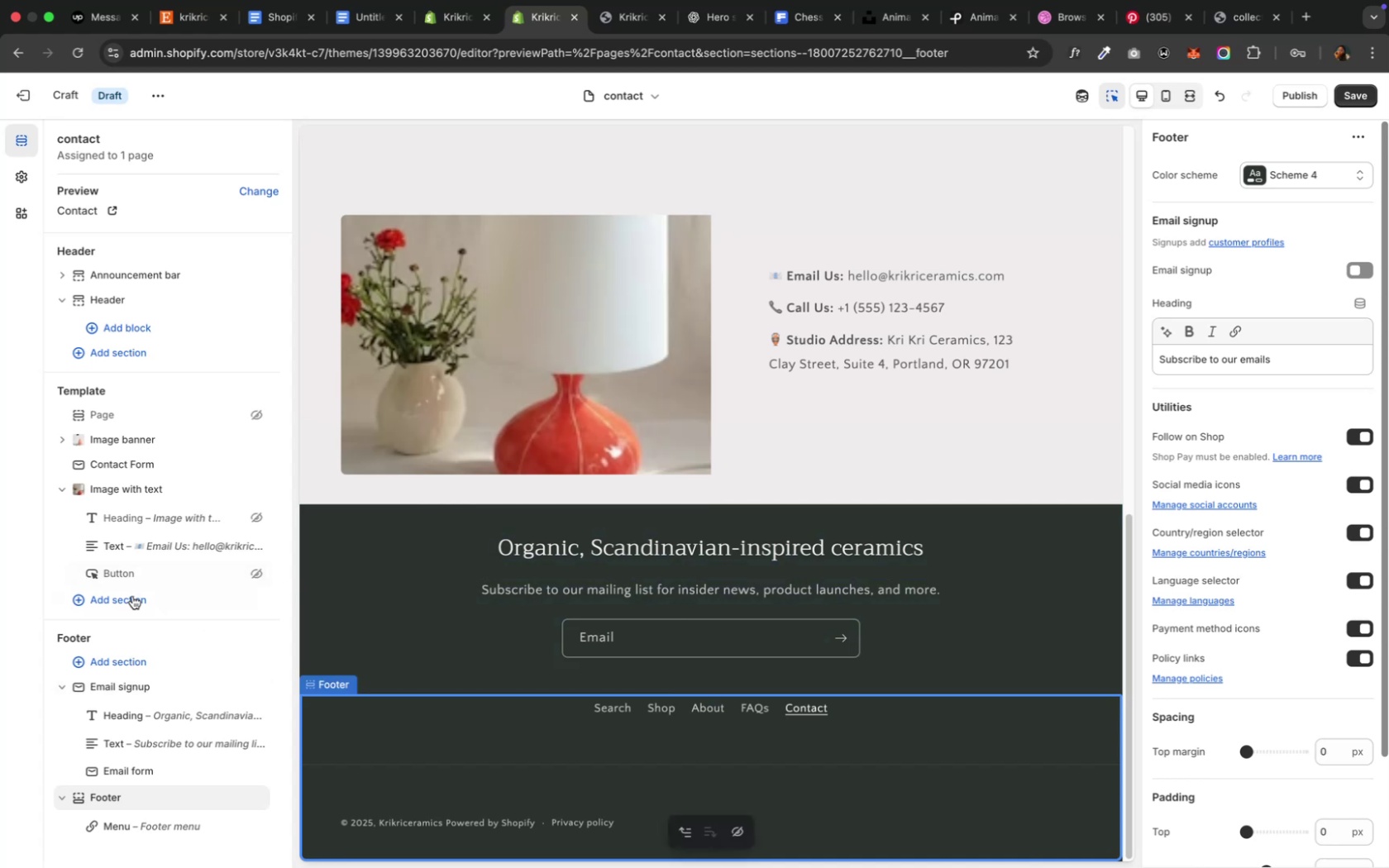 
left_click([37, 598])
 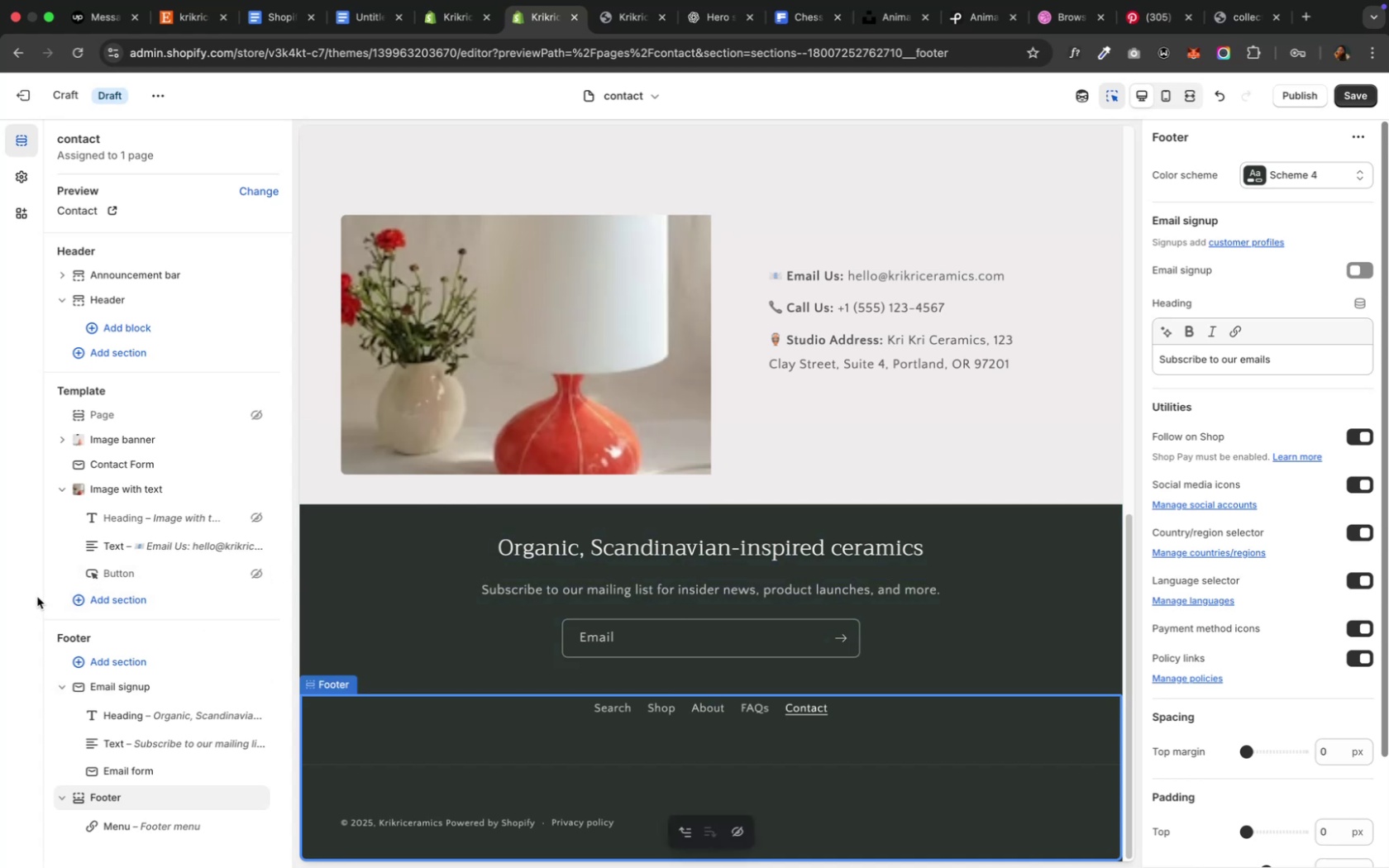 
wait(9.95)
 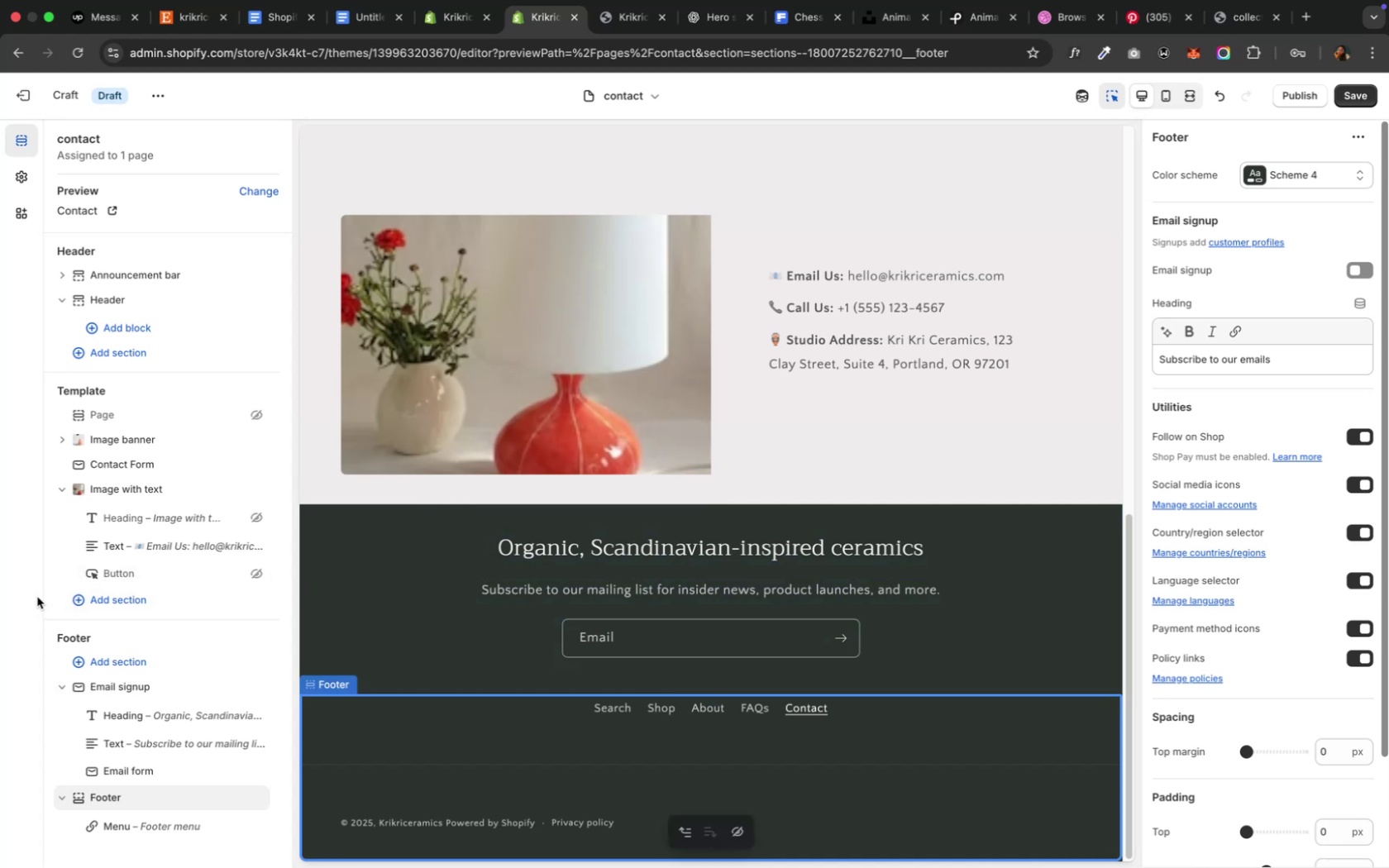 
left_click([897, 141])
 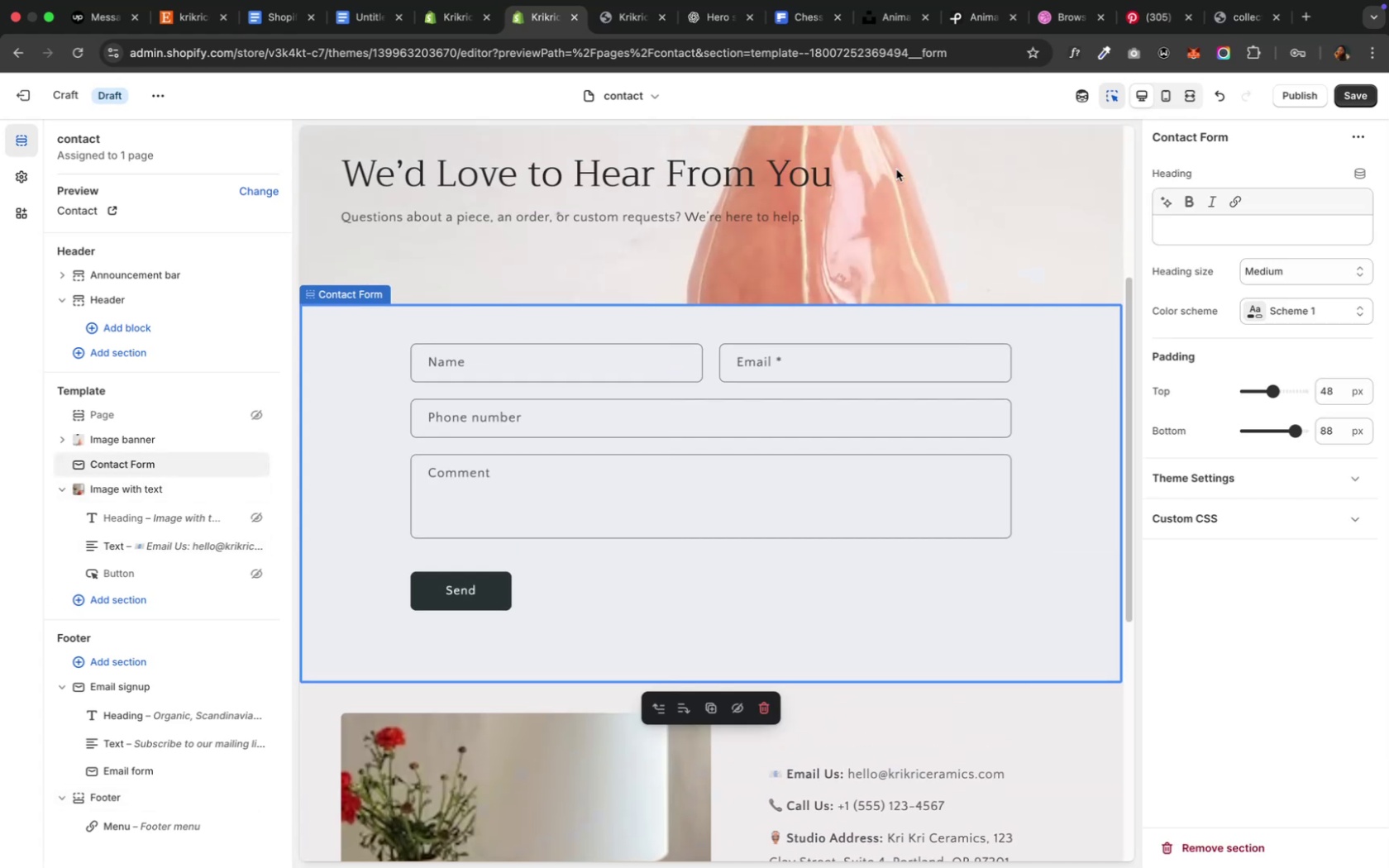 
scroll: coordinate [909, 386], scroll_direction: down, amount: 15.0
 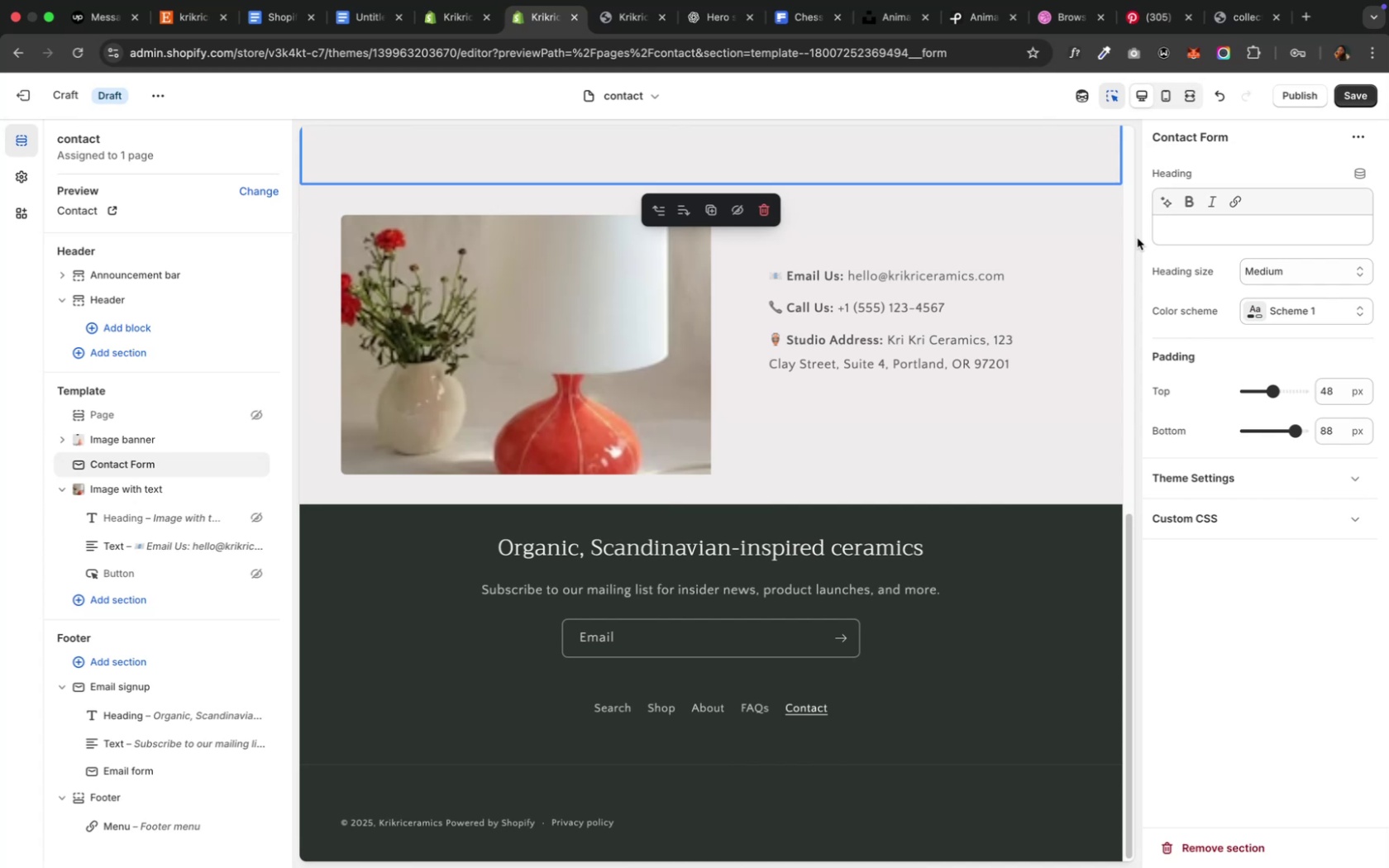 
wait(12.85)
 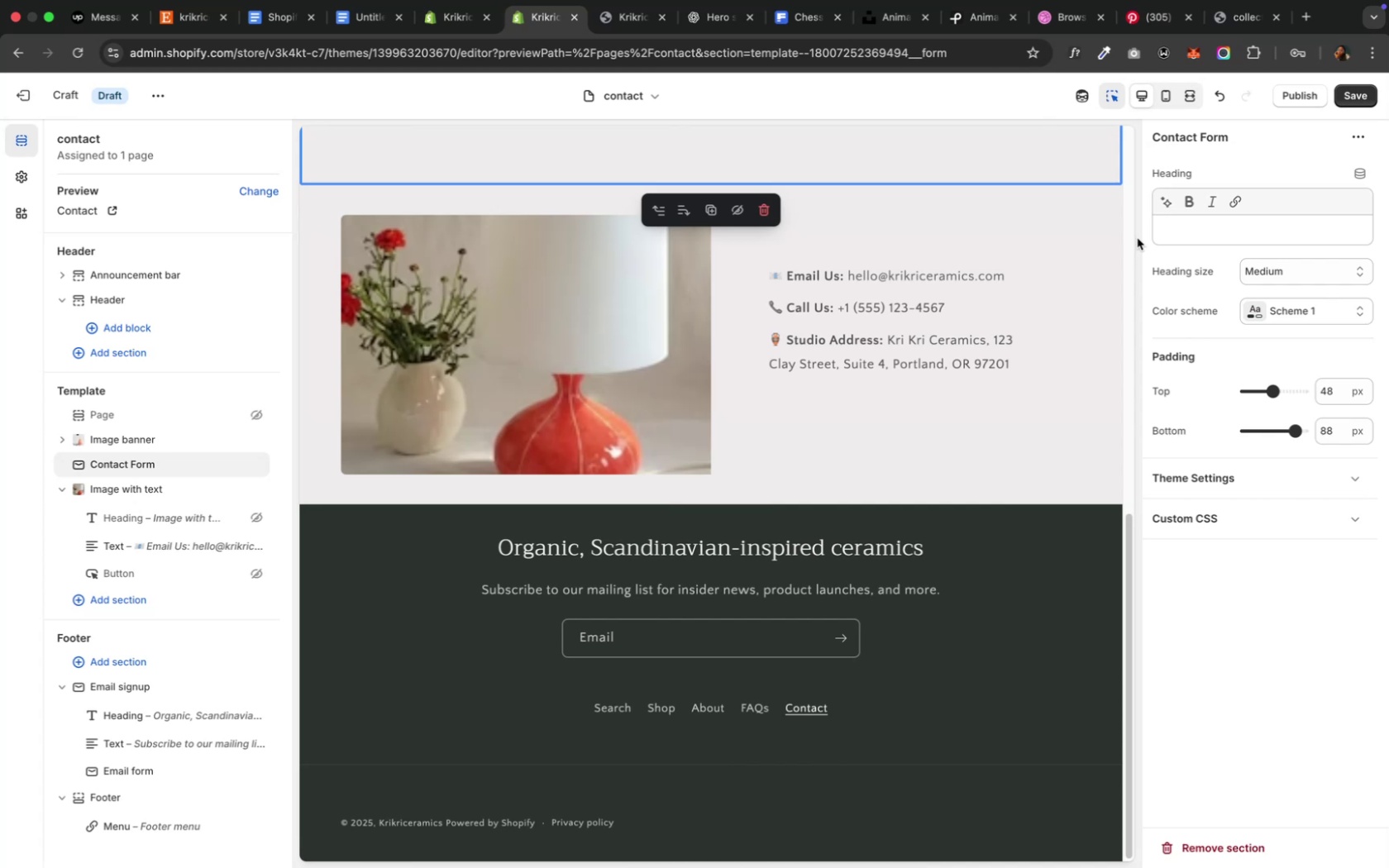 
left_click([597, 45])
 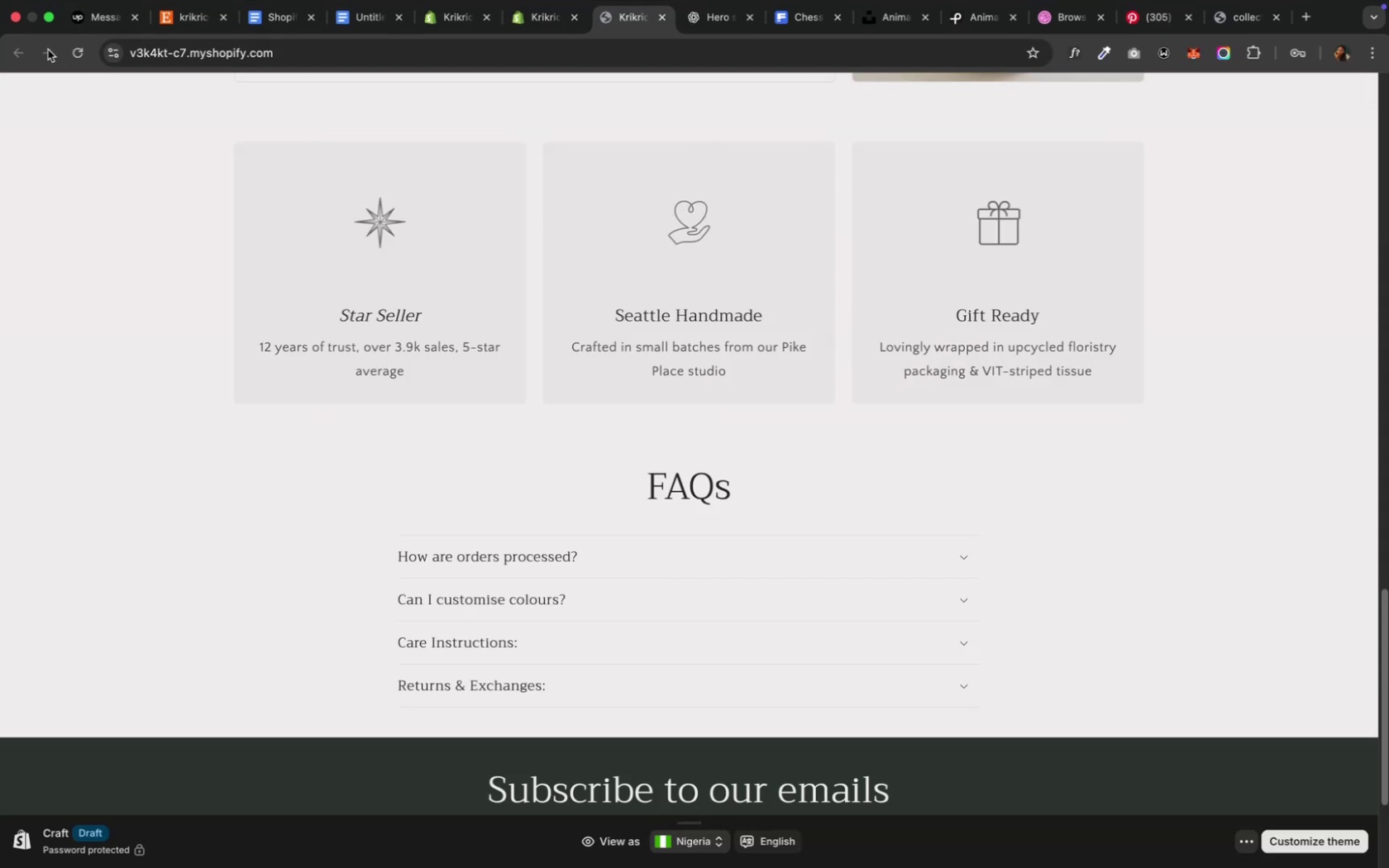 
left_click([76, 60])
 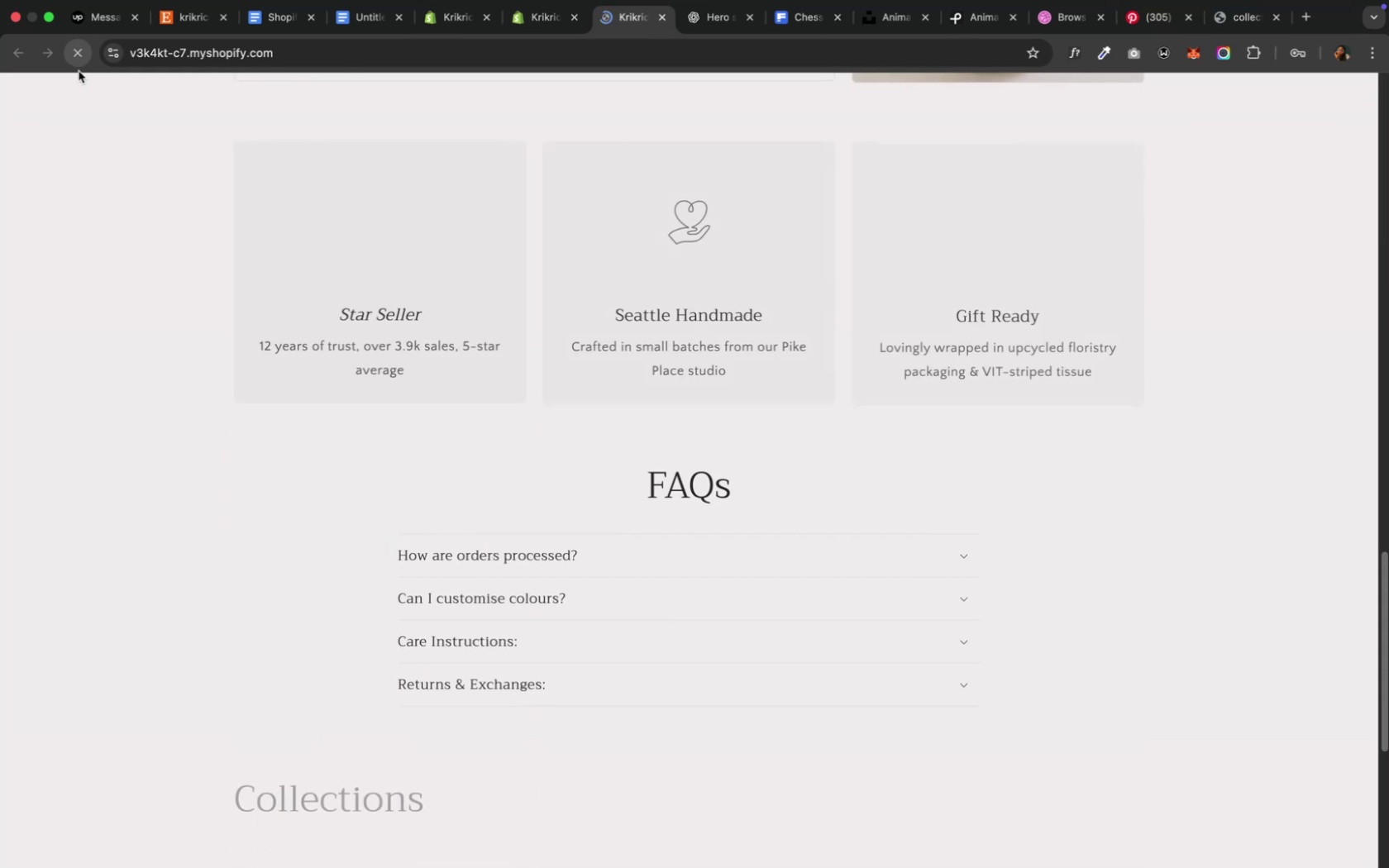 
scroll: coordinate [140, 229], scroll_direction: down, amount: 14.0
 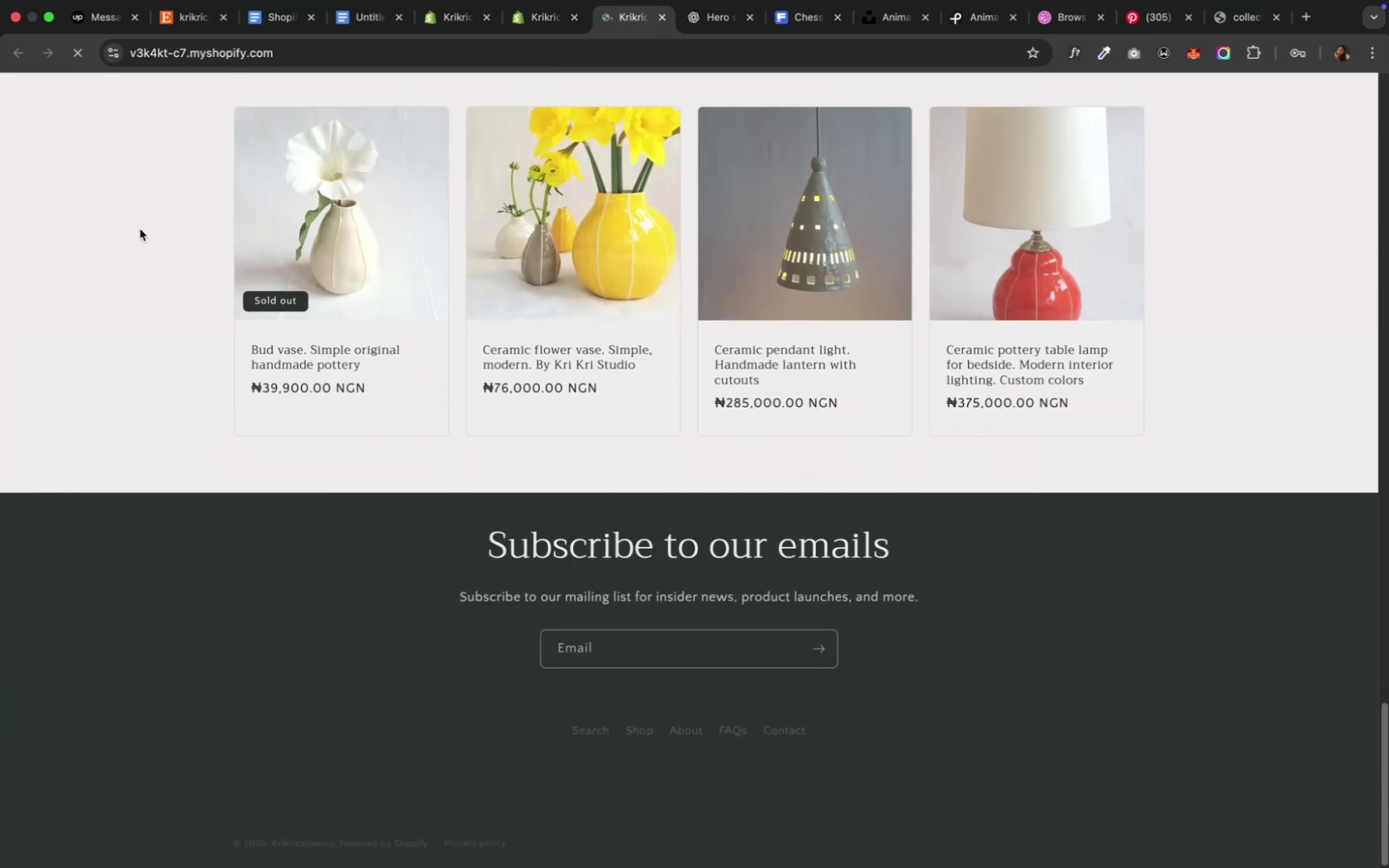 
scroll: coordinate [140, 229], scroll_direction: up, amount: 14.0
 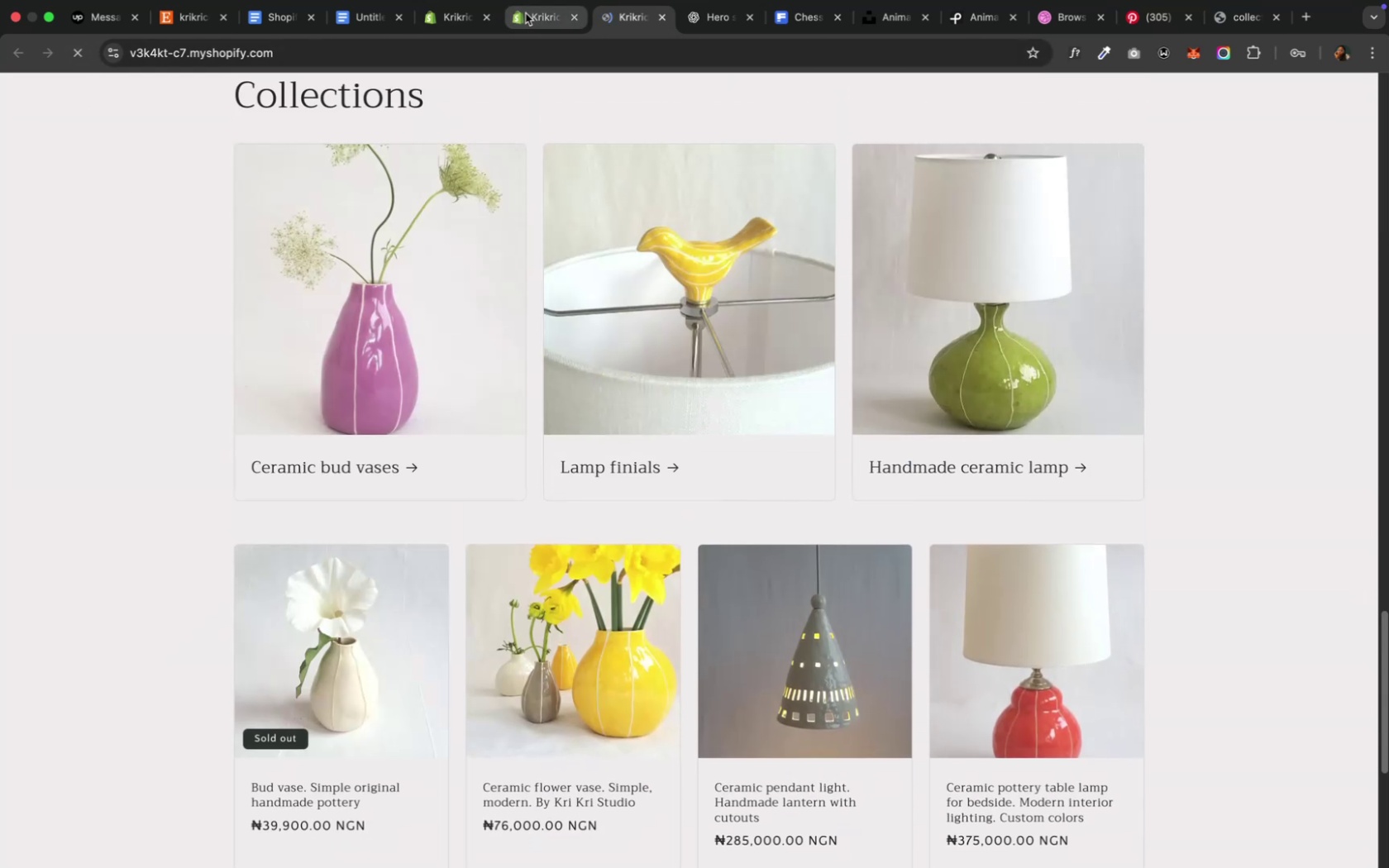 
left_click([526, 14])
 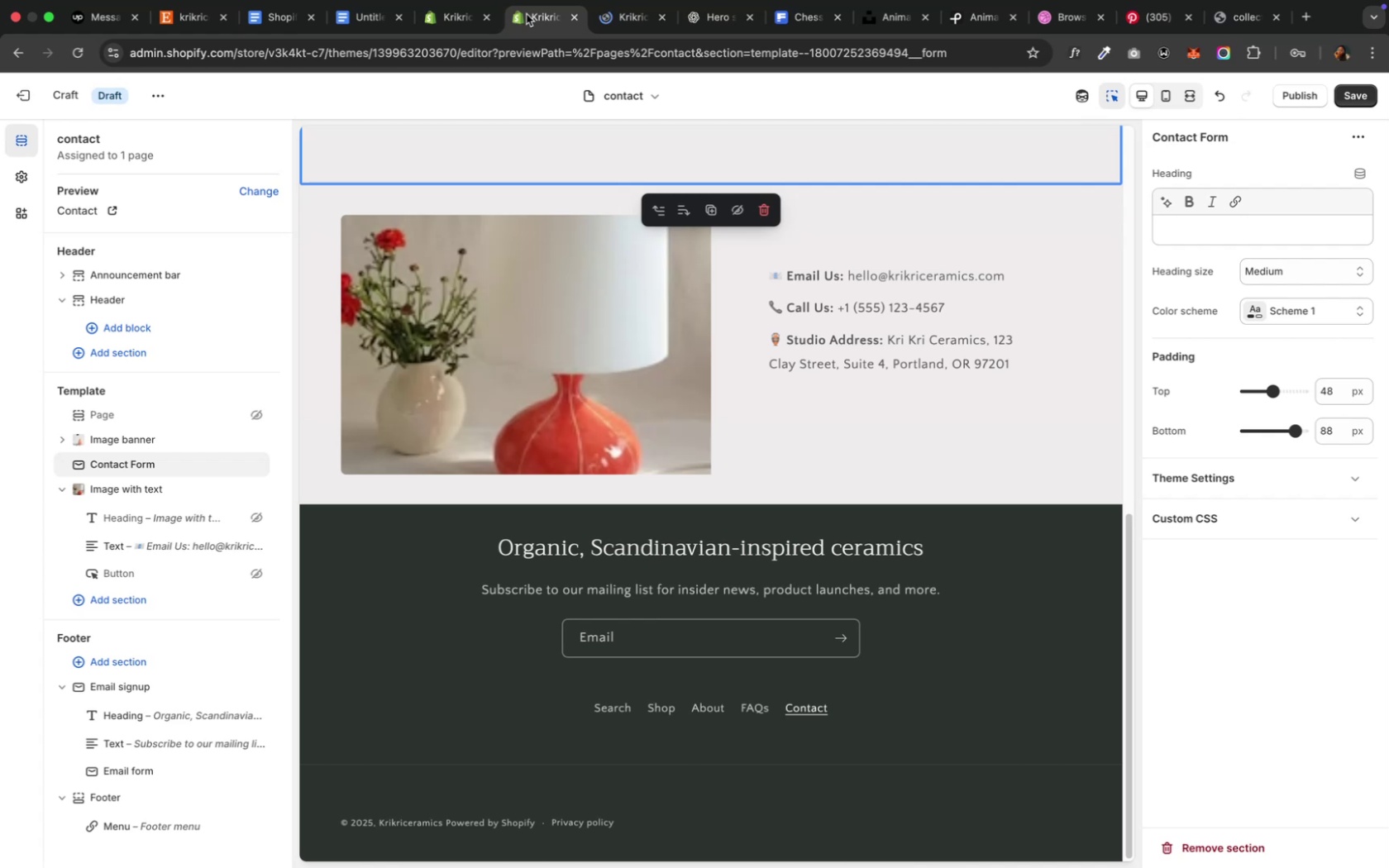 
wait(8.89)
 